 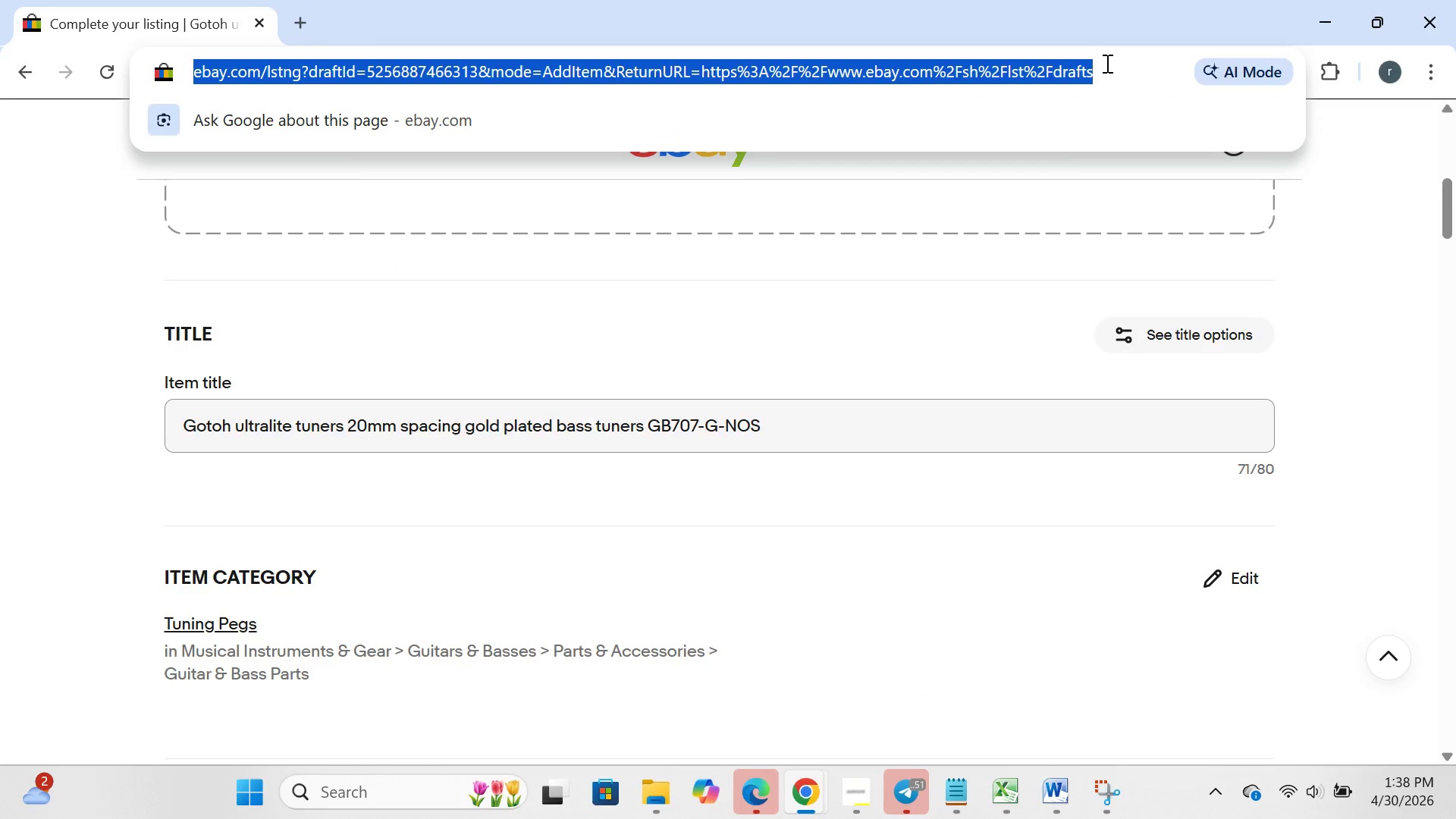 
key(Control+C)
 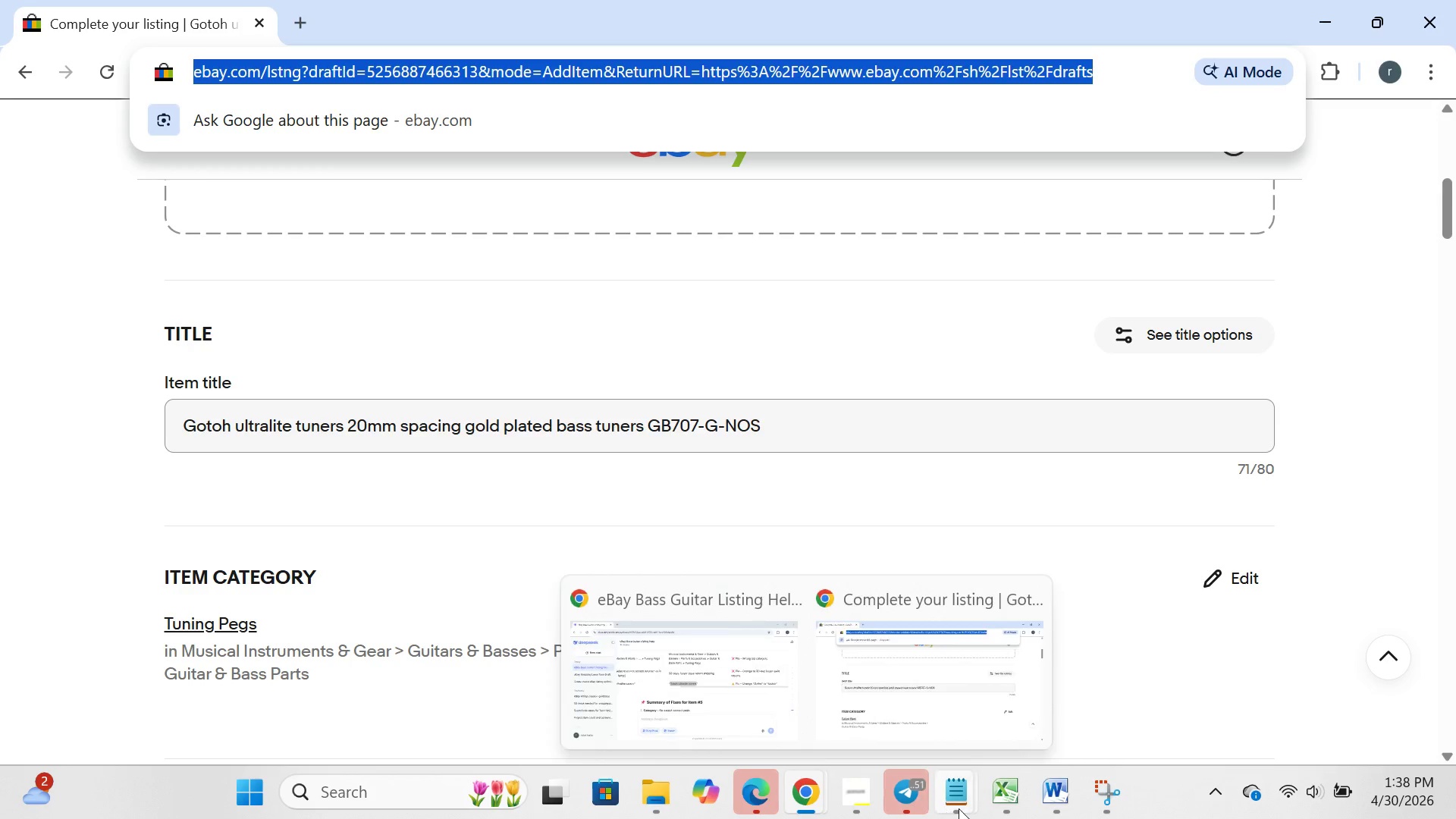 
left_click([1057, 802])
 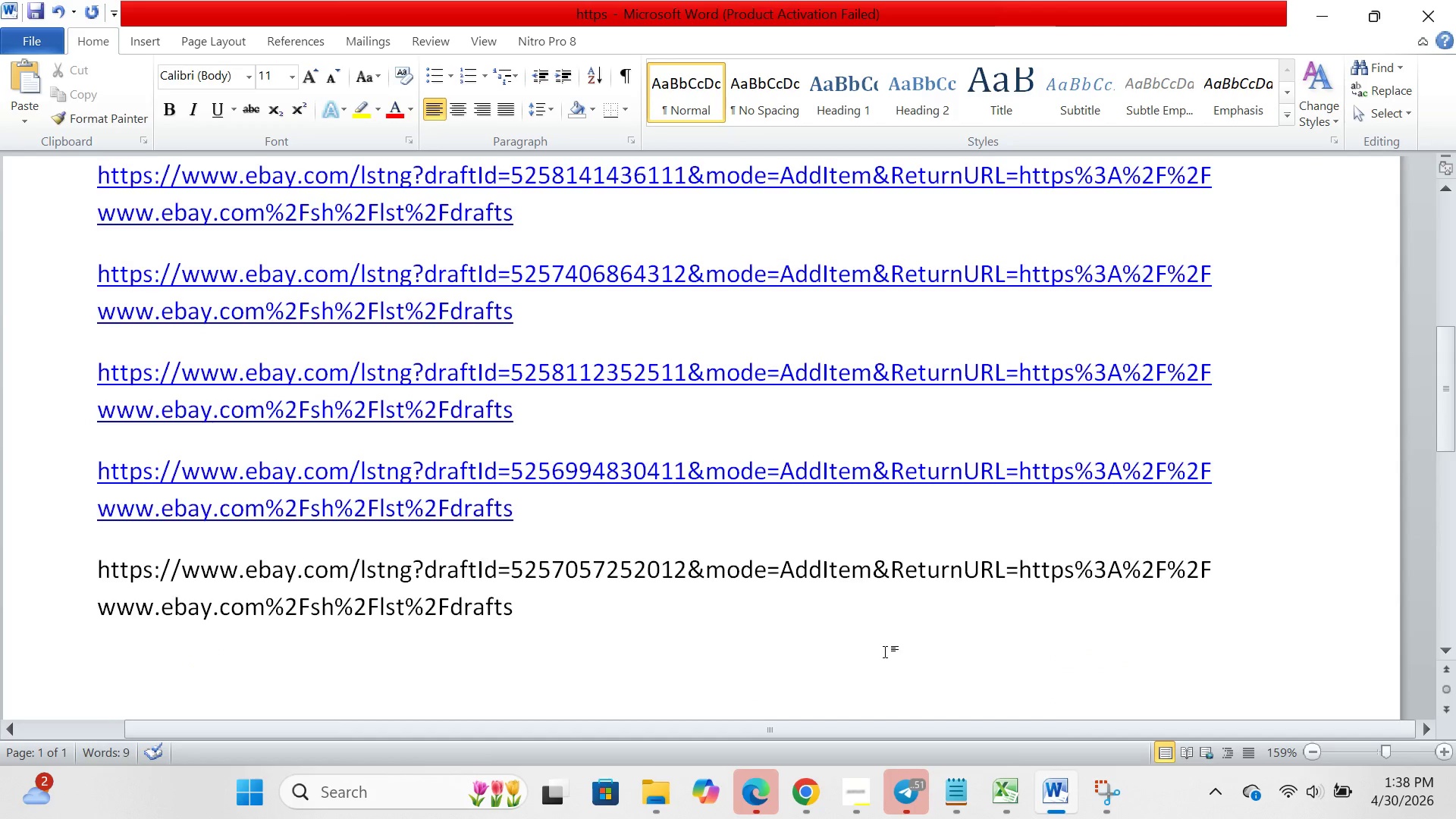 
key(Enter)
 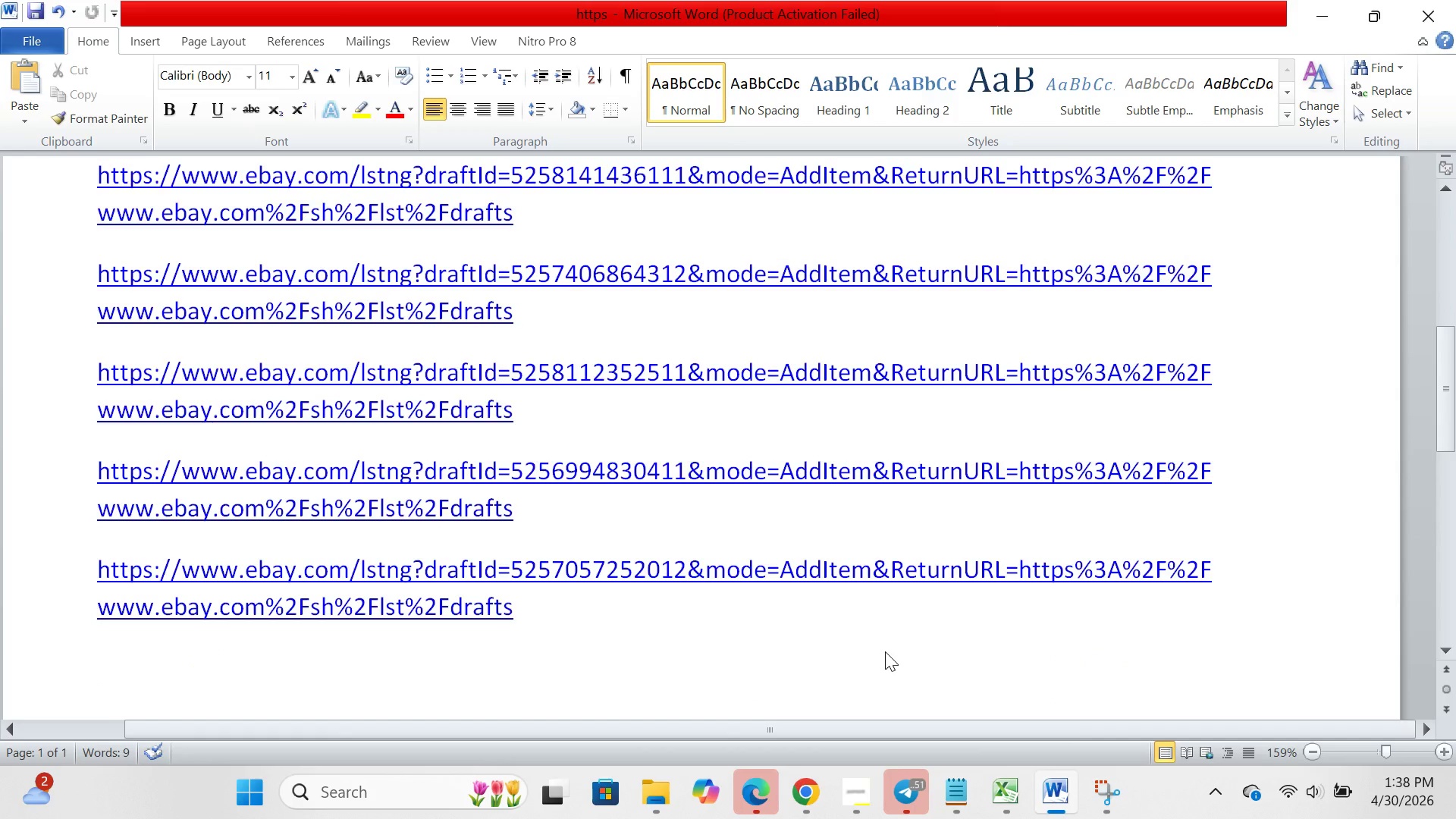 
key(Control+V)
 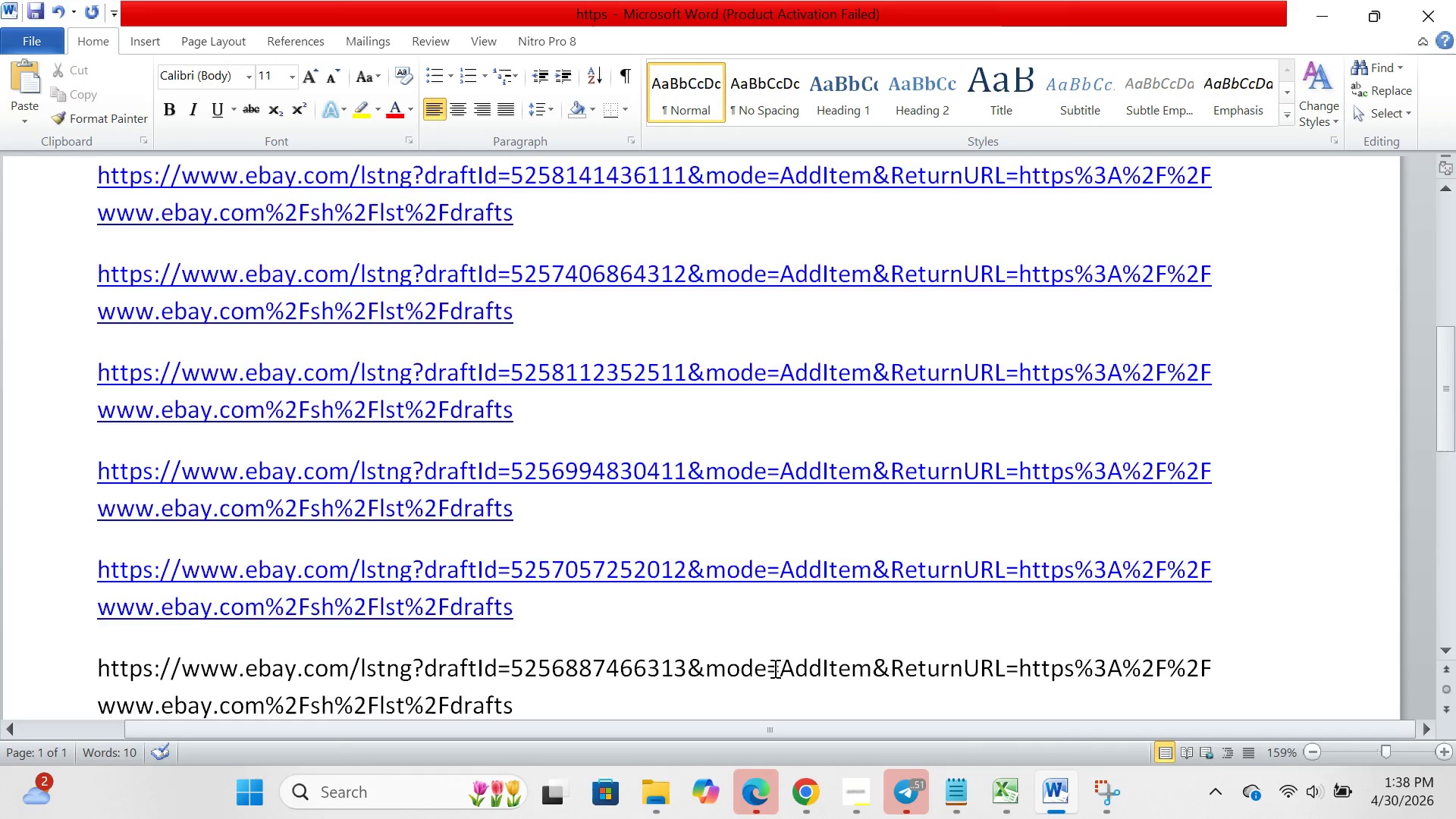 
hold_key(key=ControlLeft, duration=0.81)
 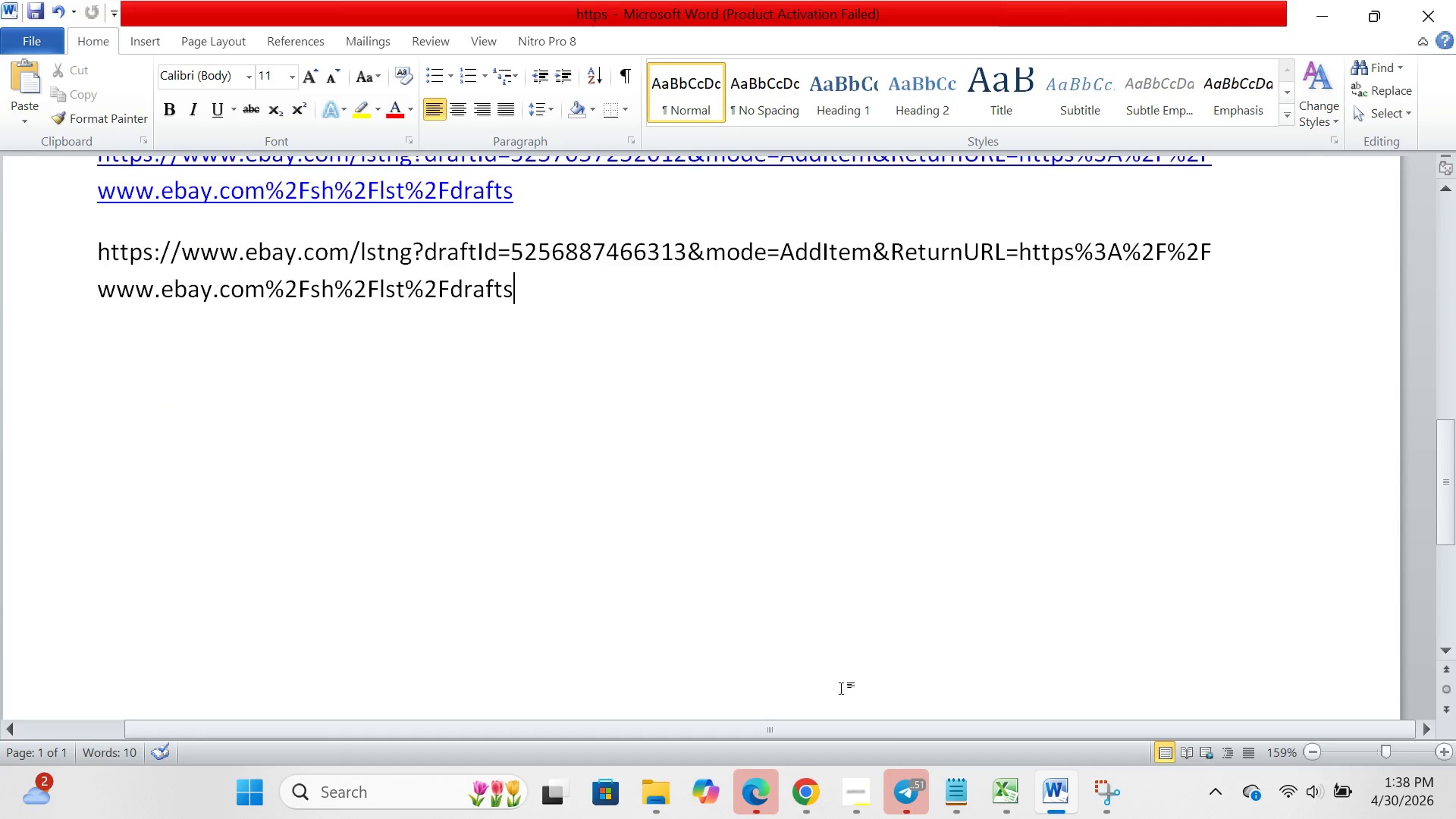 
scroll: coordinate [774, 668], scroll_direction: down, amount: 5.0
 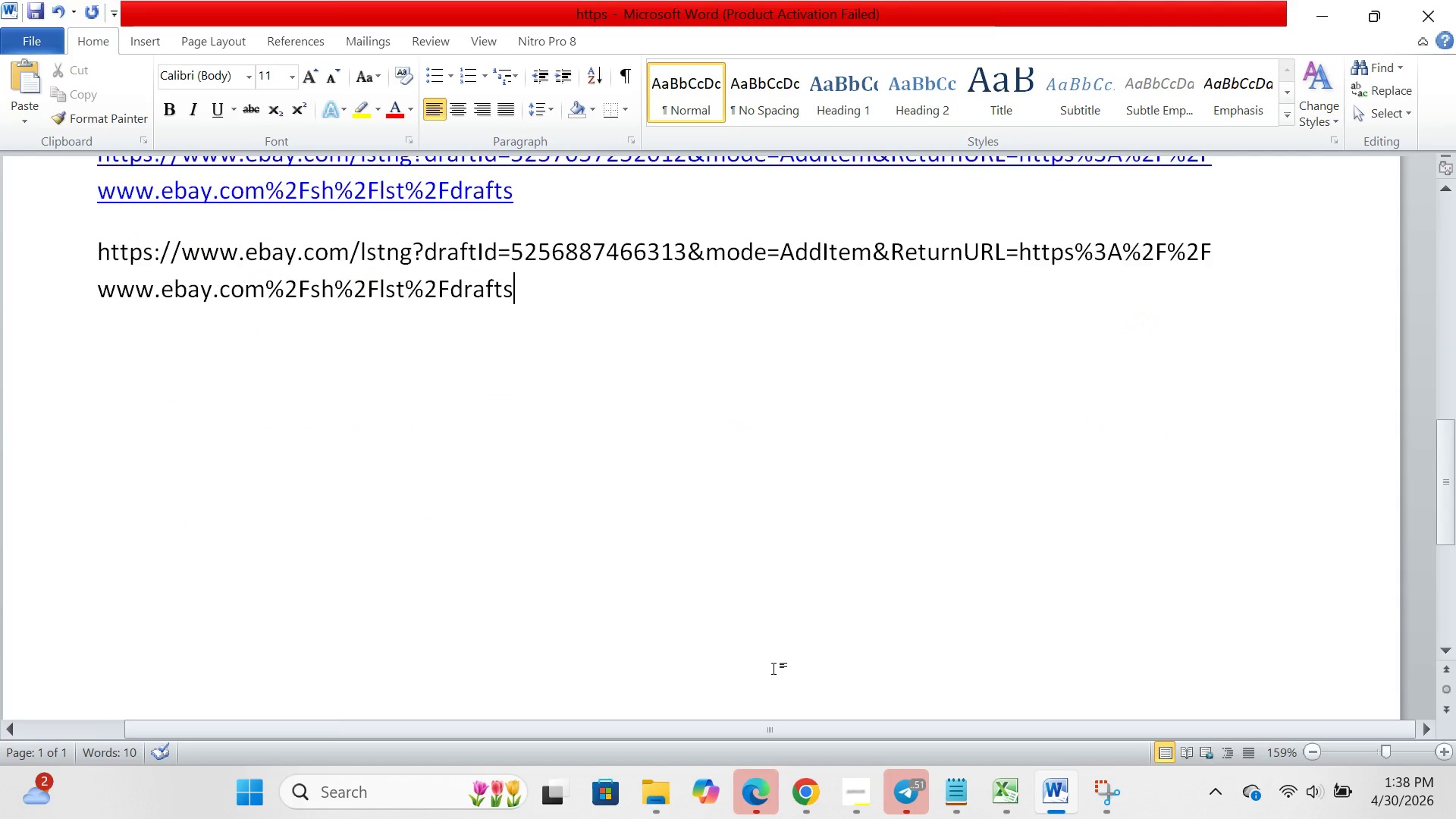 
hold_key(key=S, duration=0.42)
 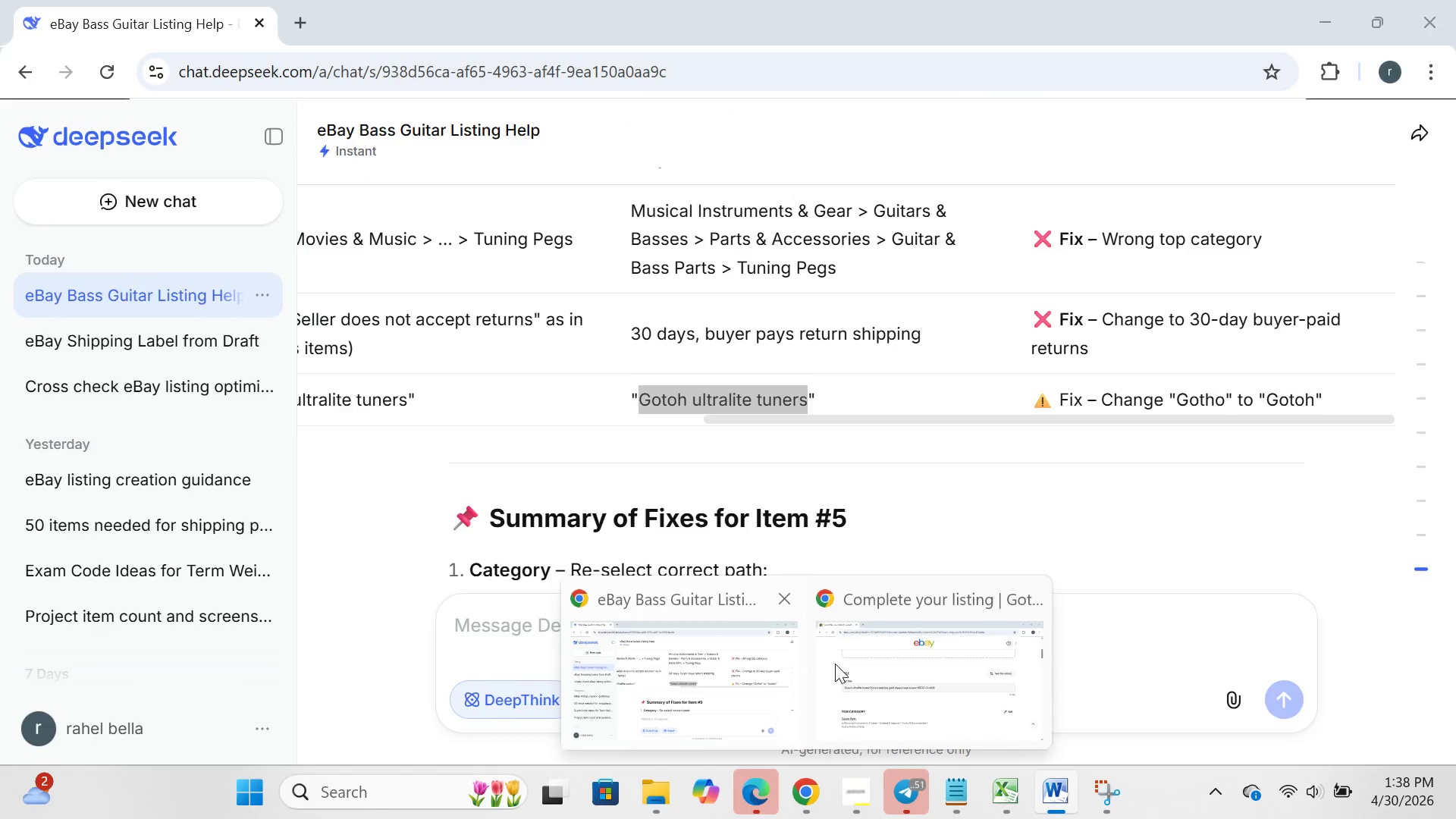 
left_click([871, 671])
 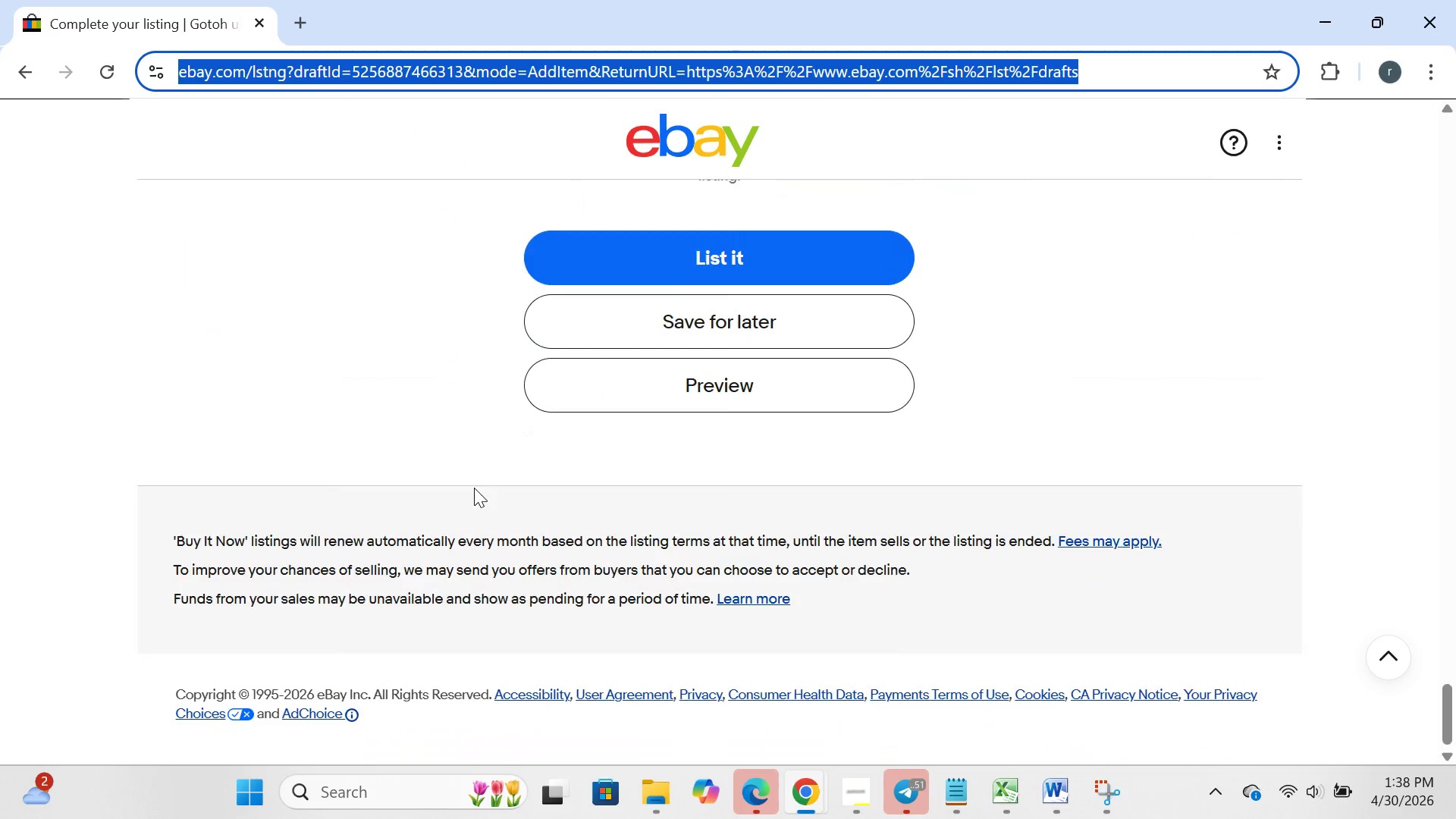 
wait(5.09)
 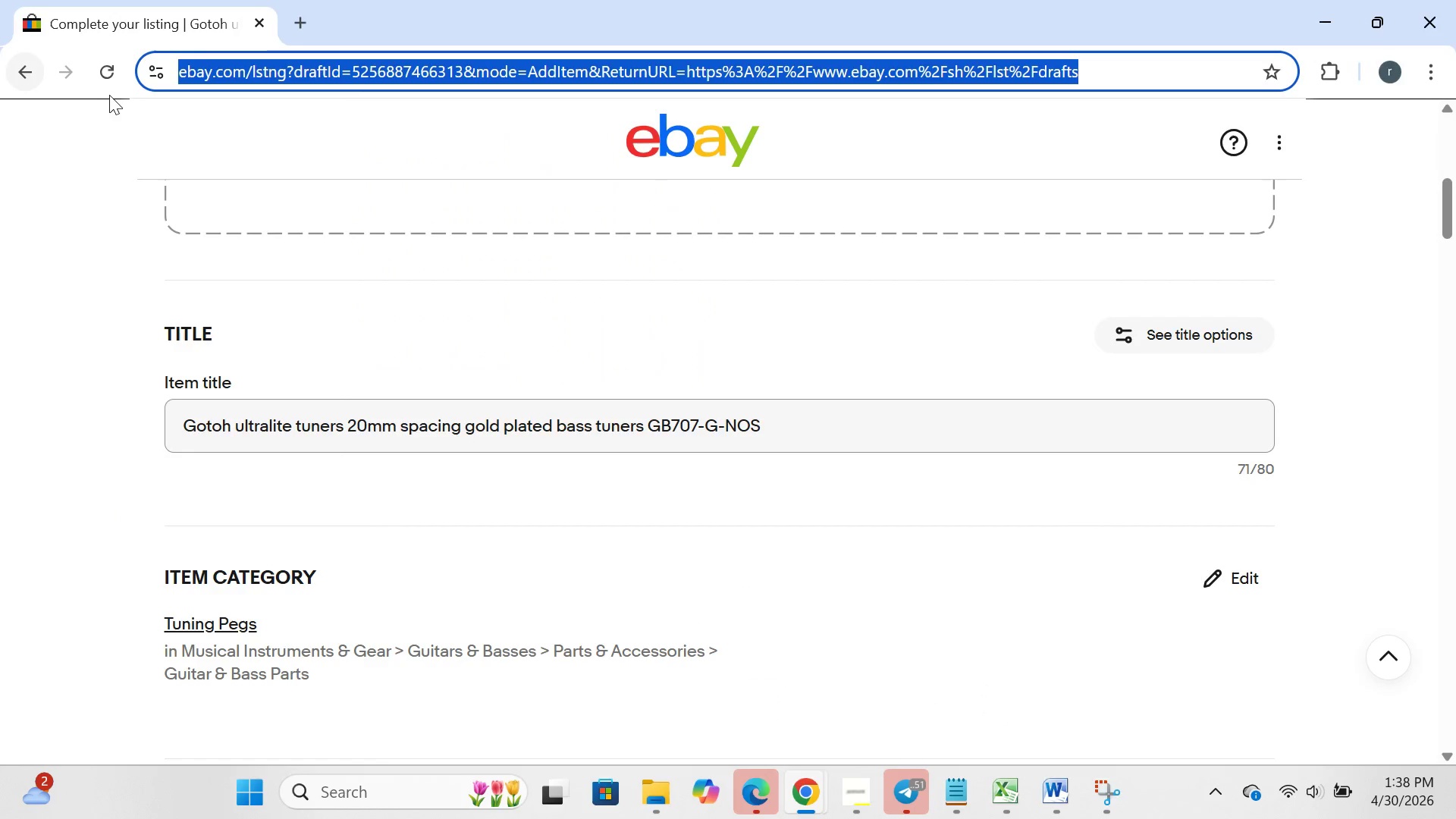 
left_click([688, 322])
 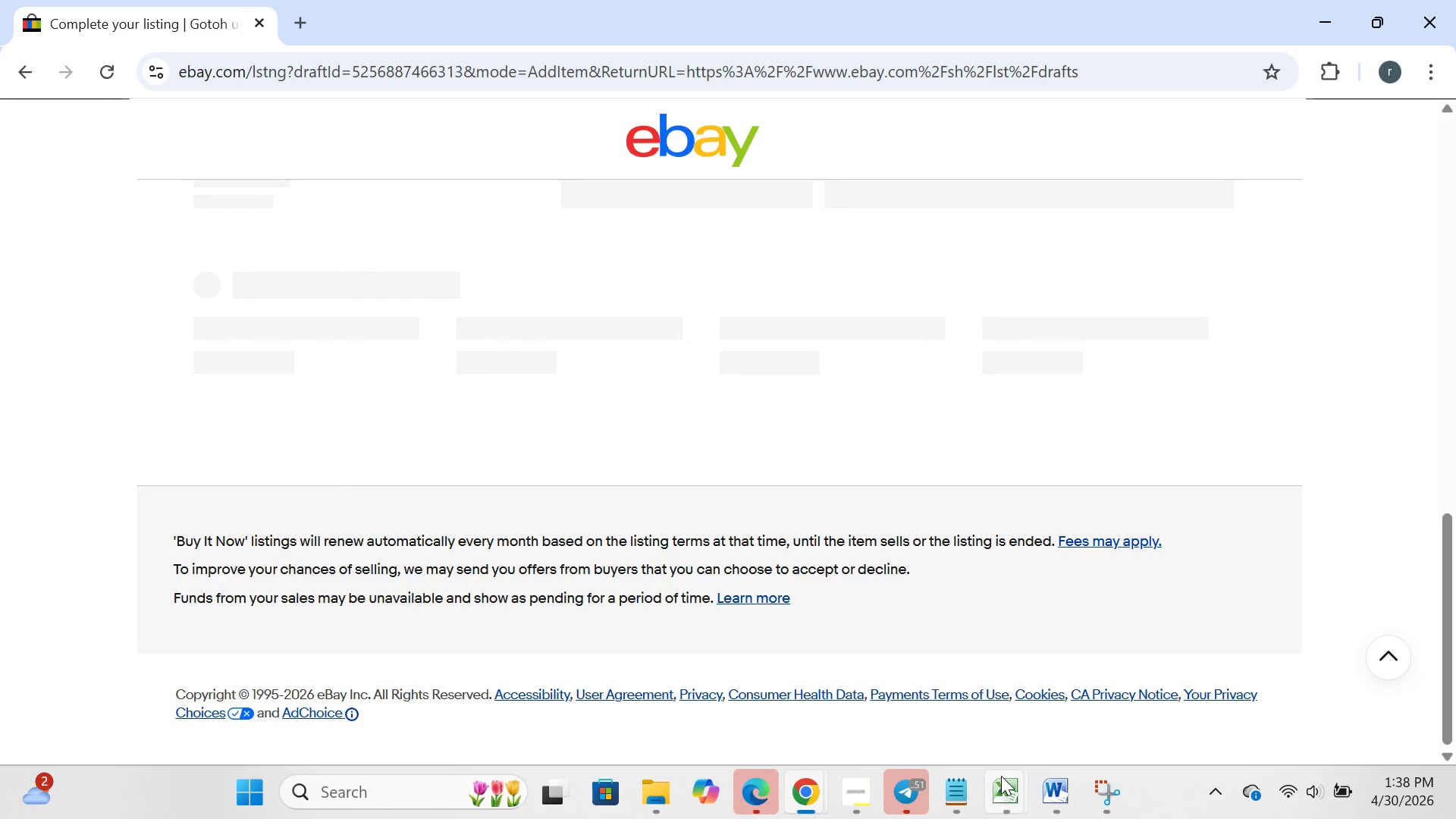 
left_click([1000, 783])
 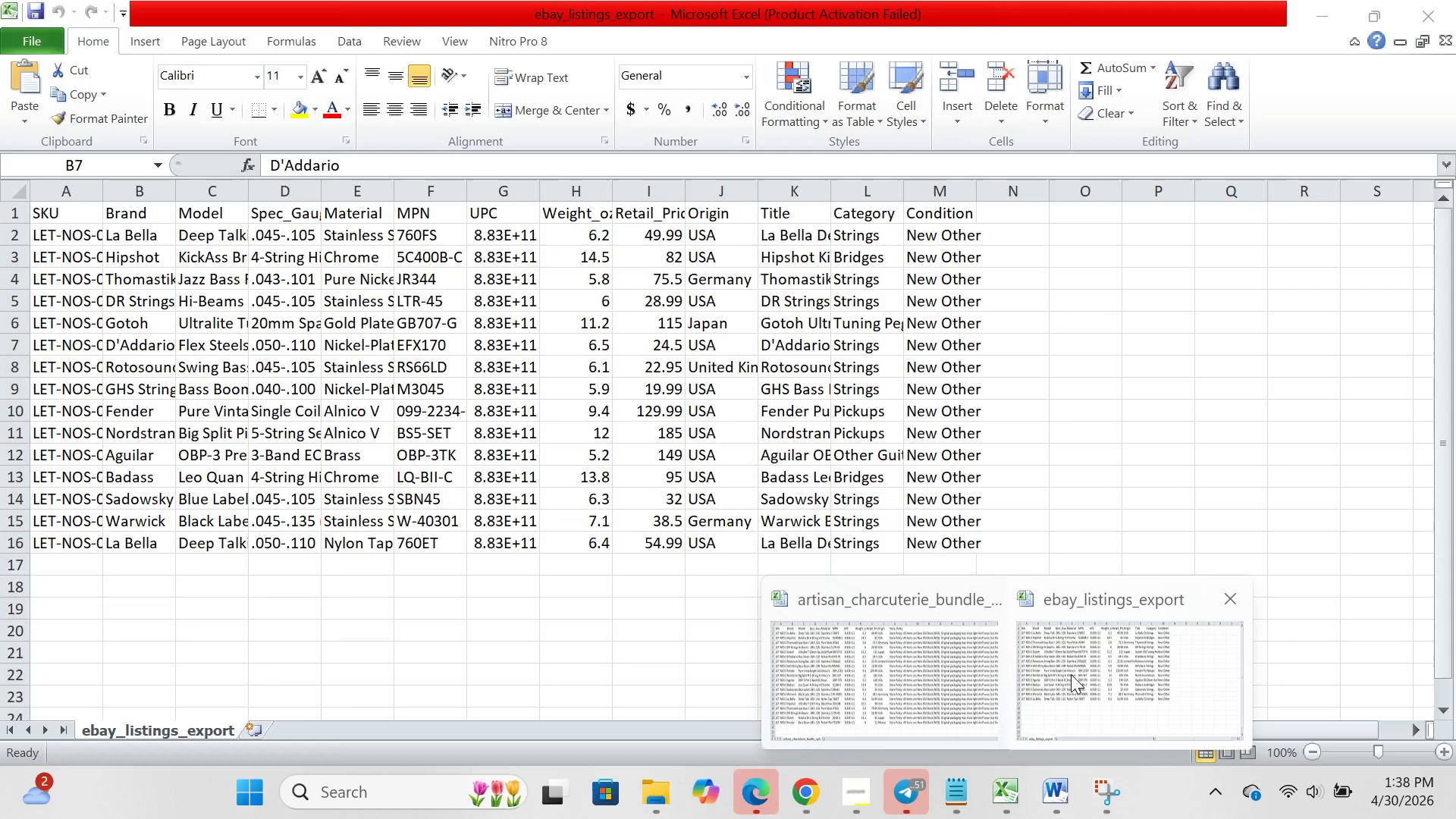 
left_click([1071, 674])
 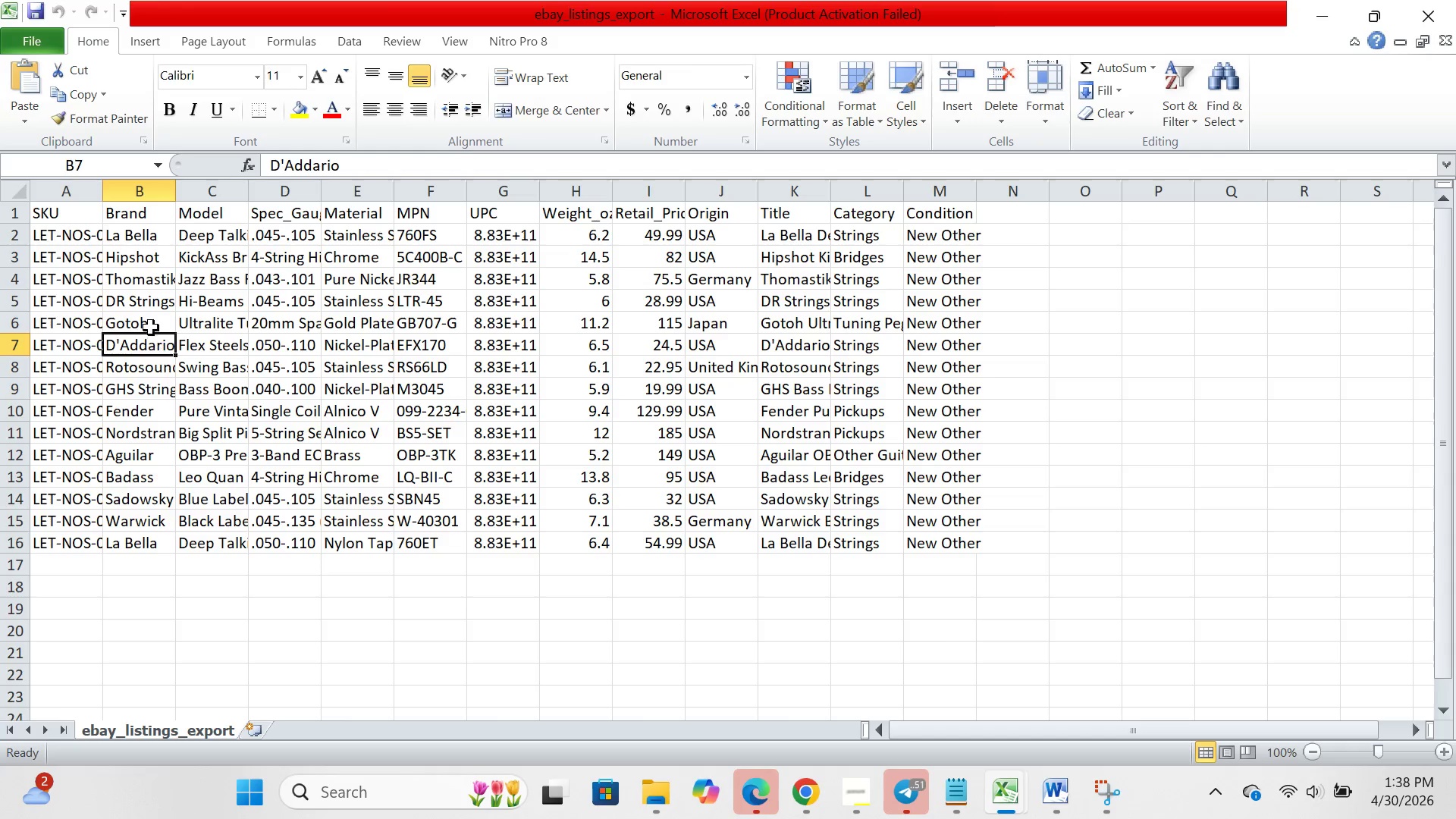 
left_click([151, 324])
 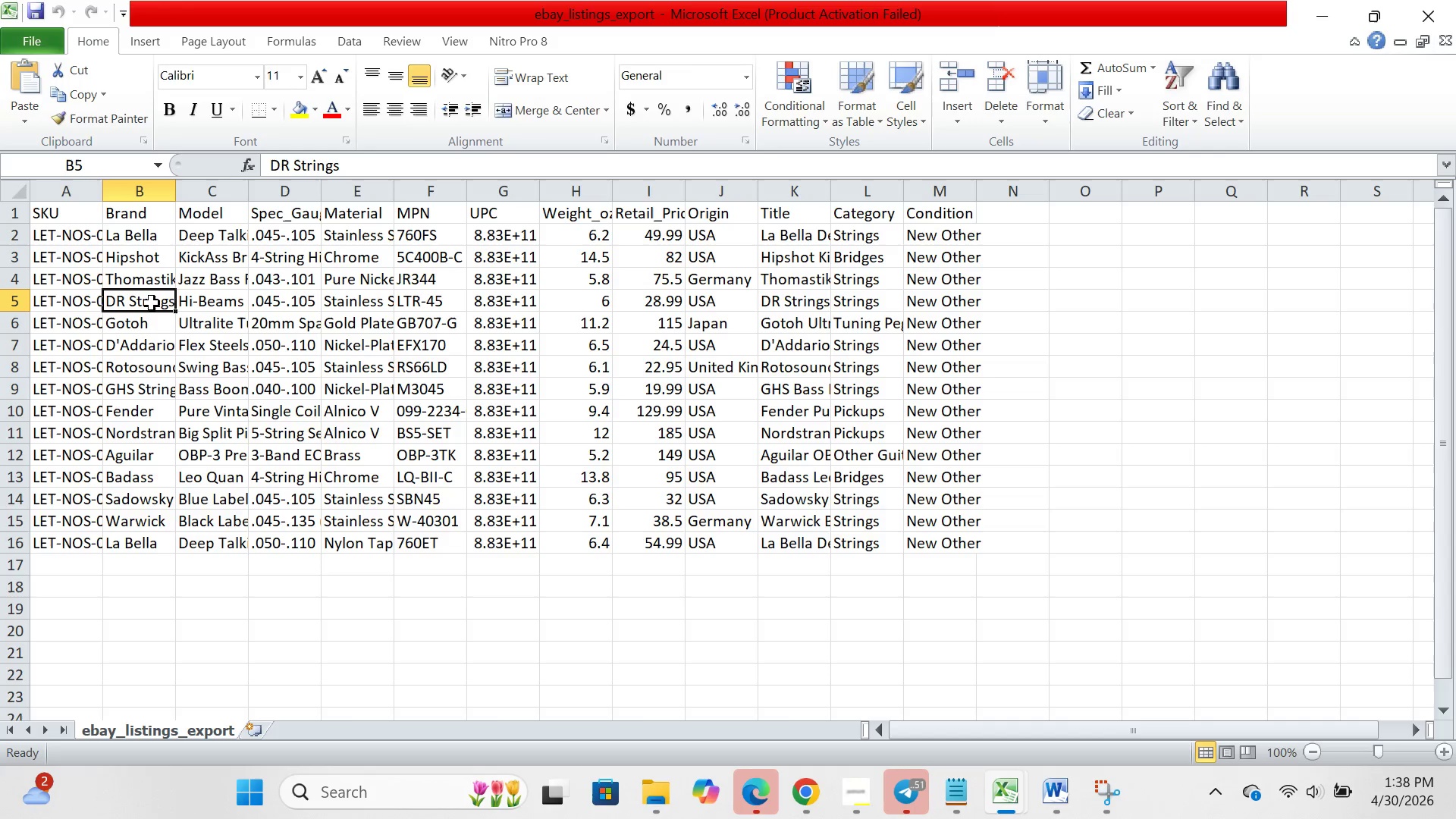 
left_click([152, 303])
 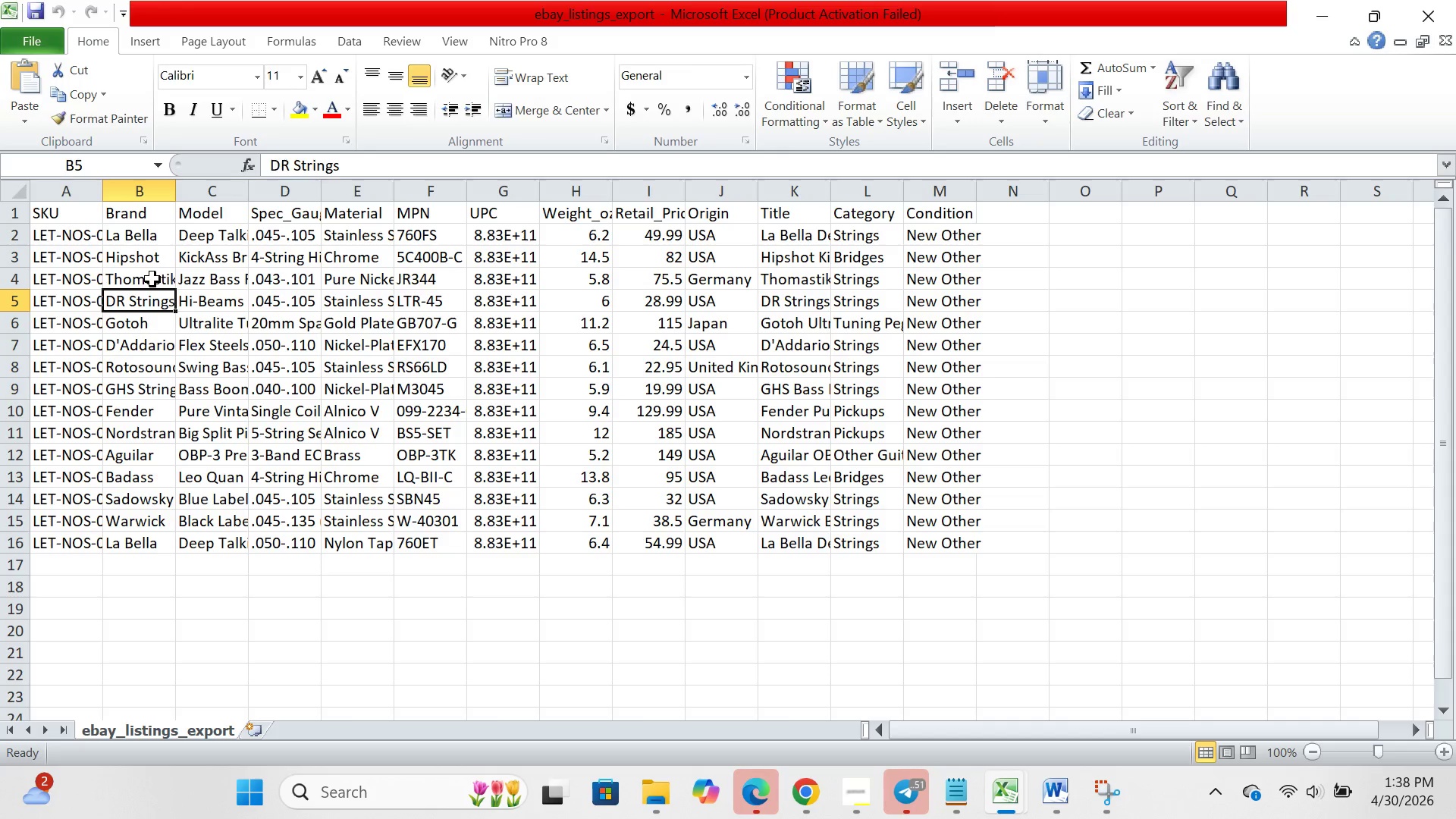 
left_click([152, 279])
 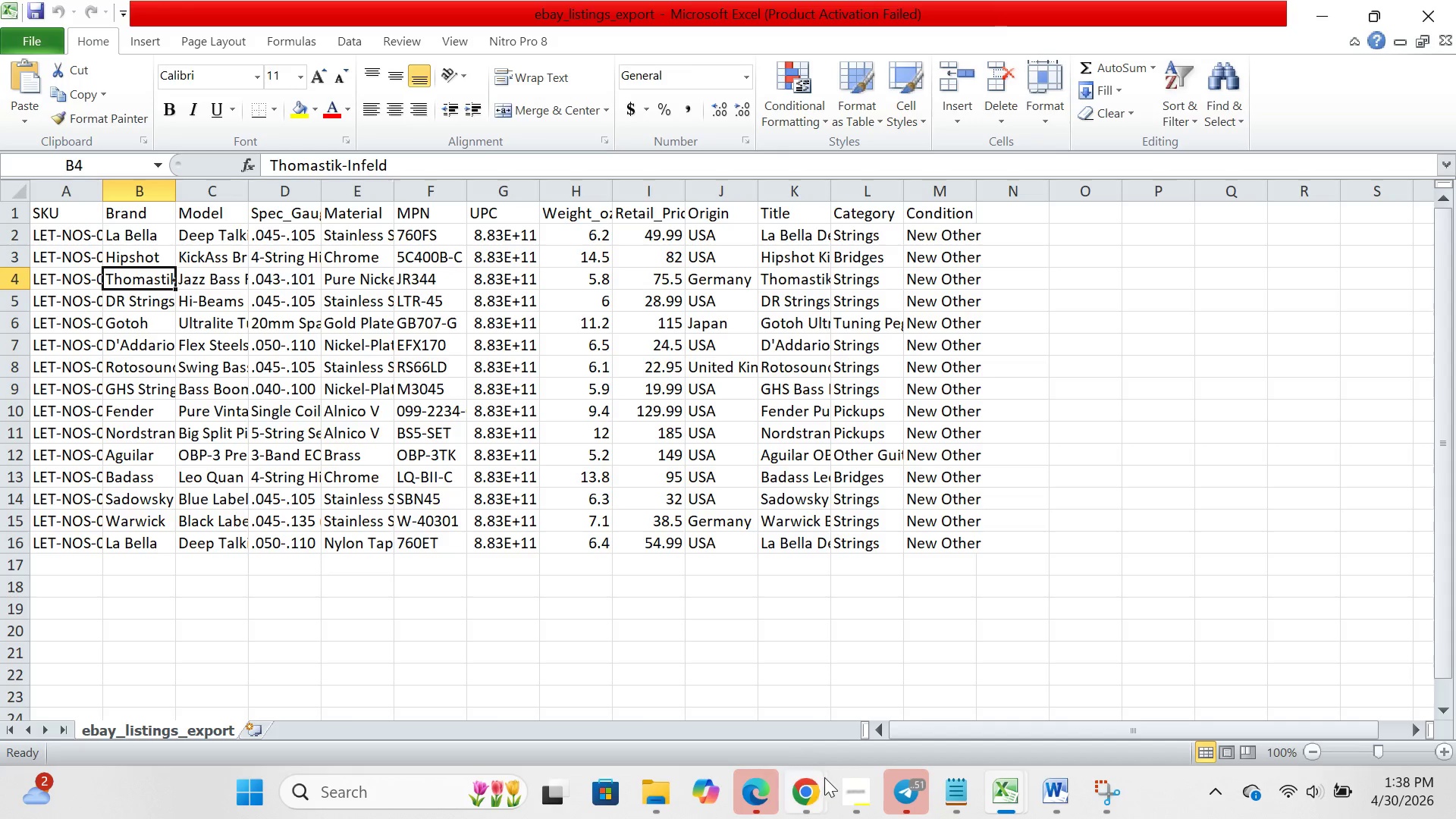 
left_click([825, 786])
 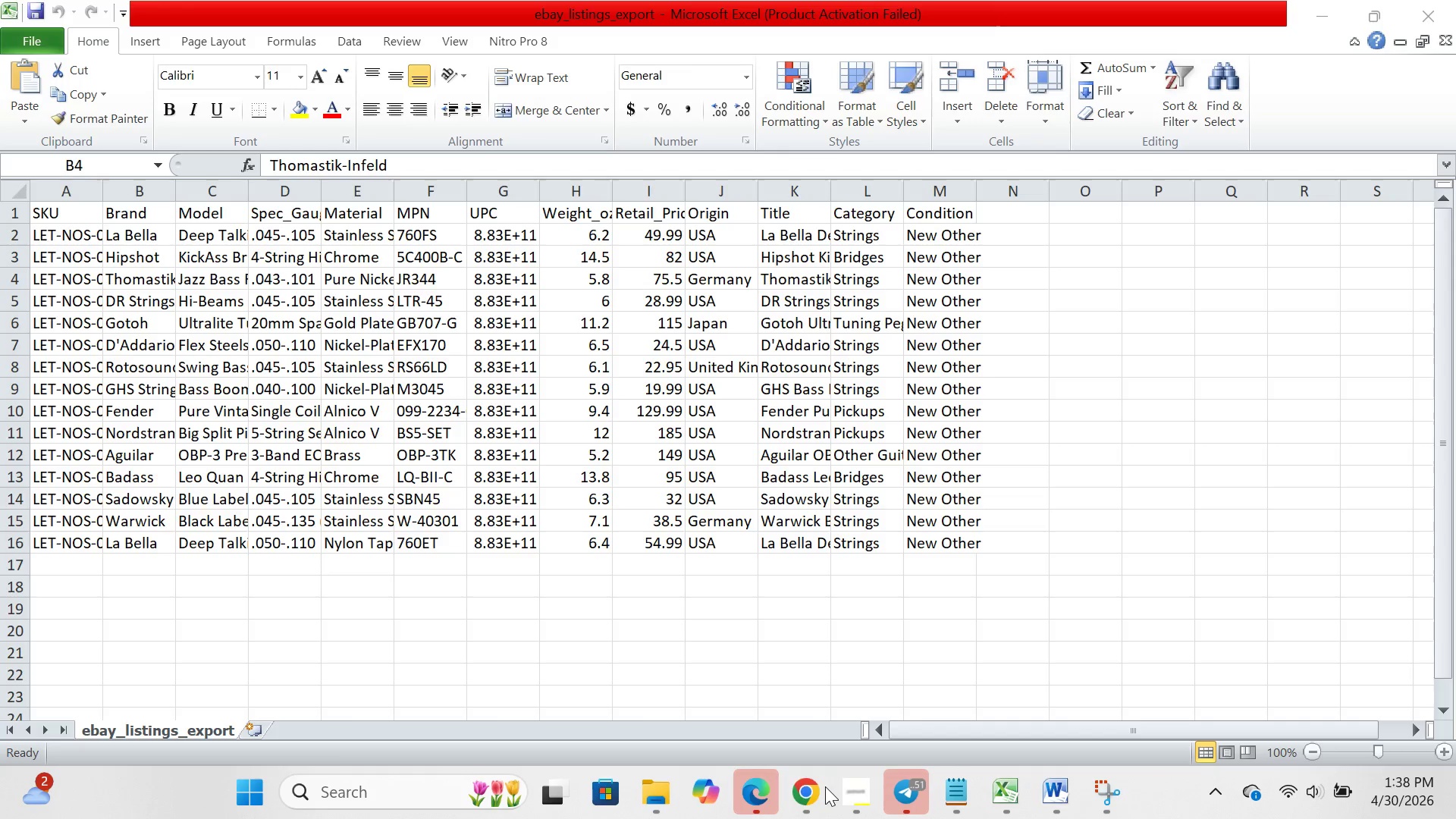 
left_click([825, 786])
 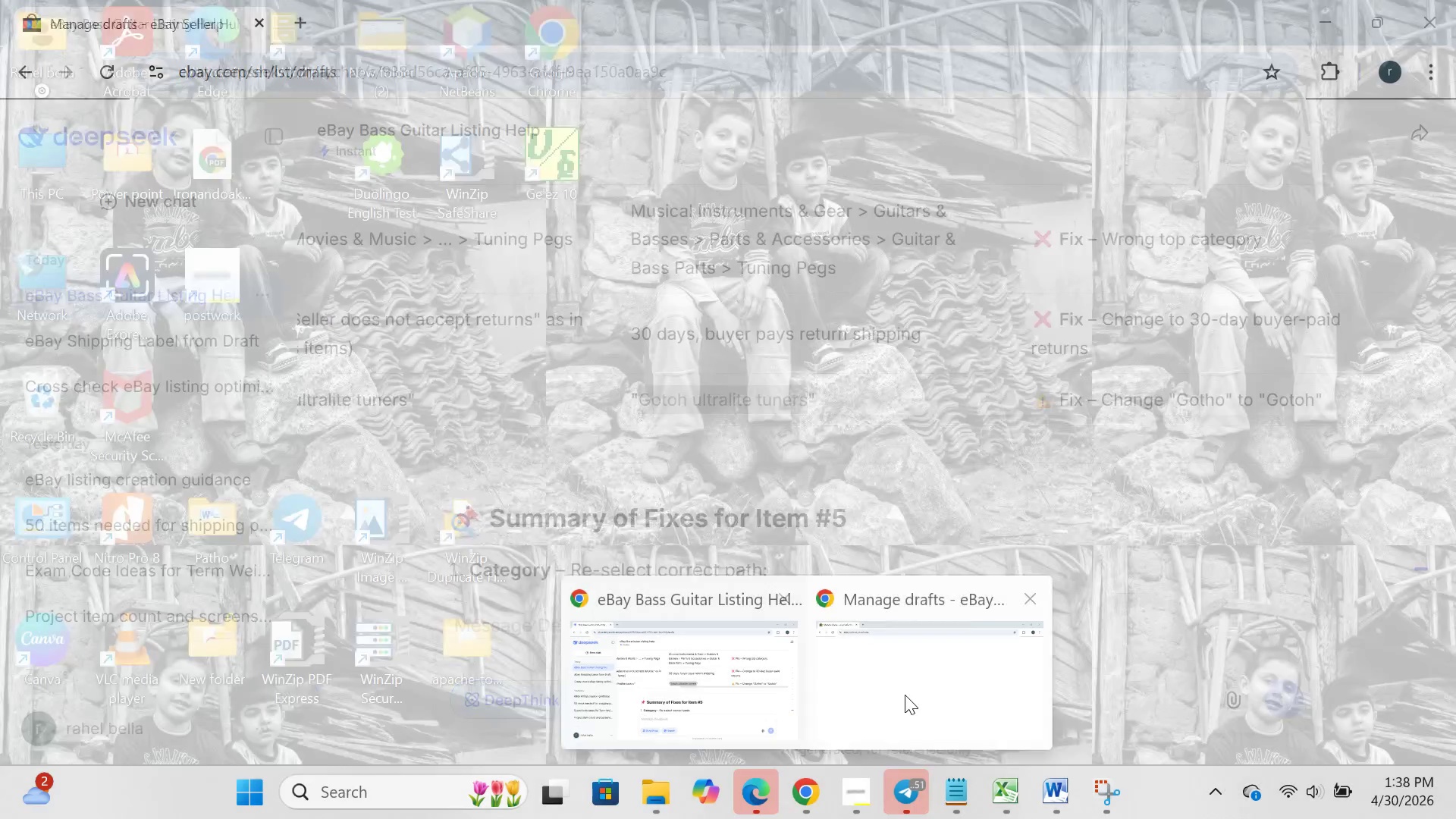 
left_click([906, 695])
 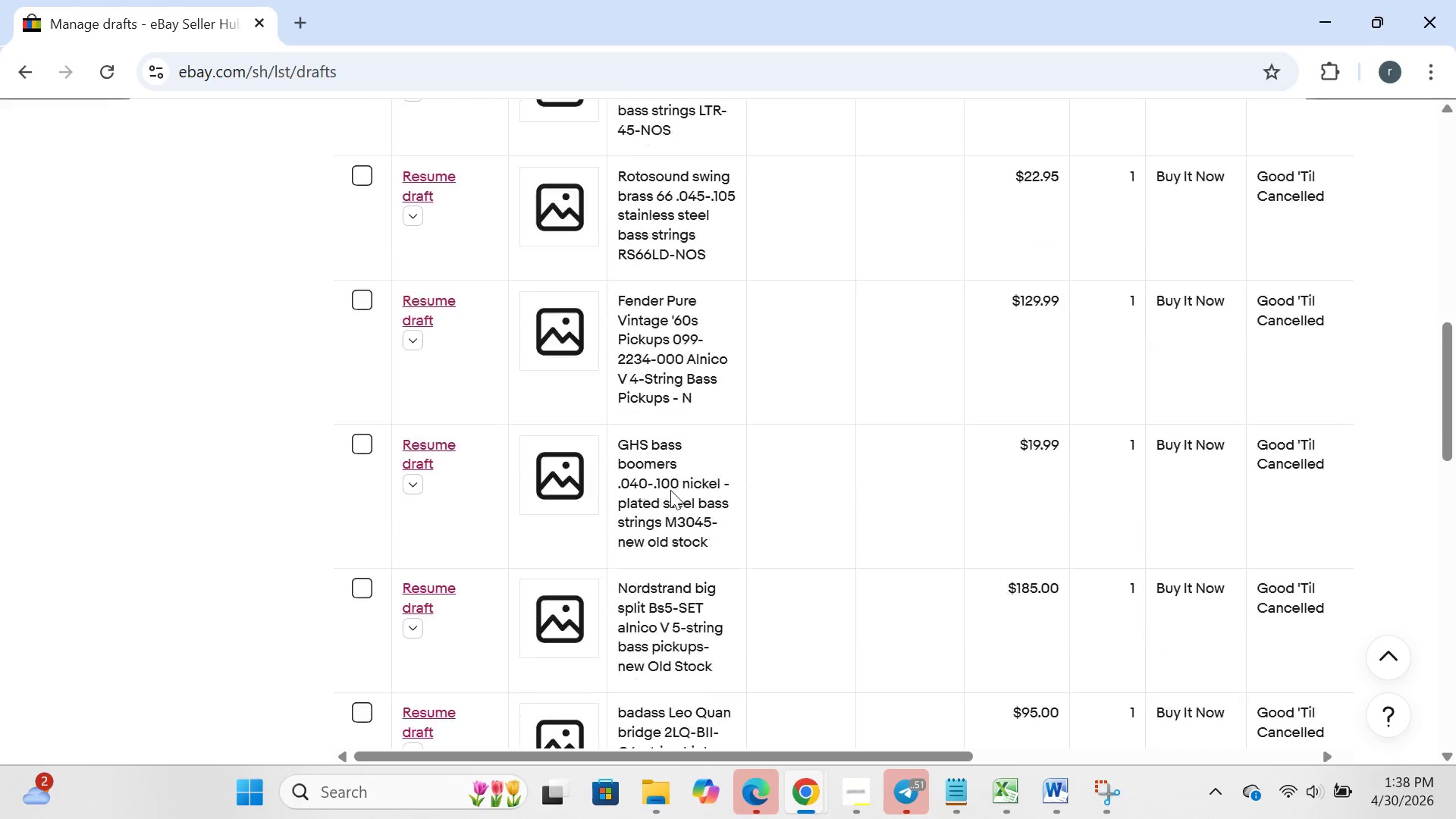 
wait(9.39)
 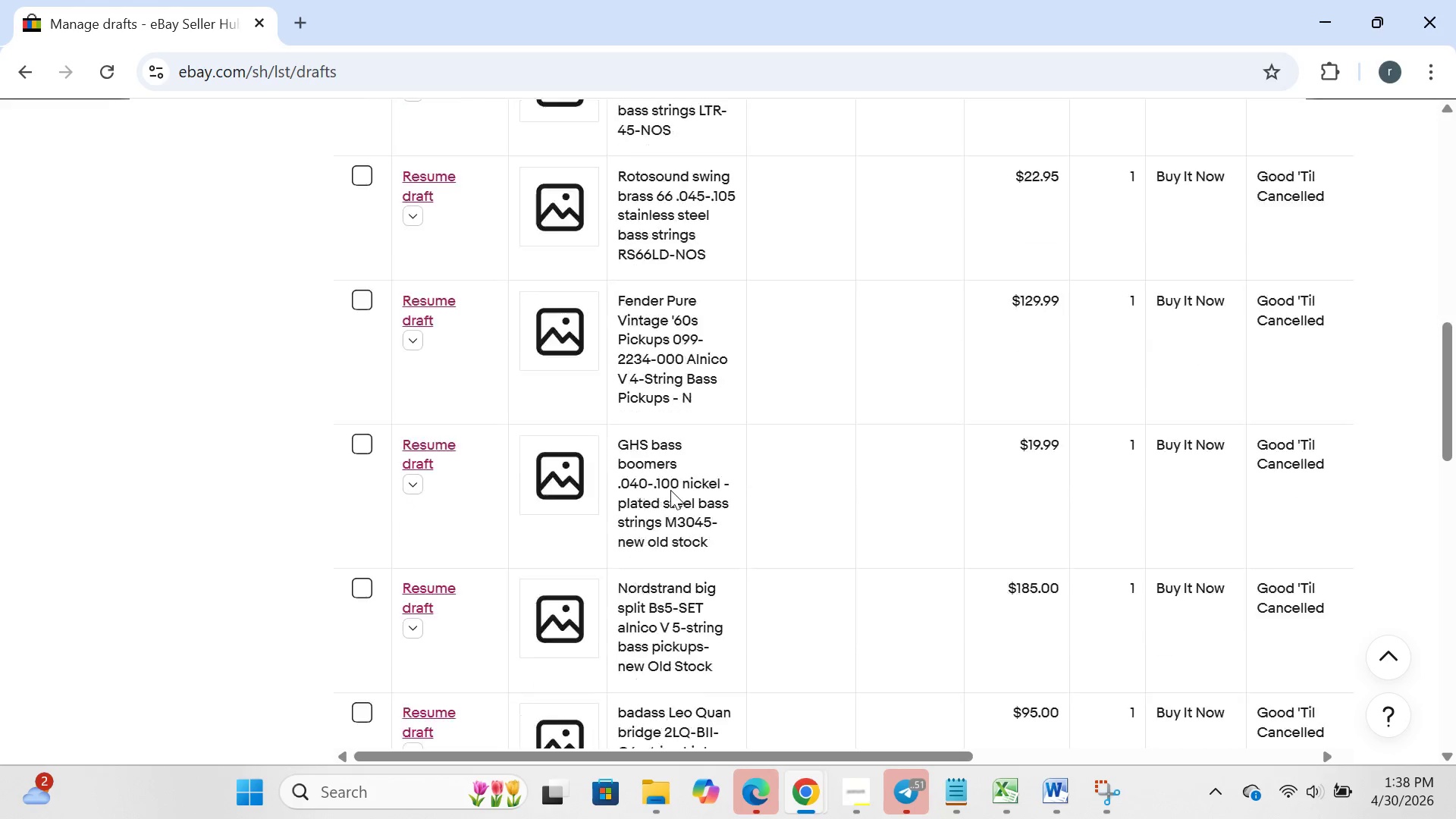 
left_click([416, 521])
 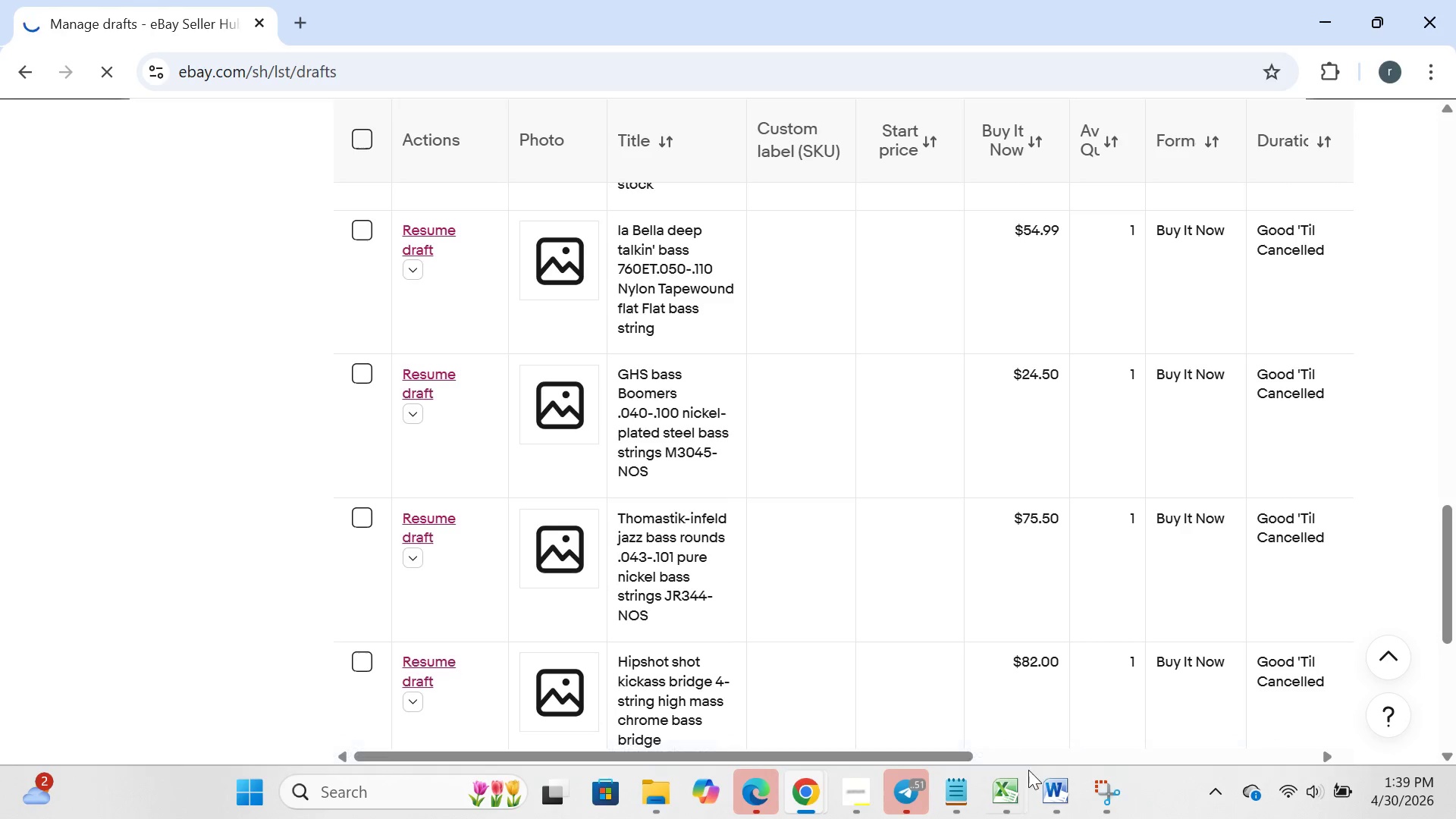 
left_click([1012, 786])
 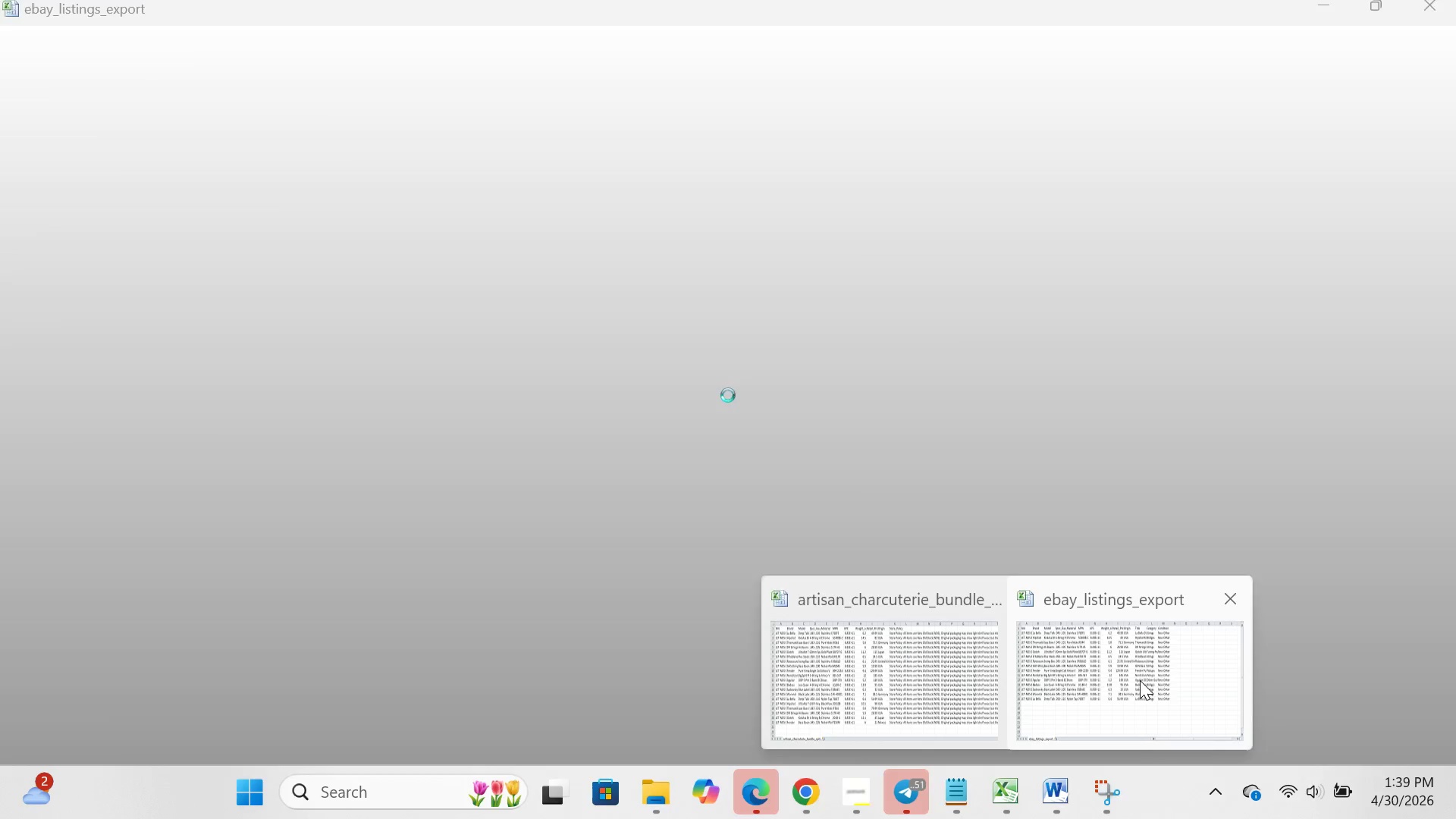 
left_click([1140, 680])
 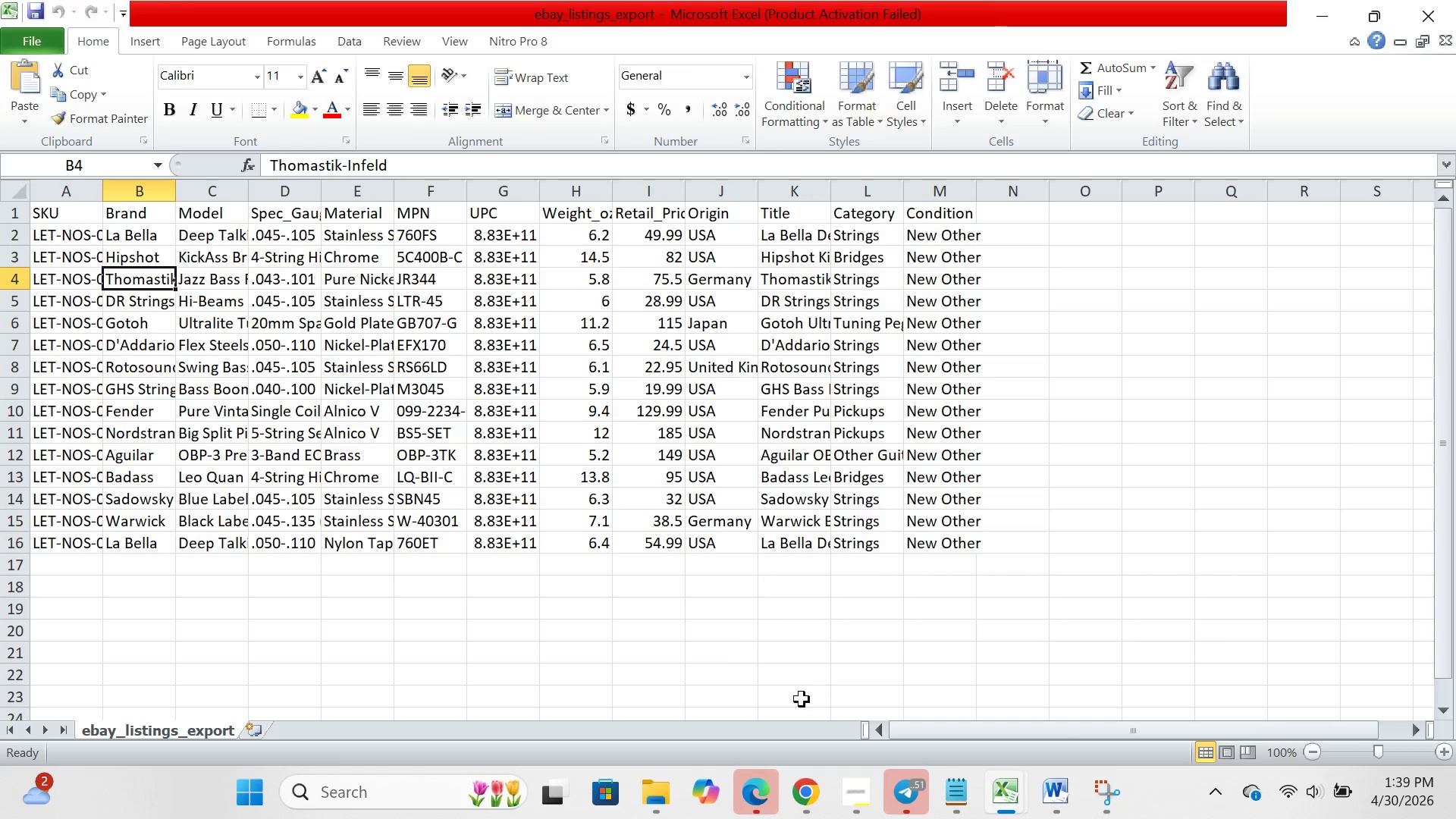 
left_click([824, 779])
 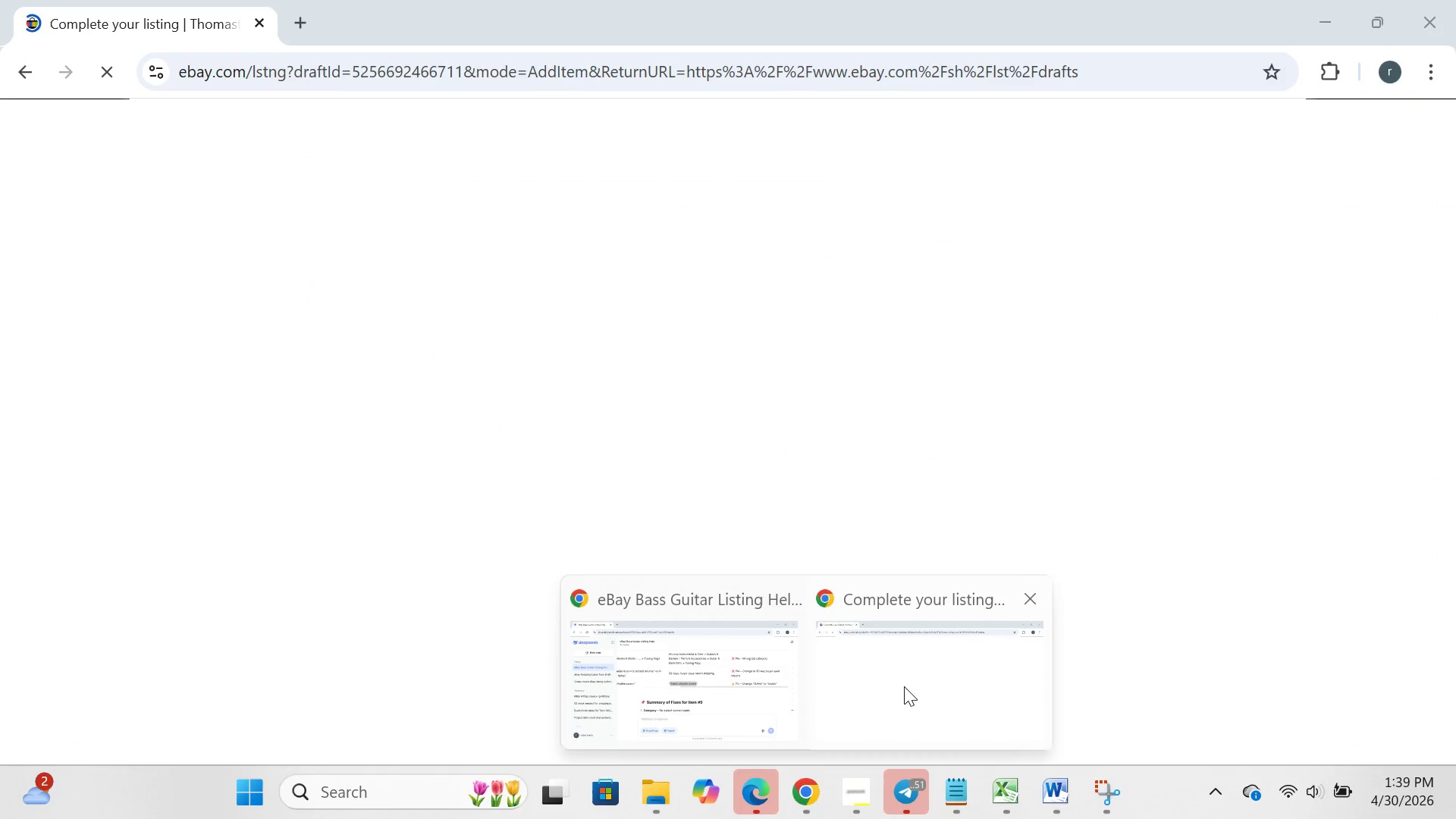 
left_click([904, 686])
 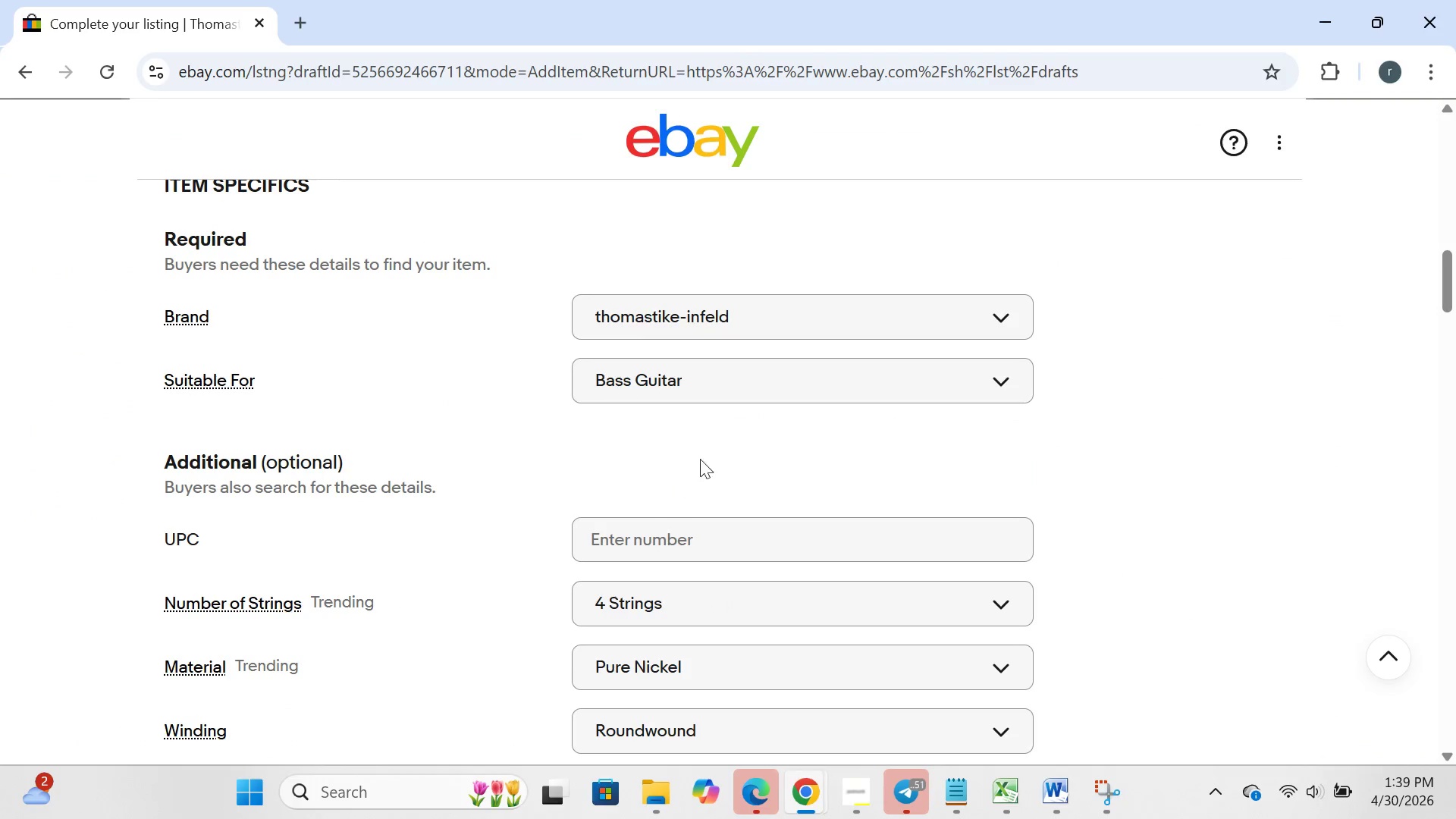 
left_click([648, 551])
 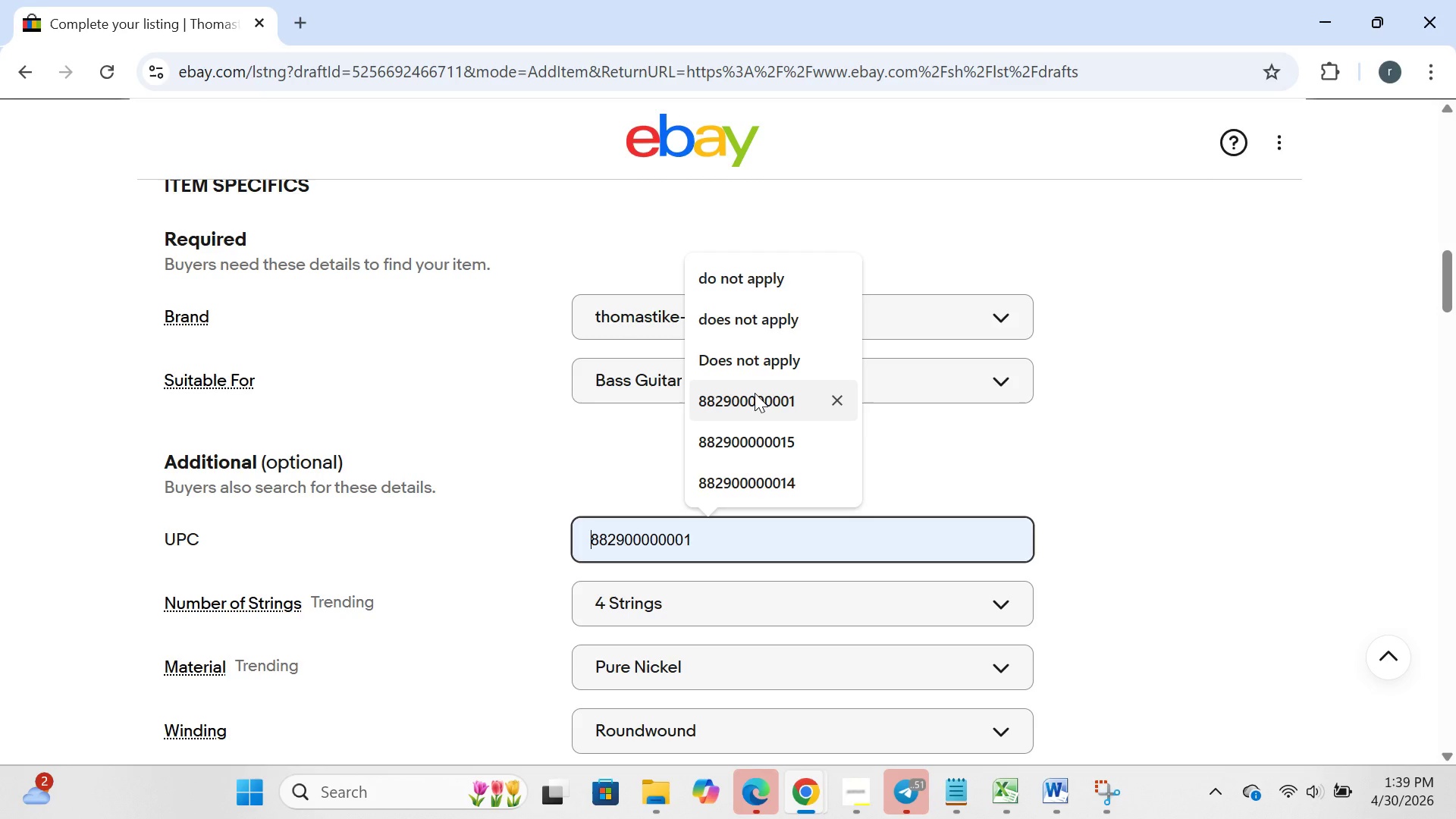 
left_click([755, 393])
 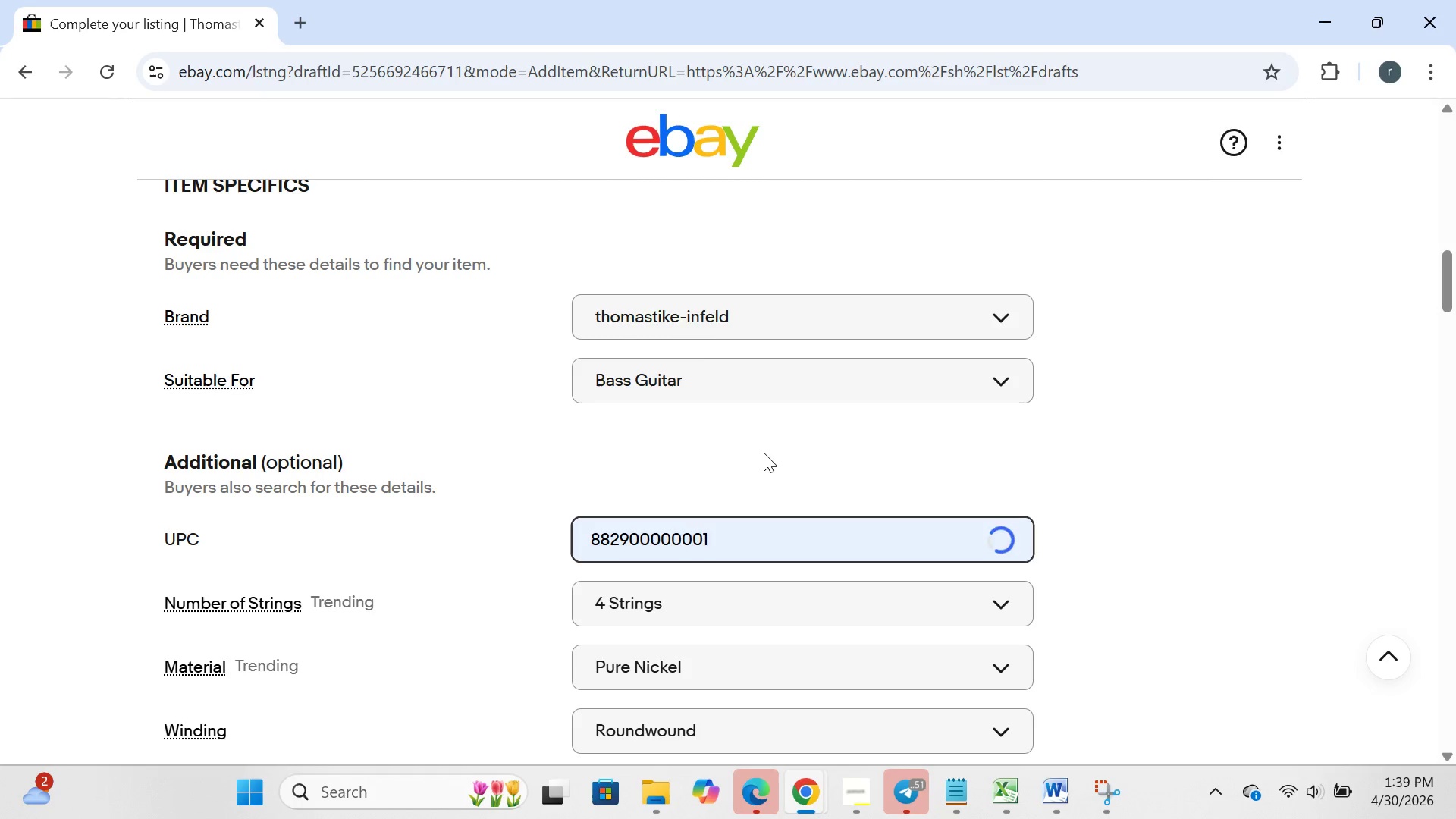 
key(Backspace)
 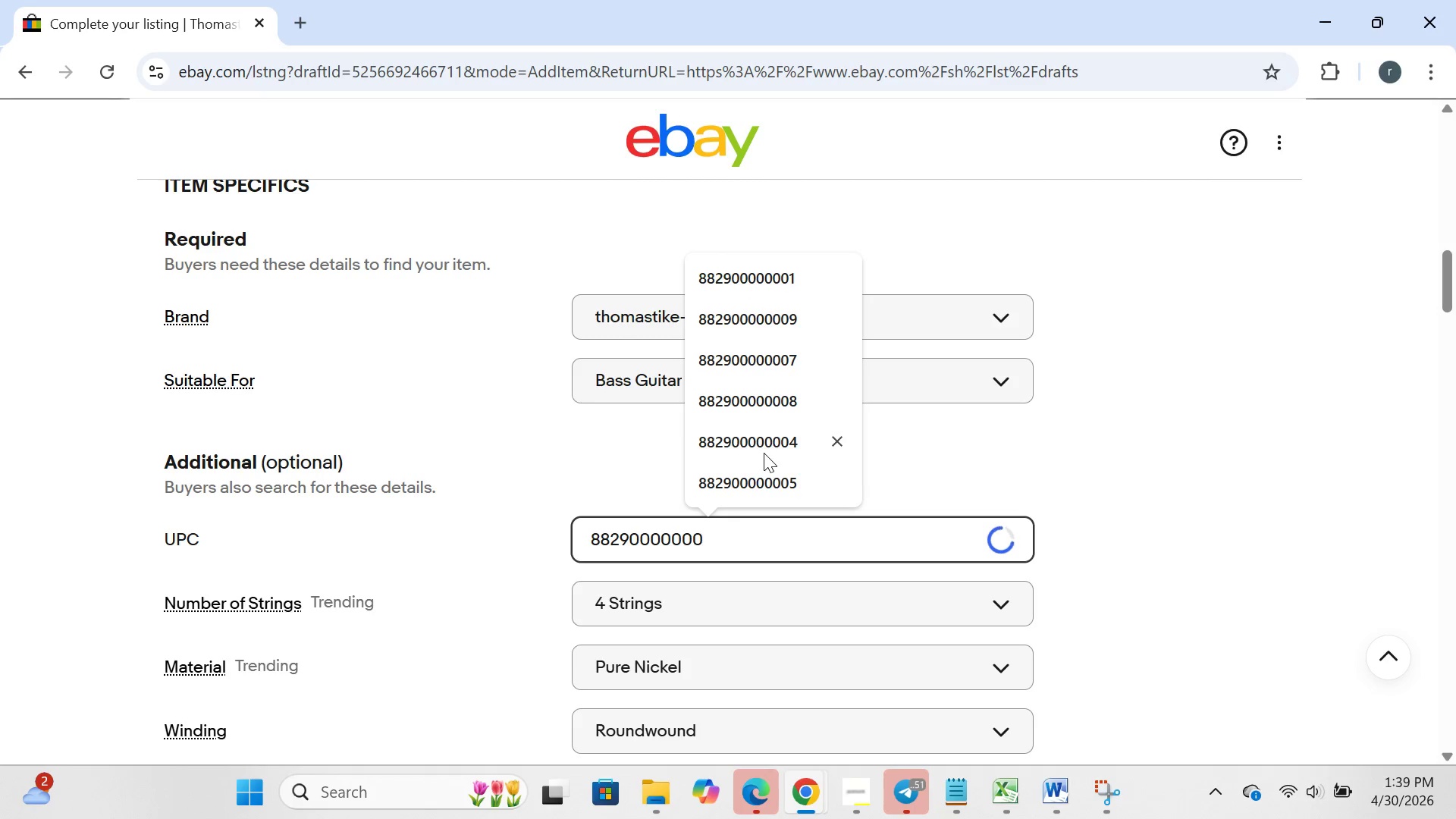 
key(3)
 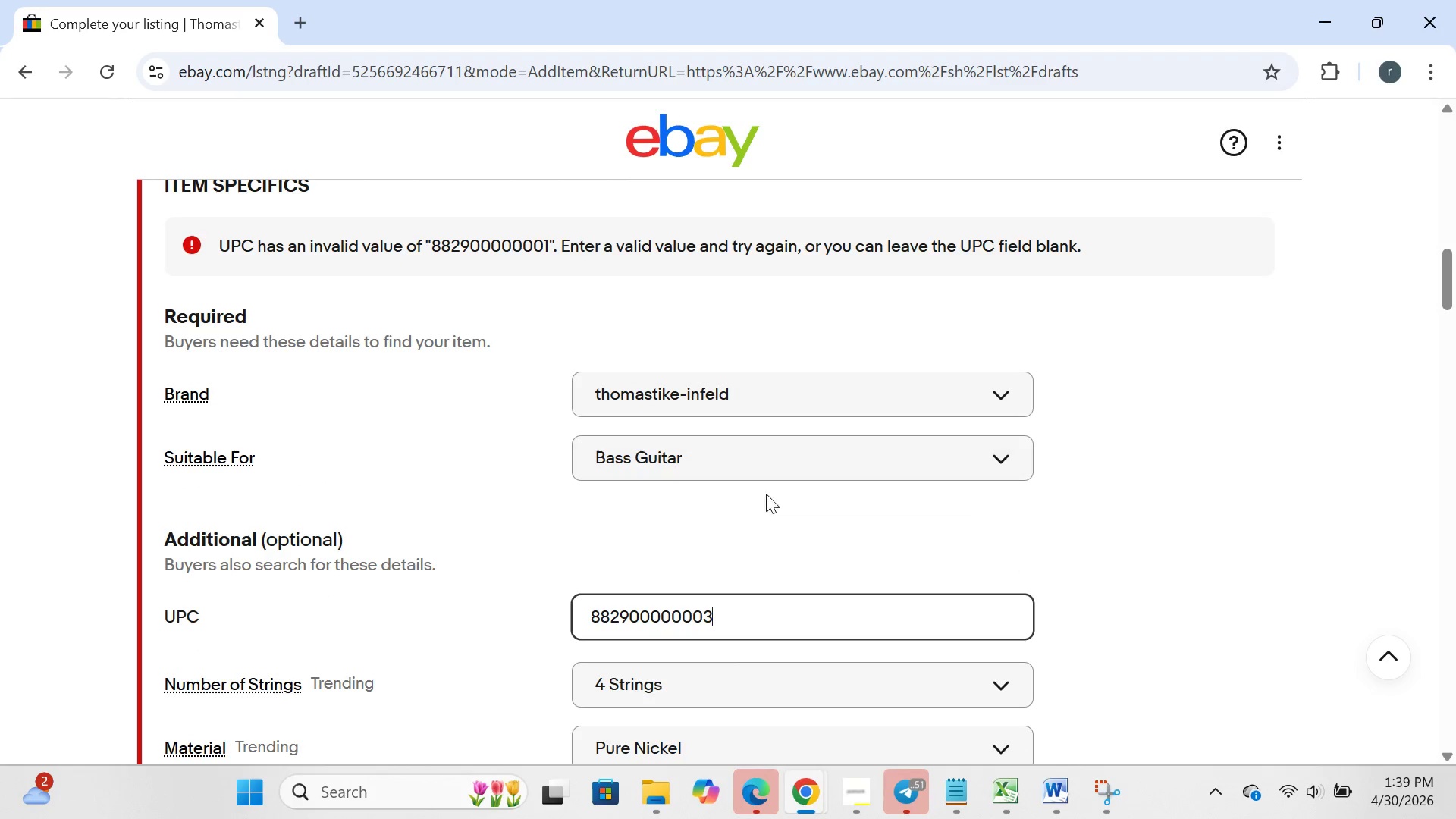 
wait(11.59)
 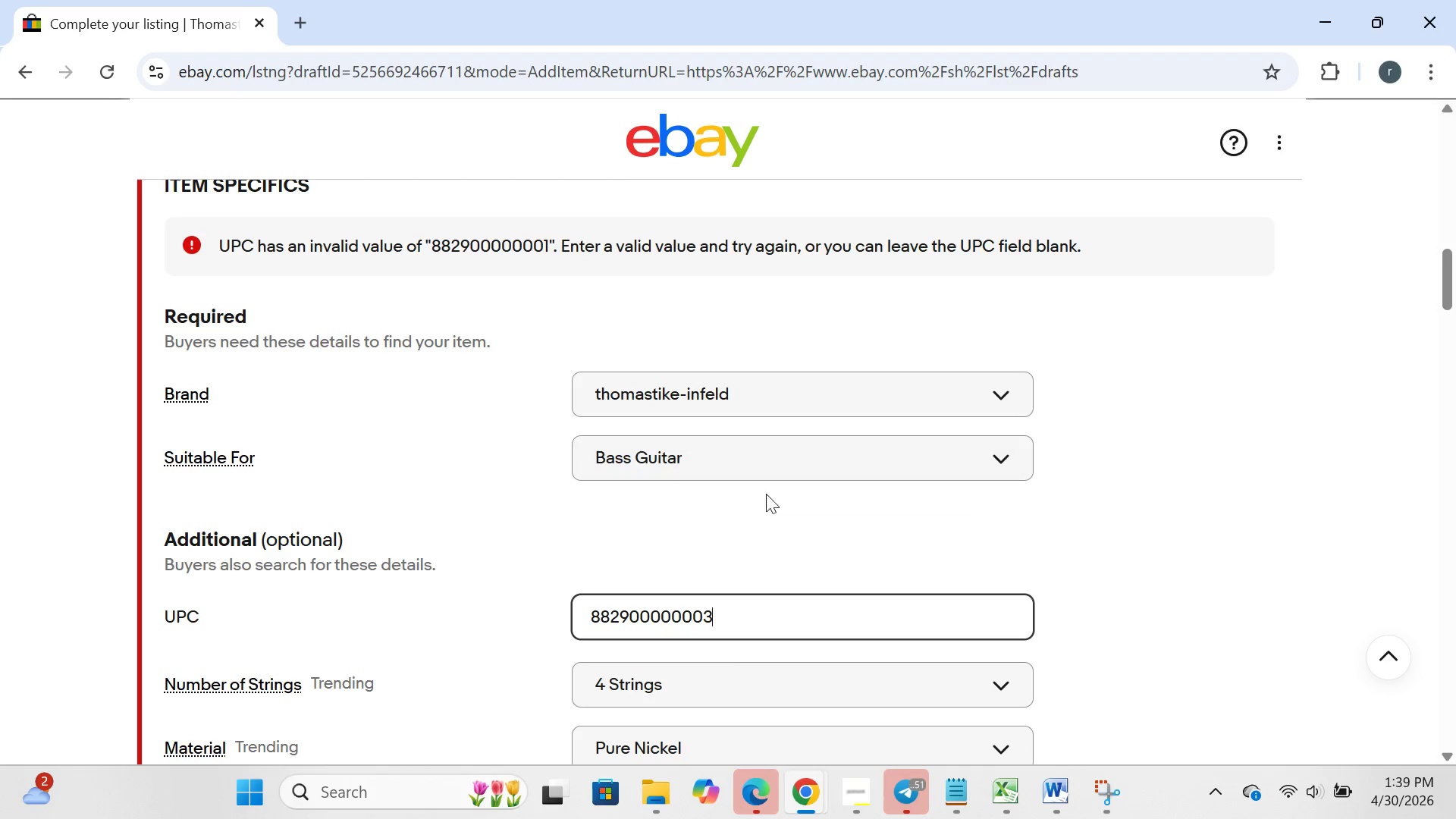 
left_click([704, 575])
 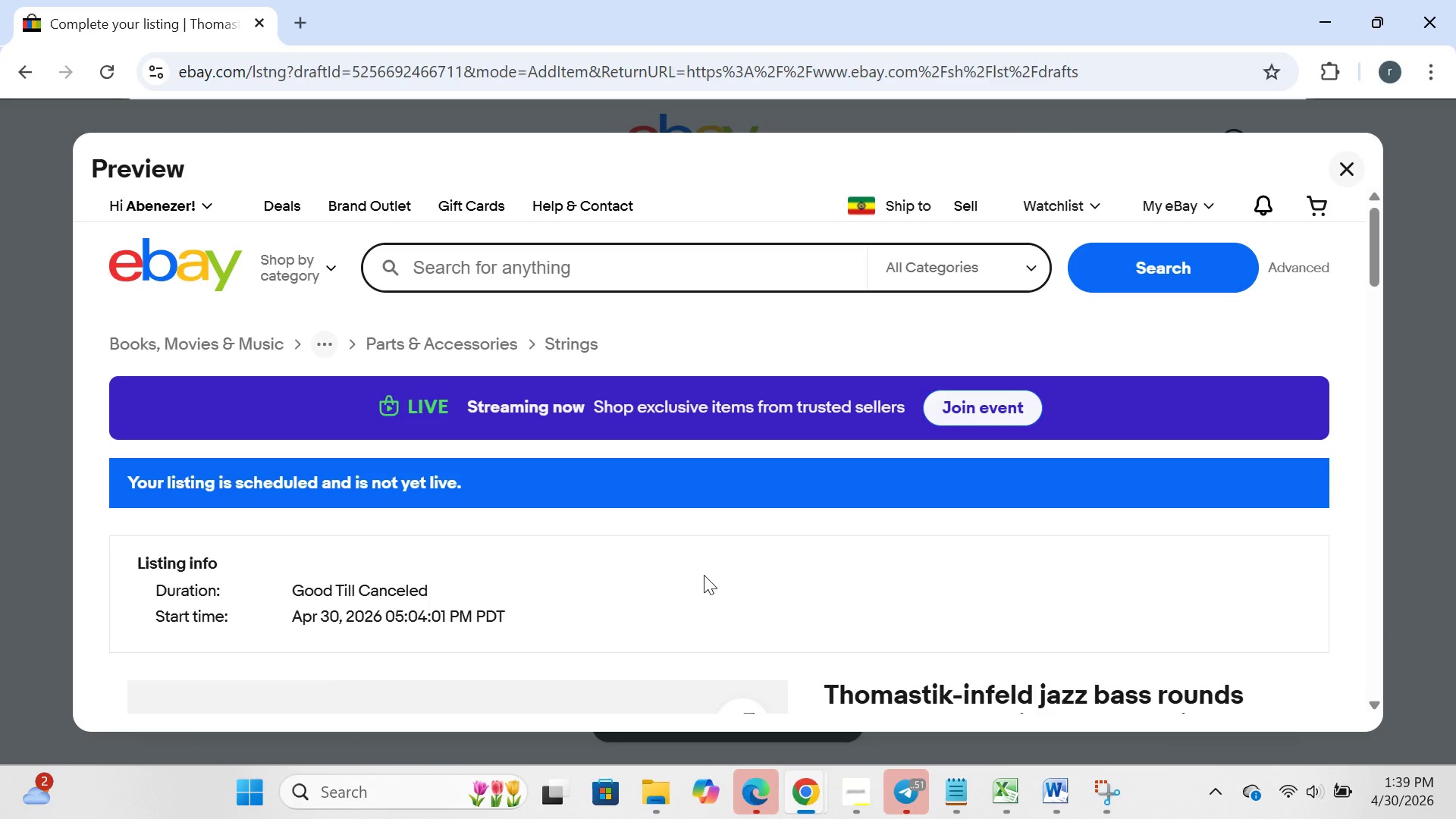 
wait(6.05)
 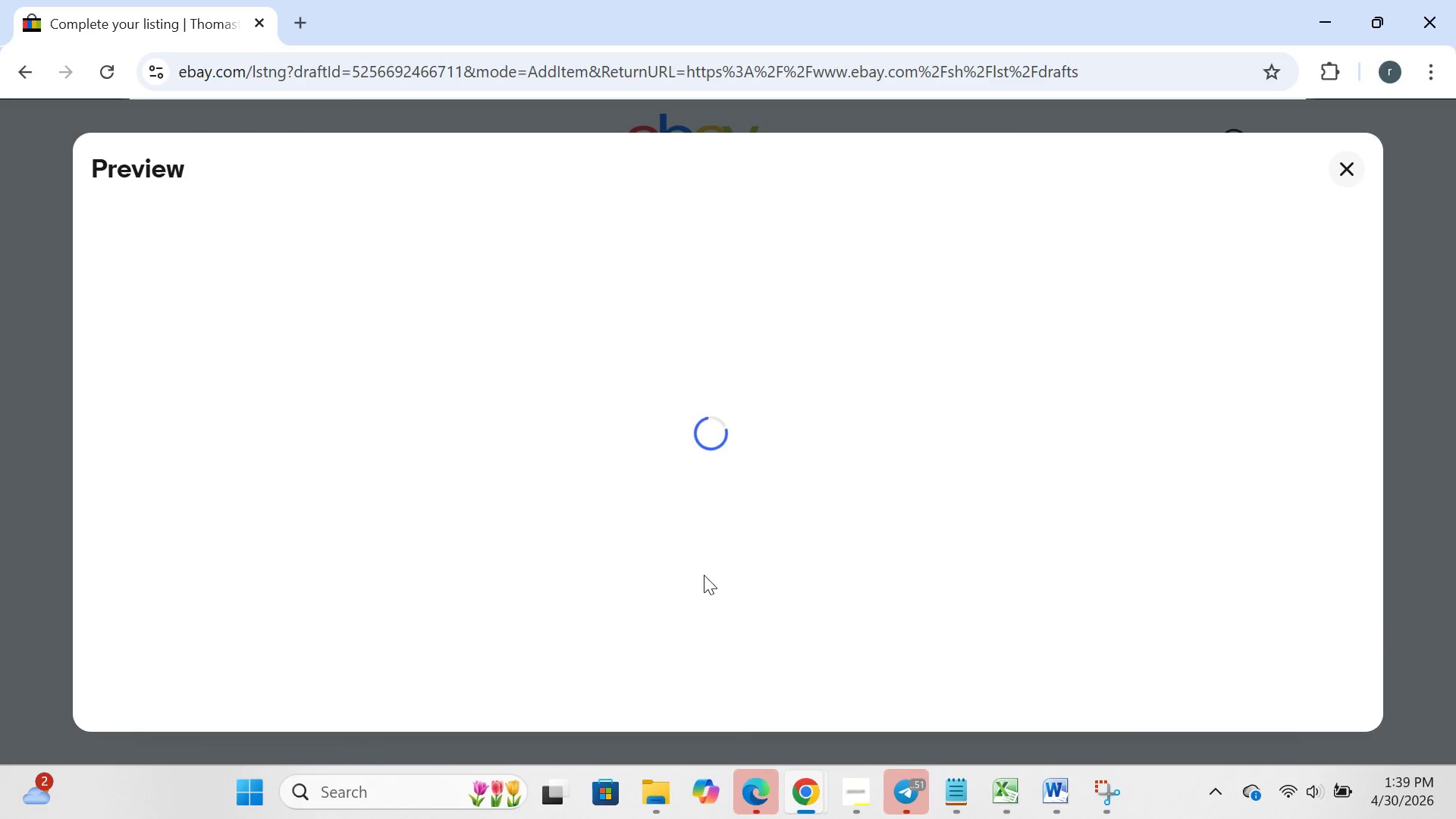 
left_click([246, 787])
 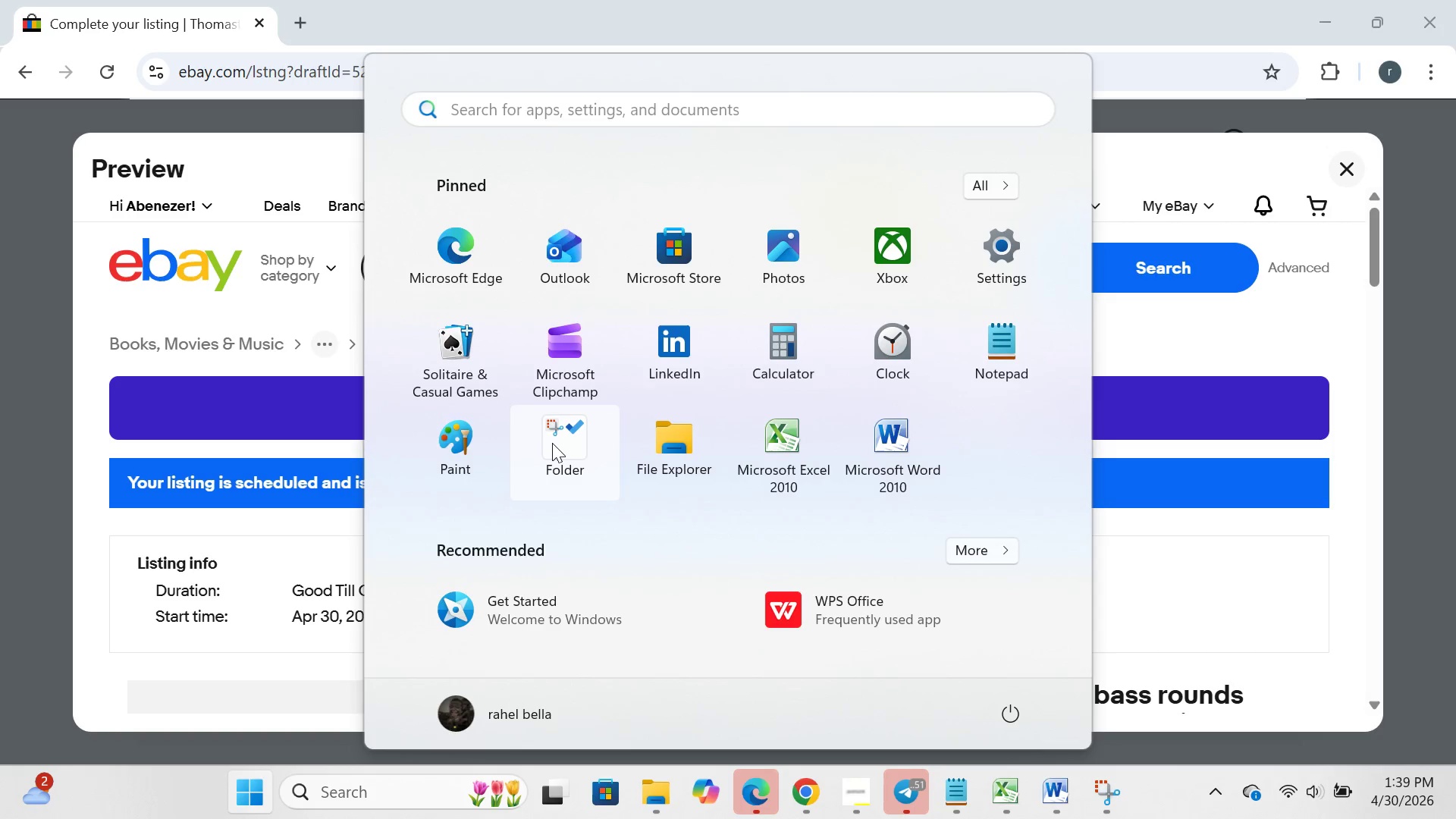 
left_click([552, 443])
 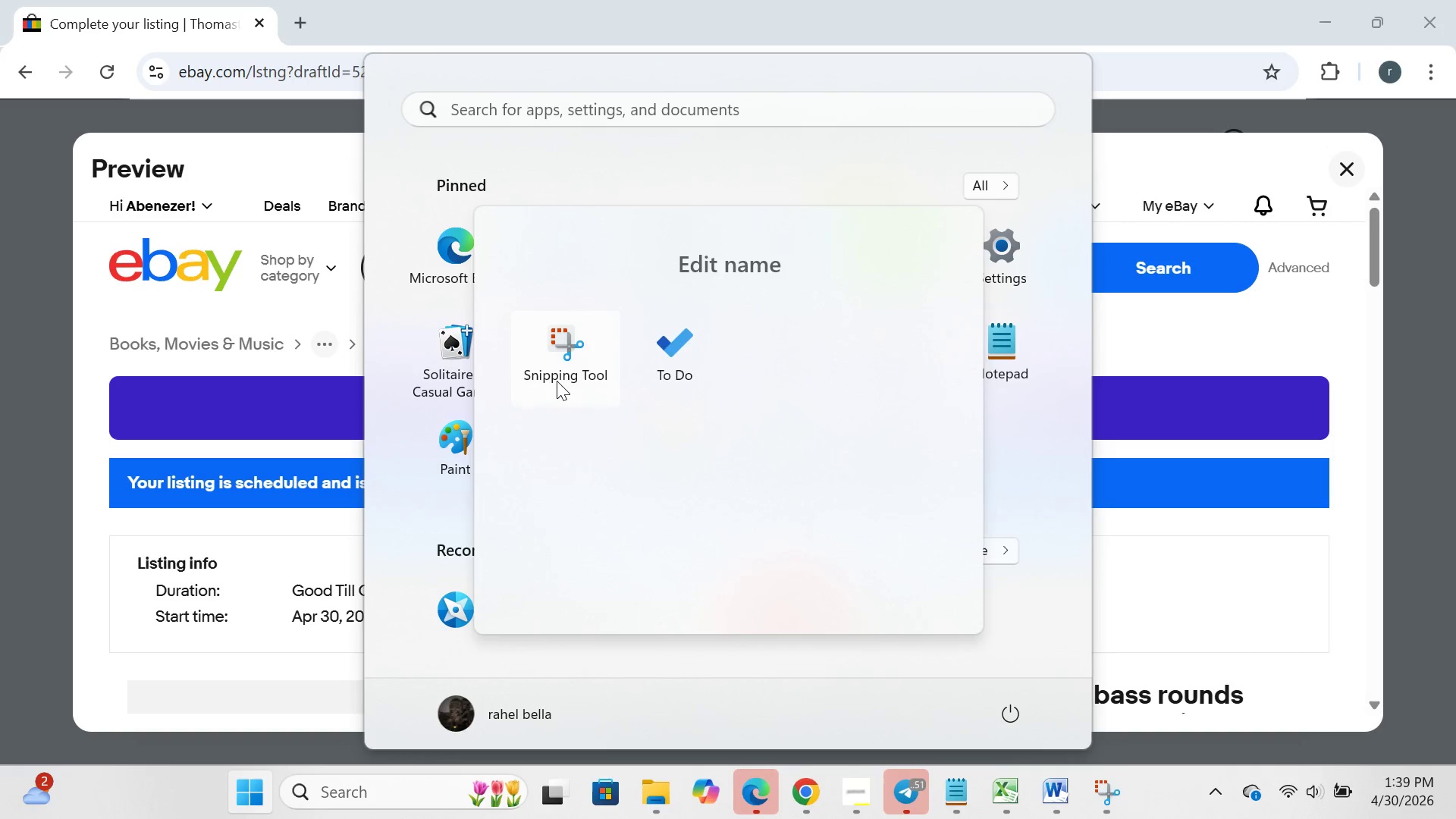 
left_click([557, 381])
 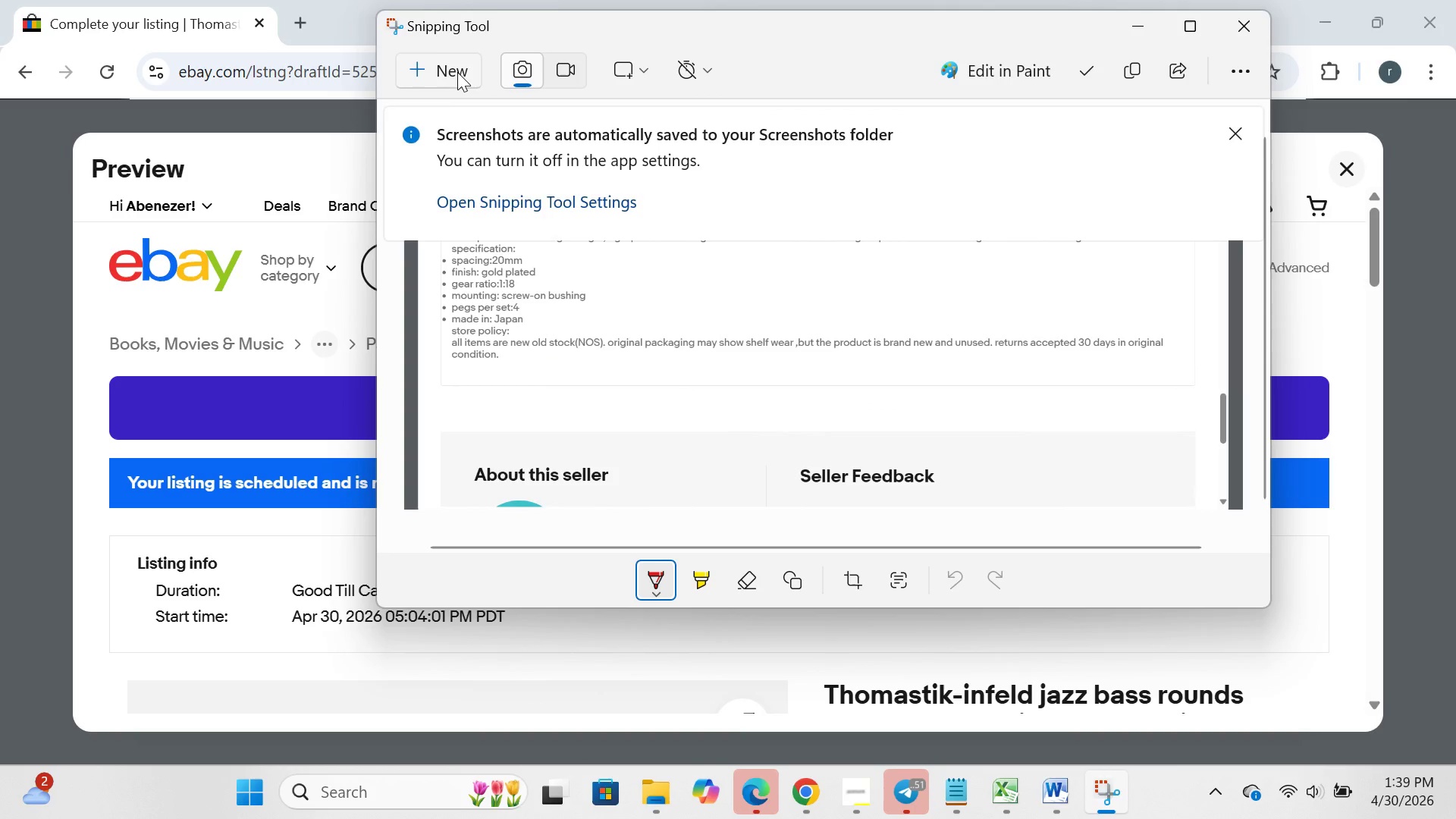 
left_click([457, 72])
 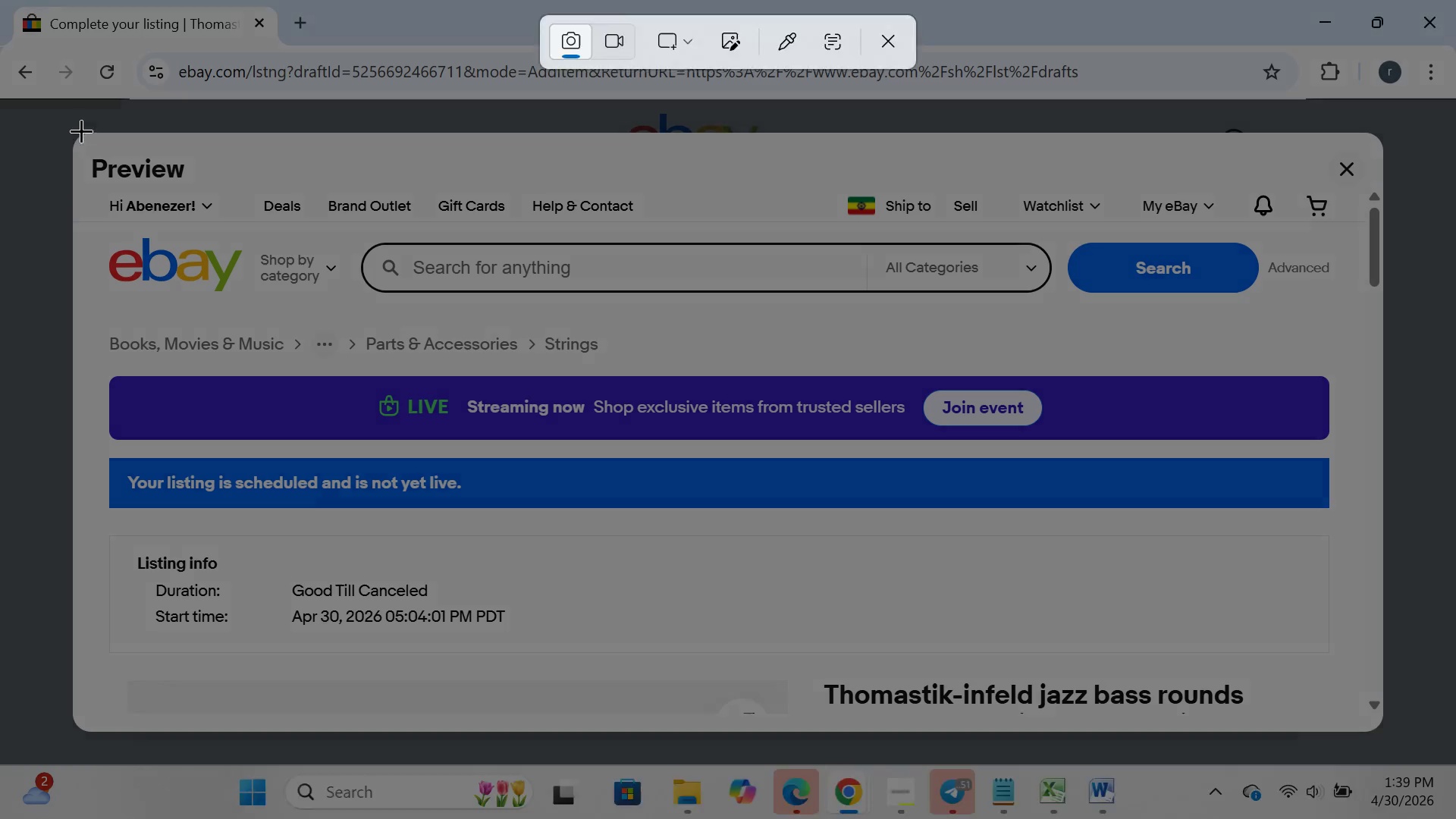 
left_click_drag(start_coordinate=[77, 130], to_coordinate=[1390, 726])
 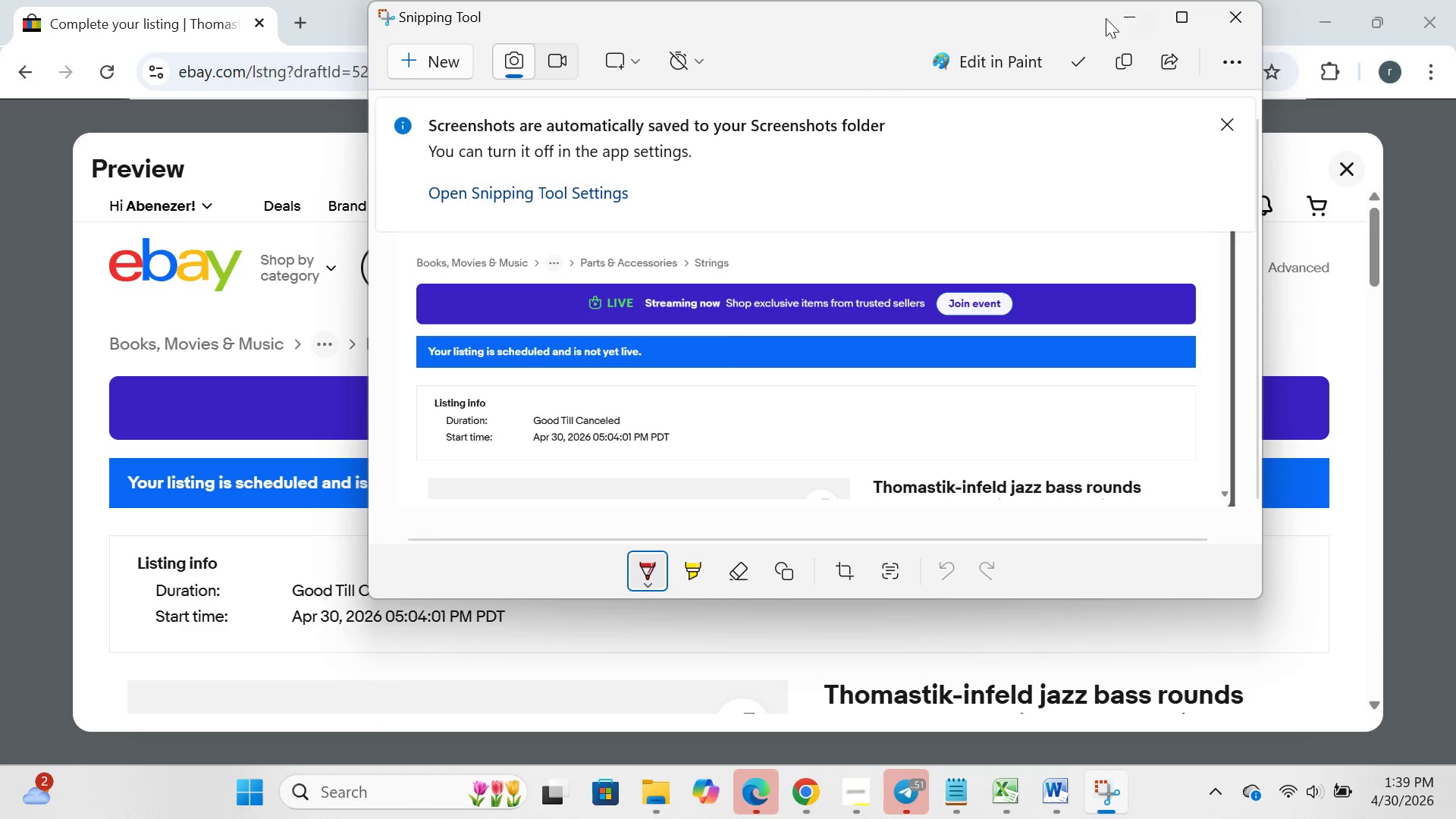 
left_click([1125, 18])
 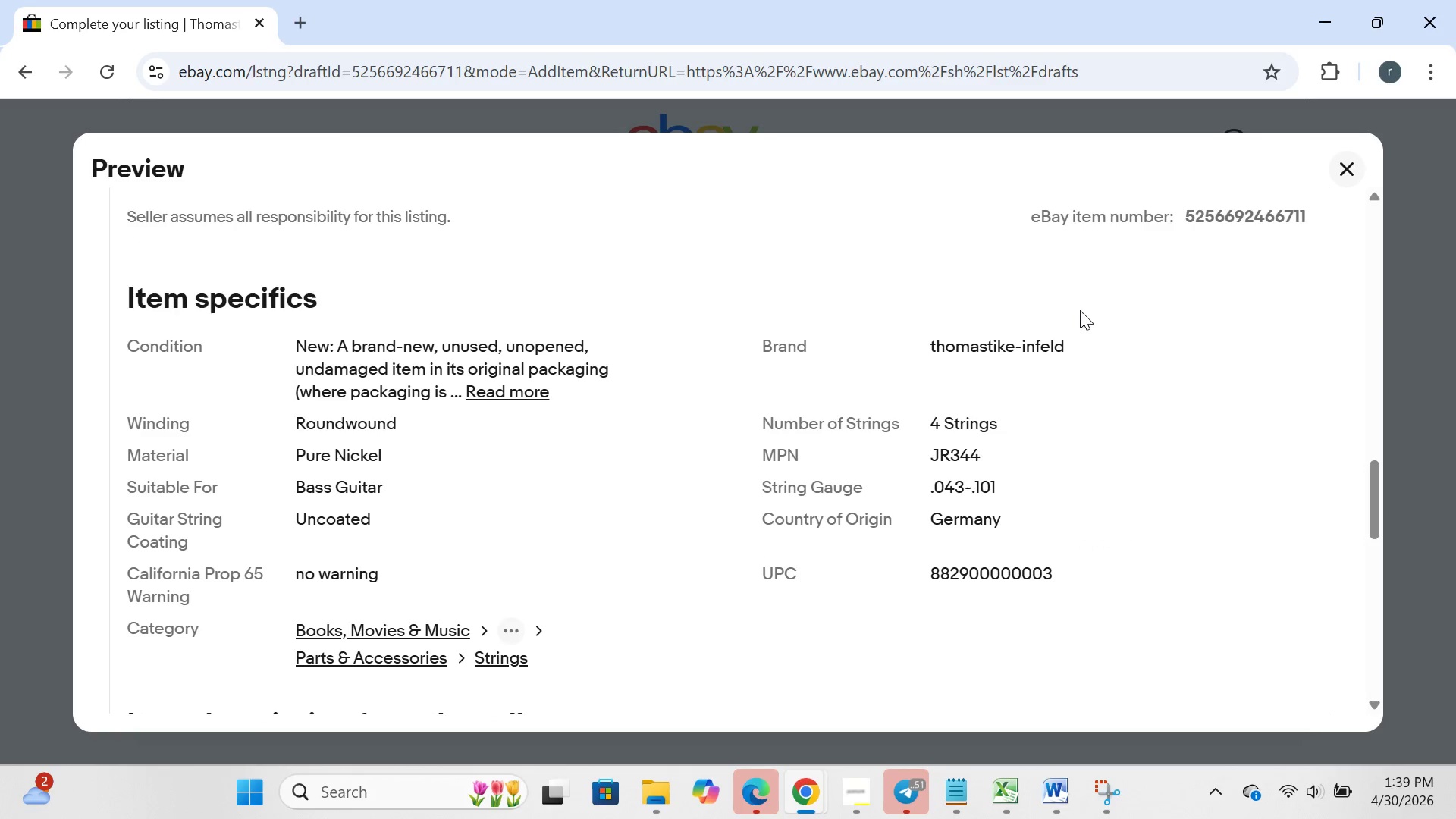 
wait(6.31)
 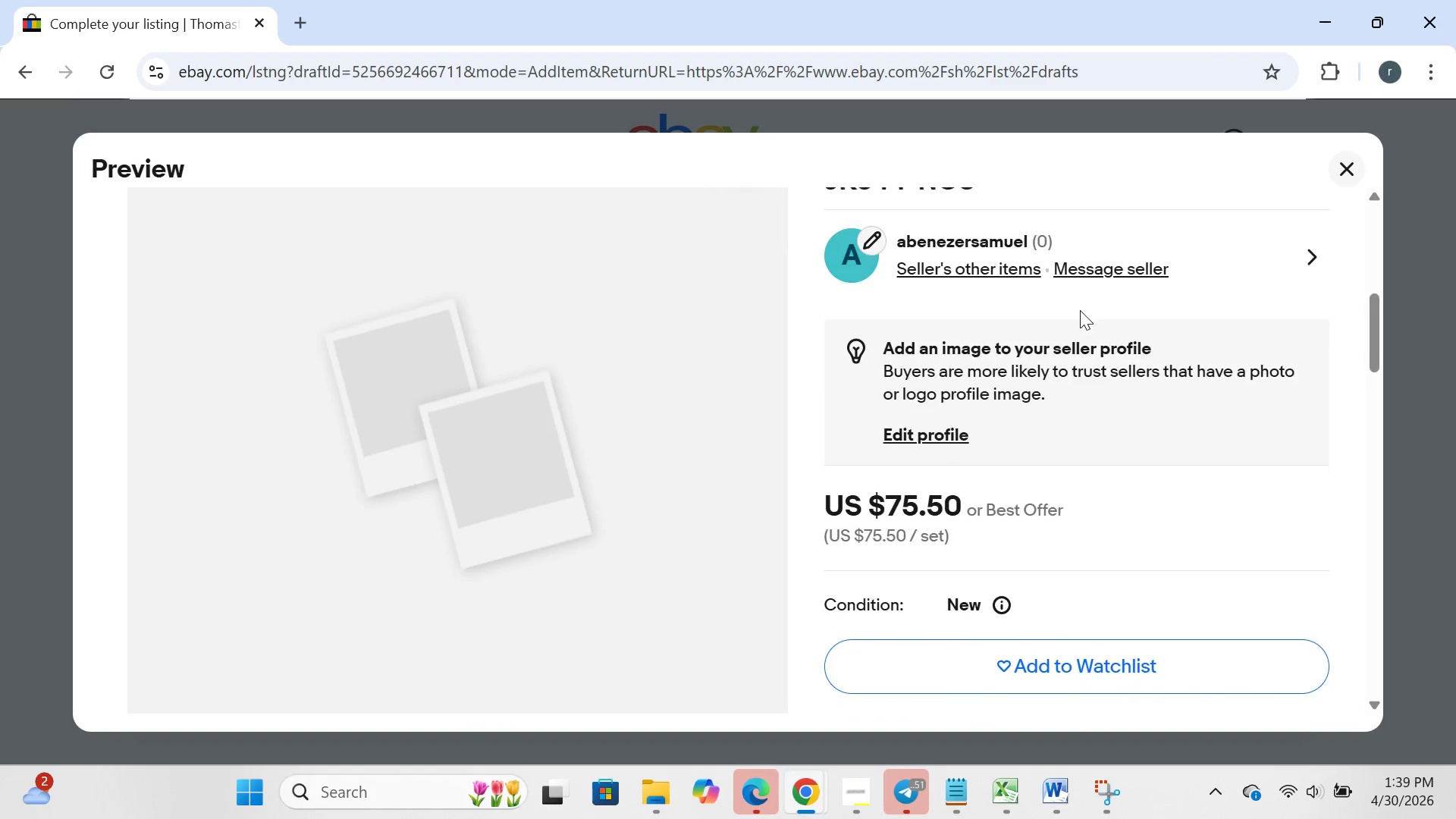 
left_click_drag(start_coordinate=[282, 804], to_coordinate=[256, 805])
 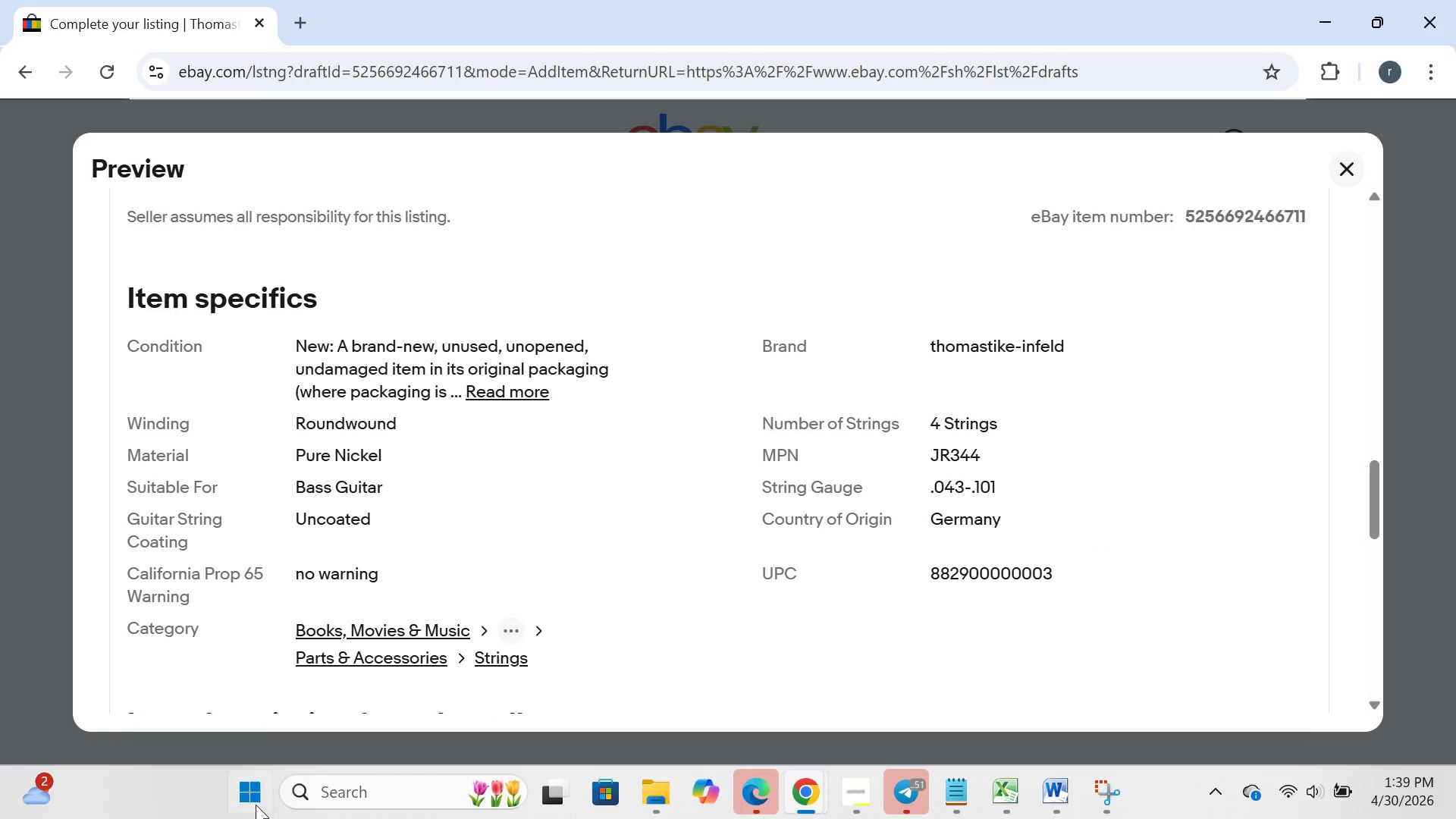 
left_click([256, 805])
 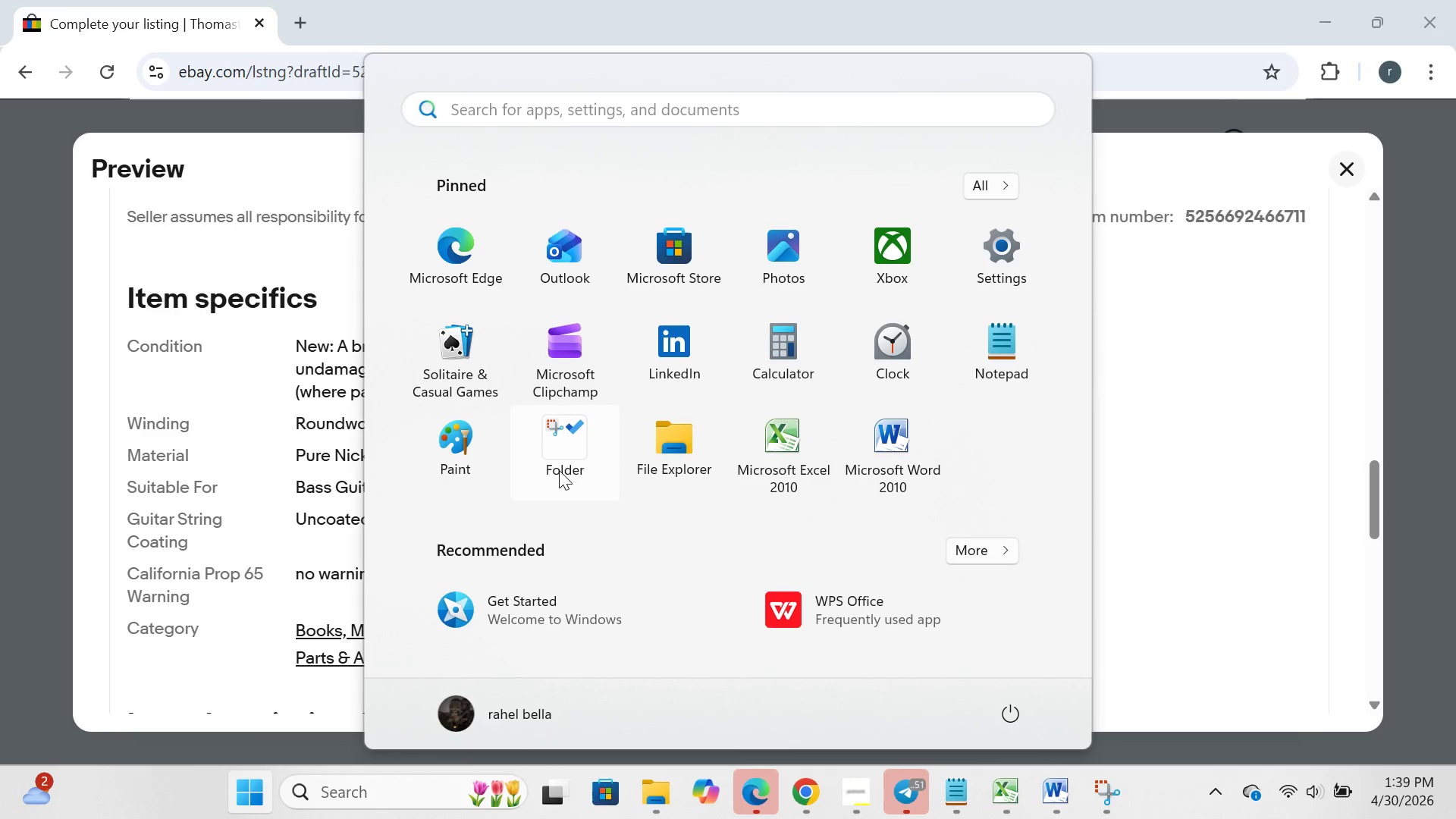 
left_click([565, 467])
 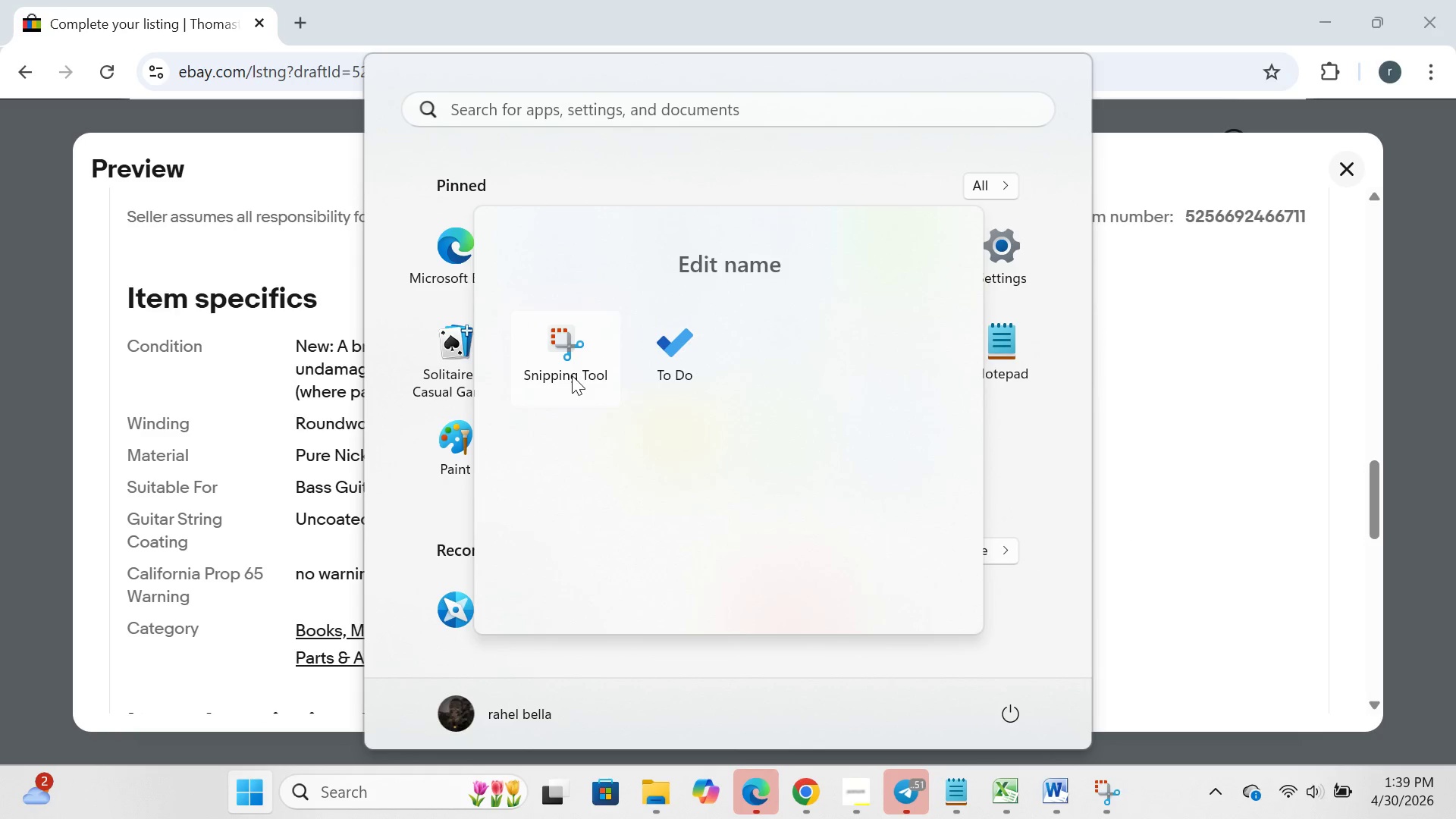 
left_click([572, 375])
 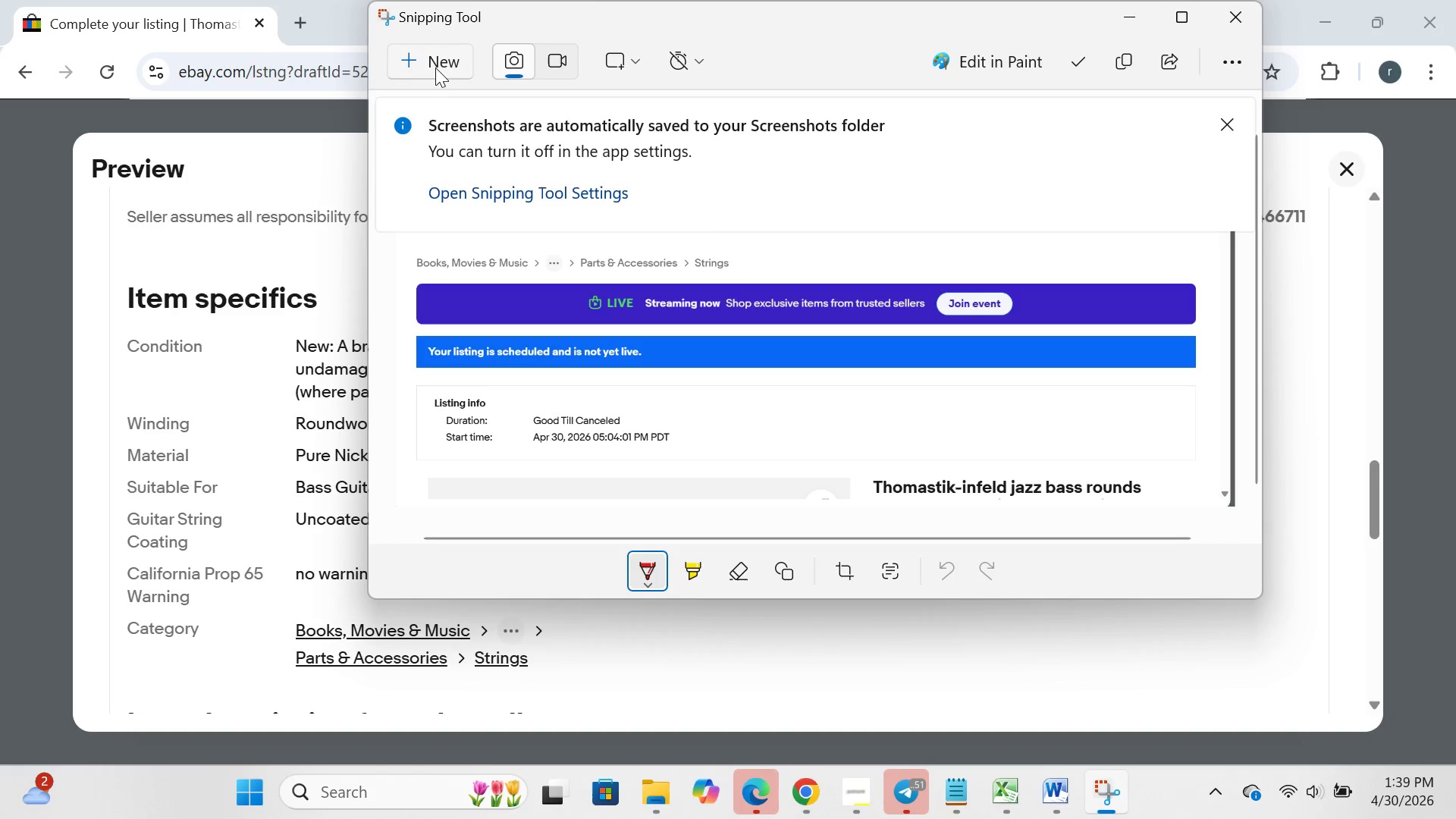 
left_click([435, 65])
 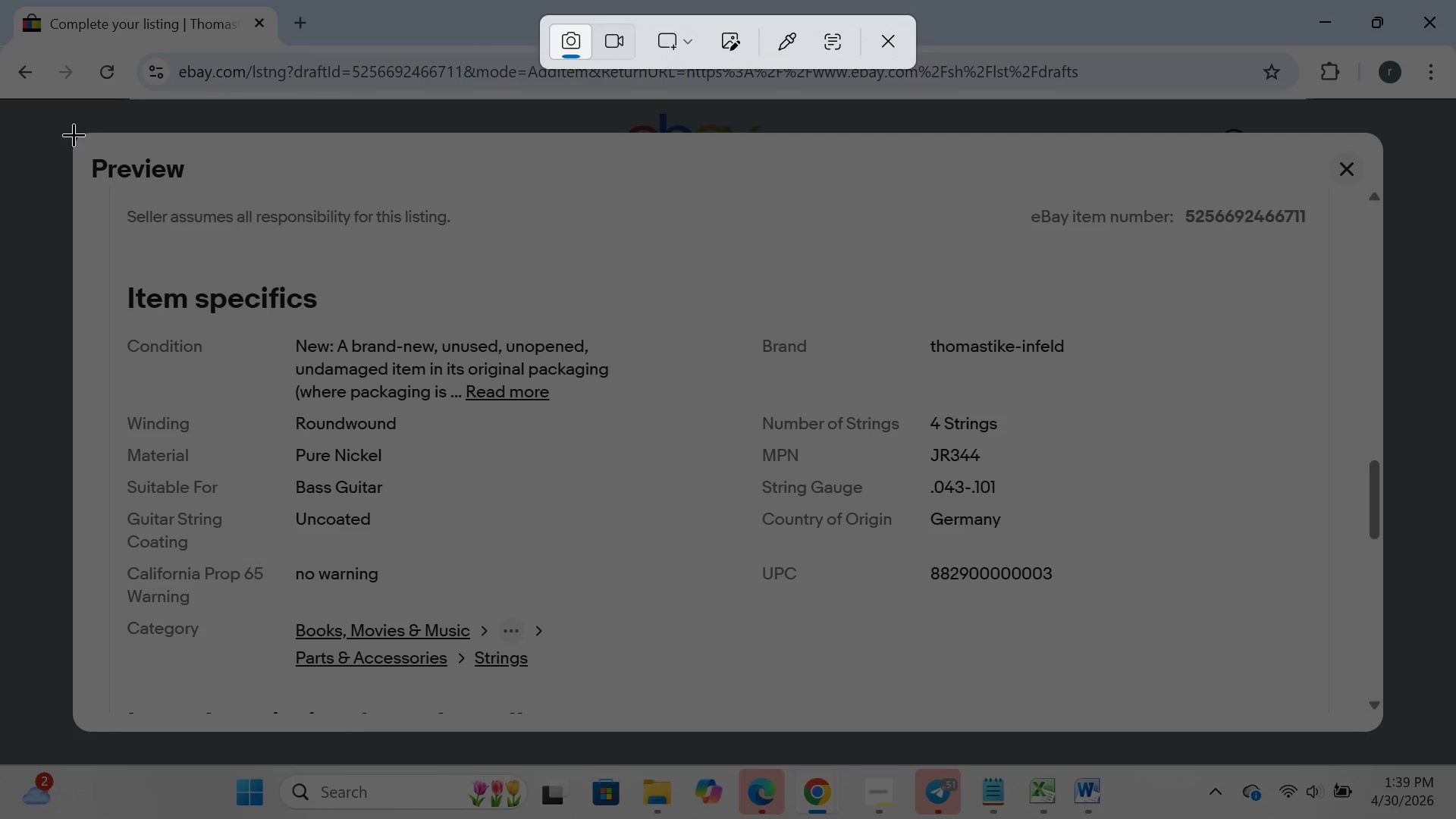 
left_click_drag(start_coordinate=[66, 133], to_coordinate=[1382, 727])
 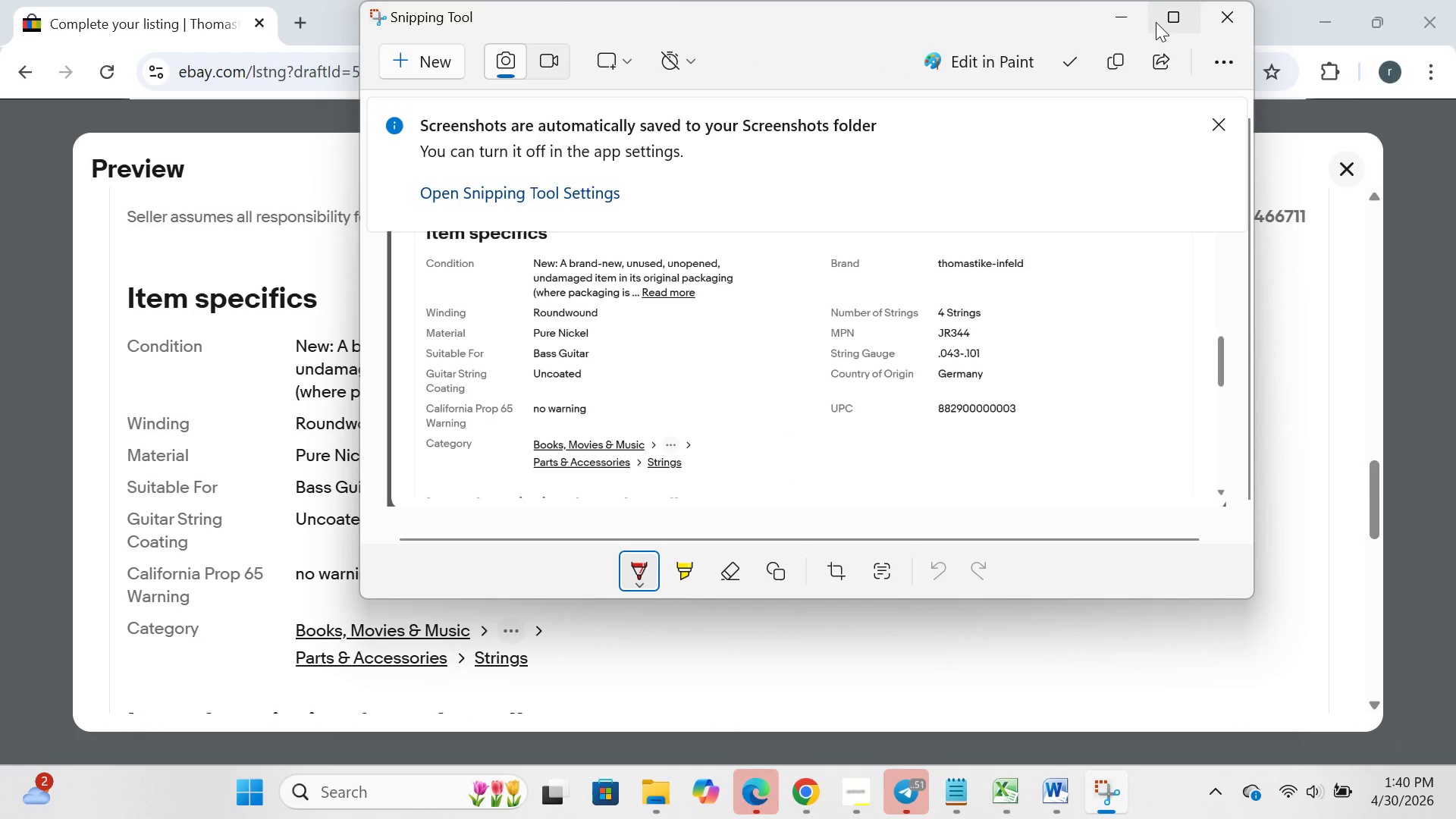 
left_click([1128, 18])
 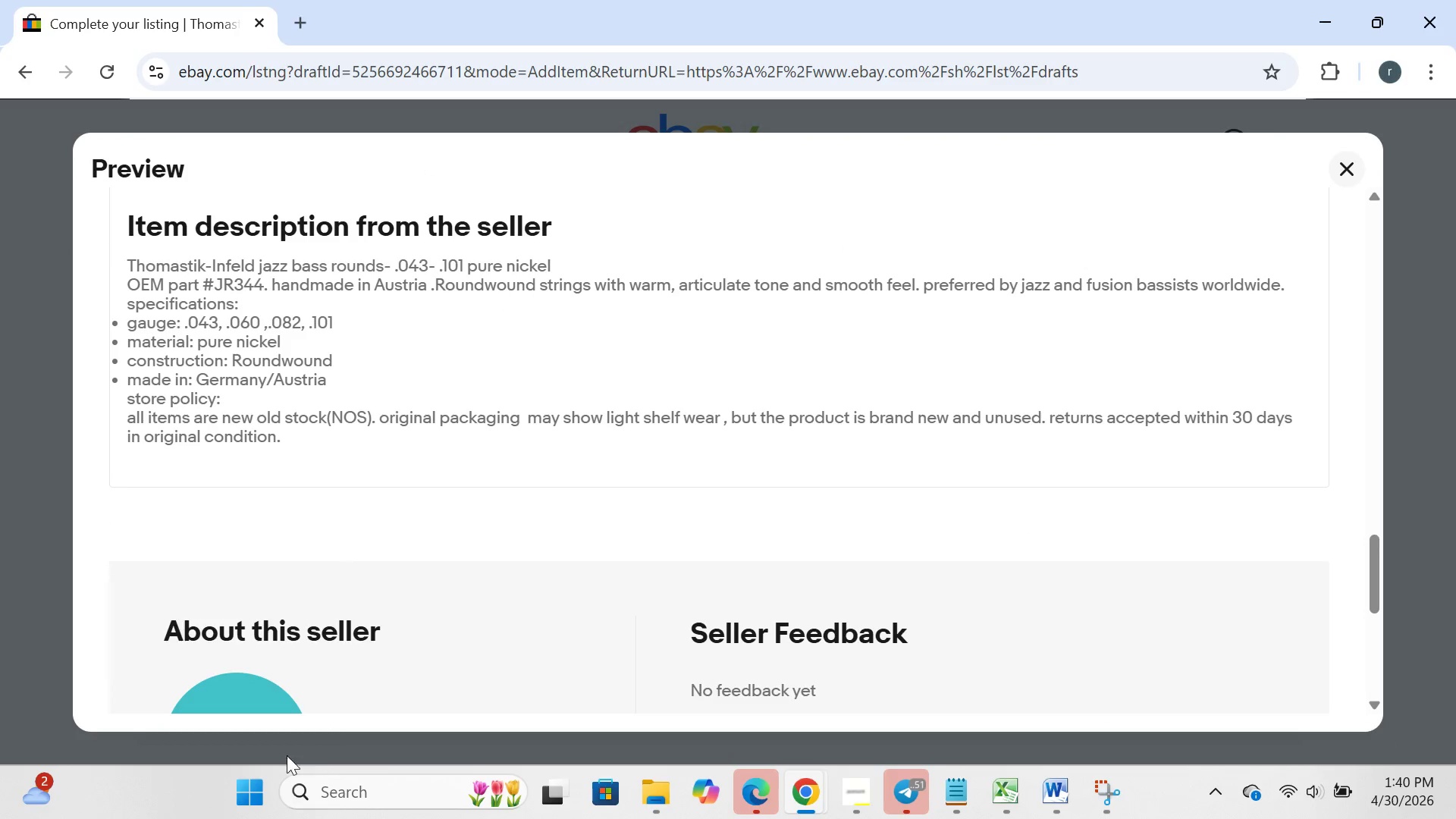 
left_click([249, 797])
 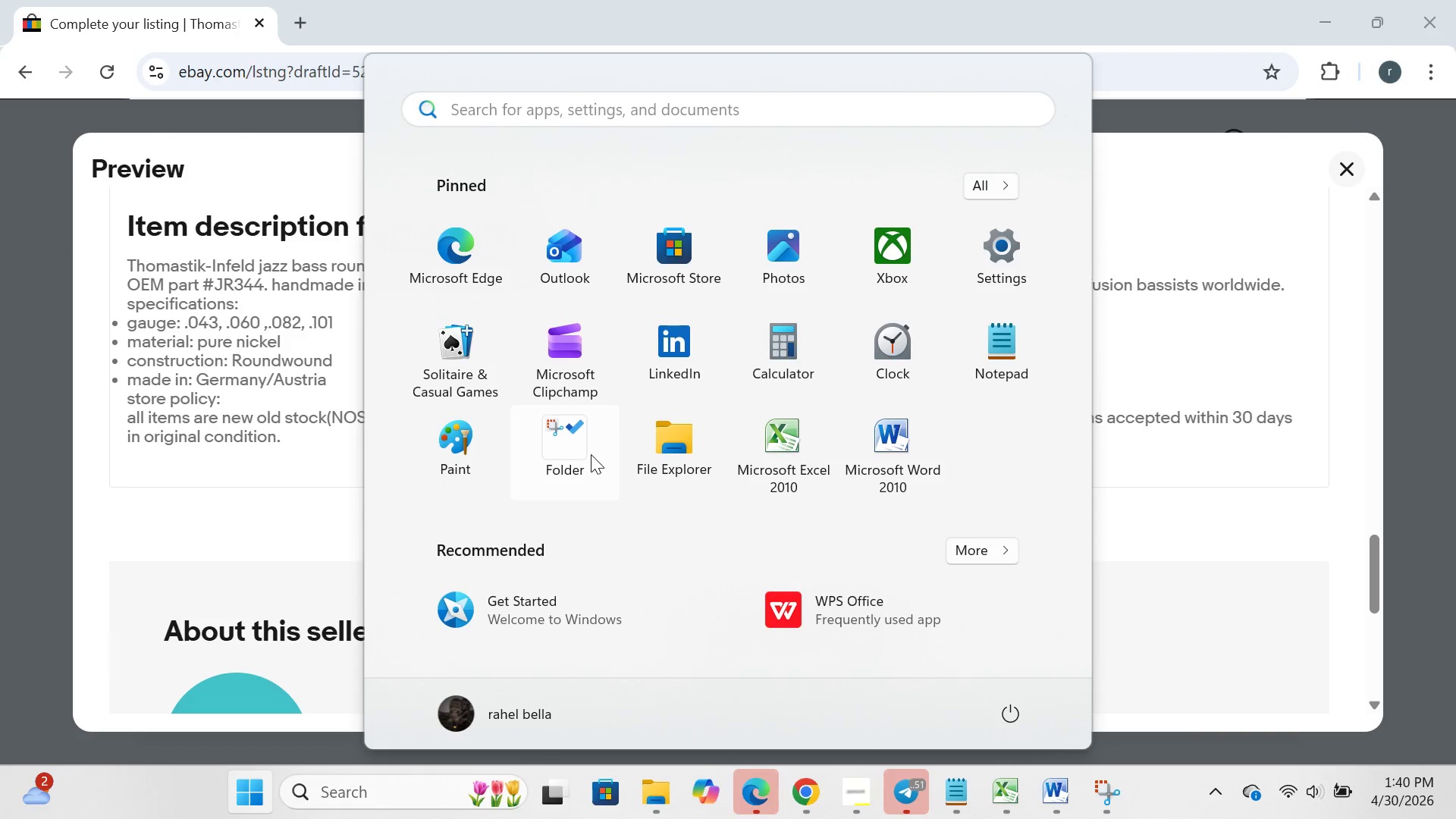 
left_click([591, 454])
 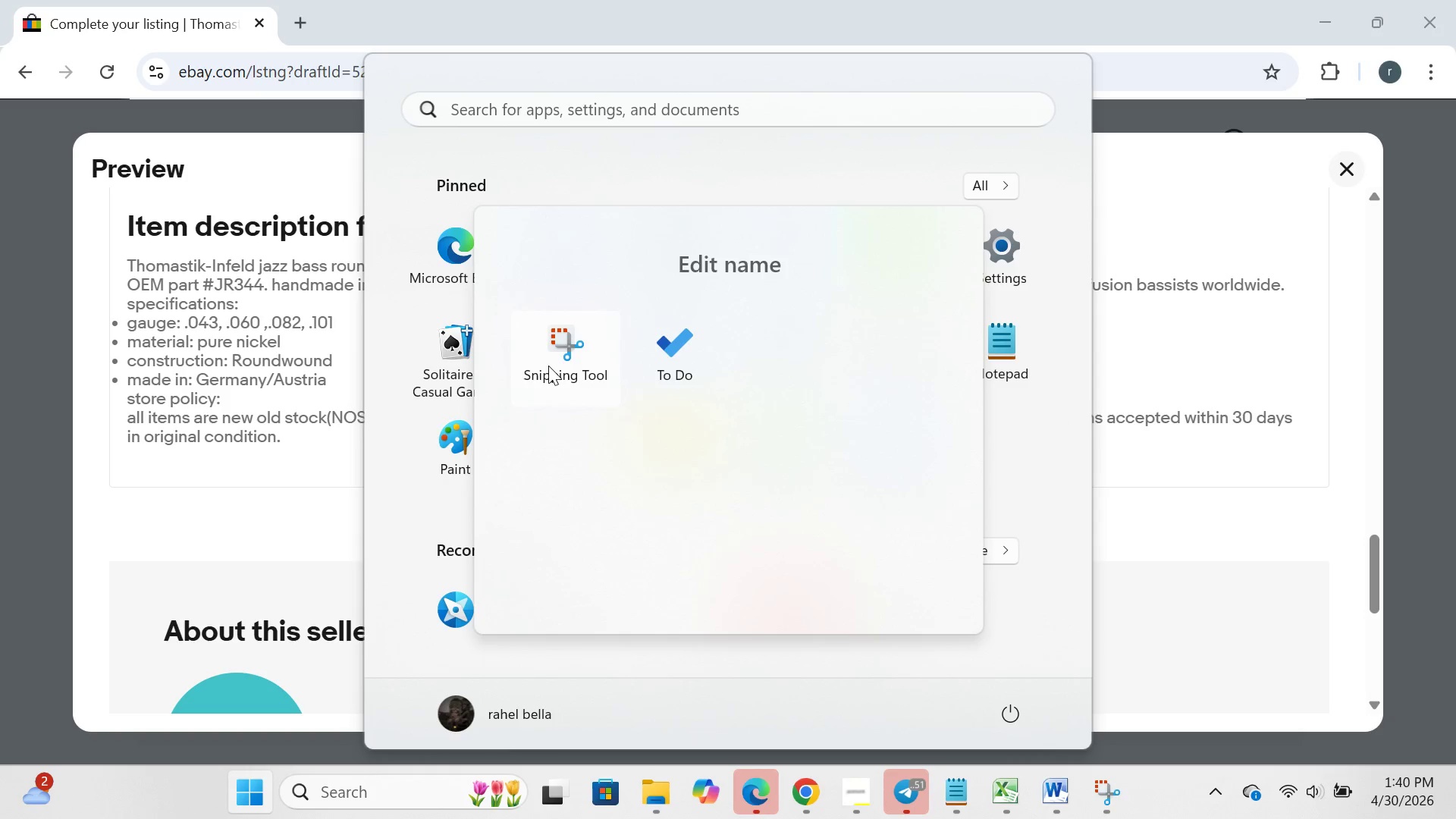 
left_click([548, 366])
 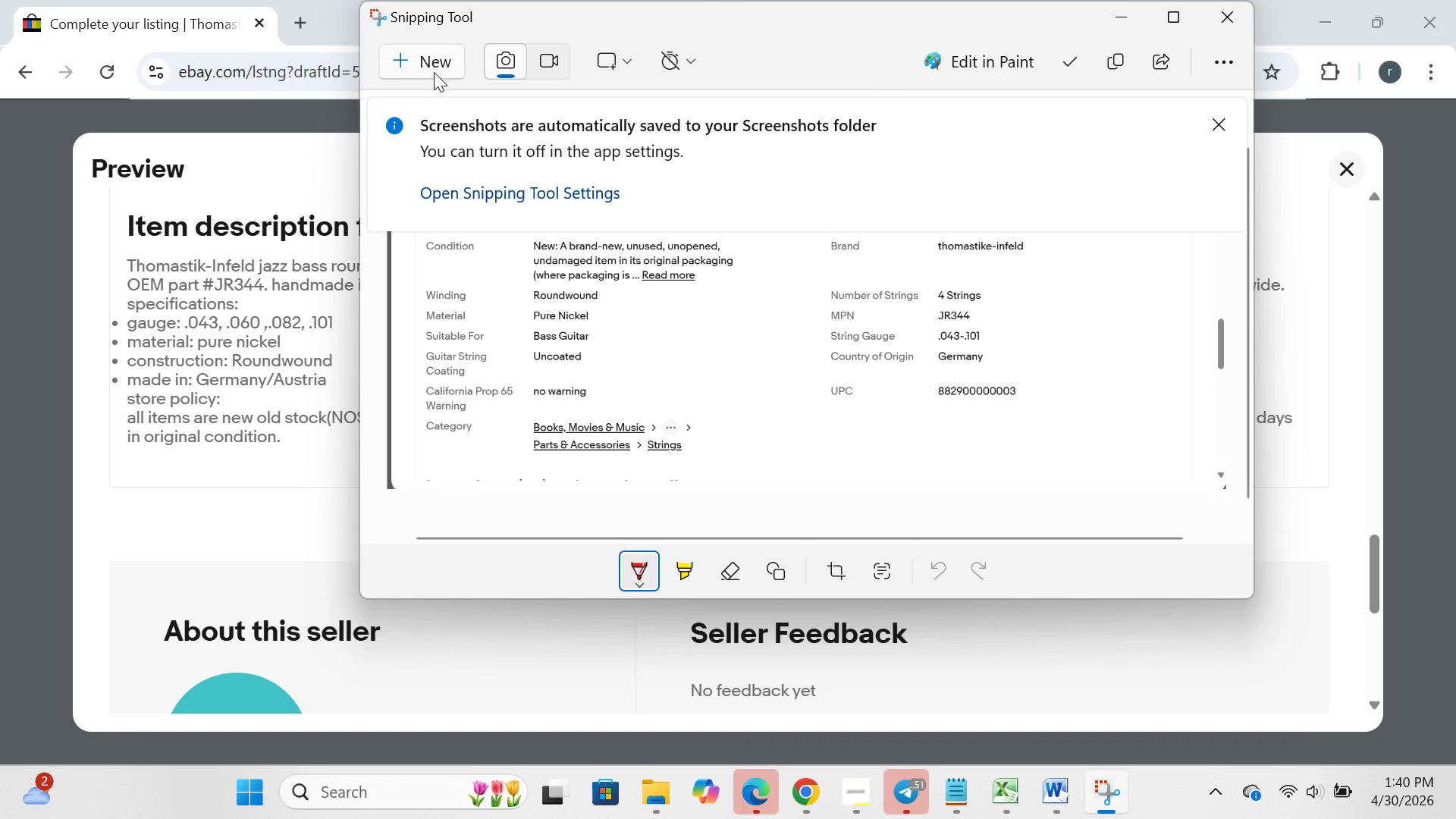 
left_click([434, 71])
 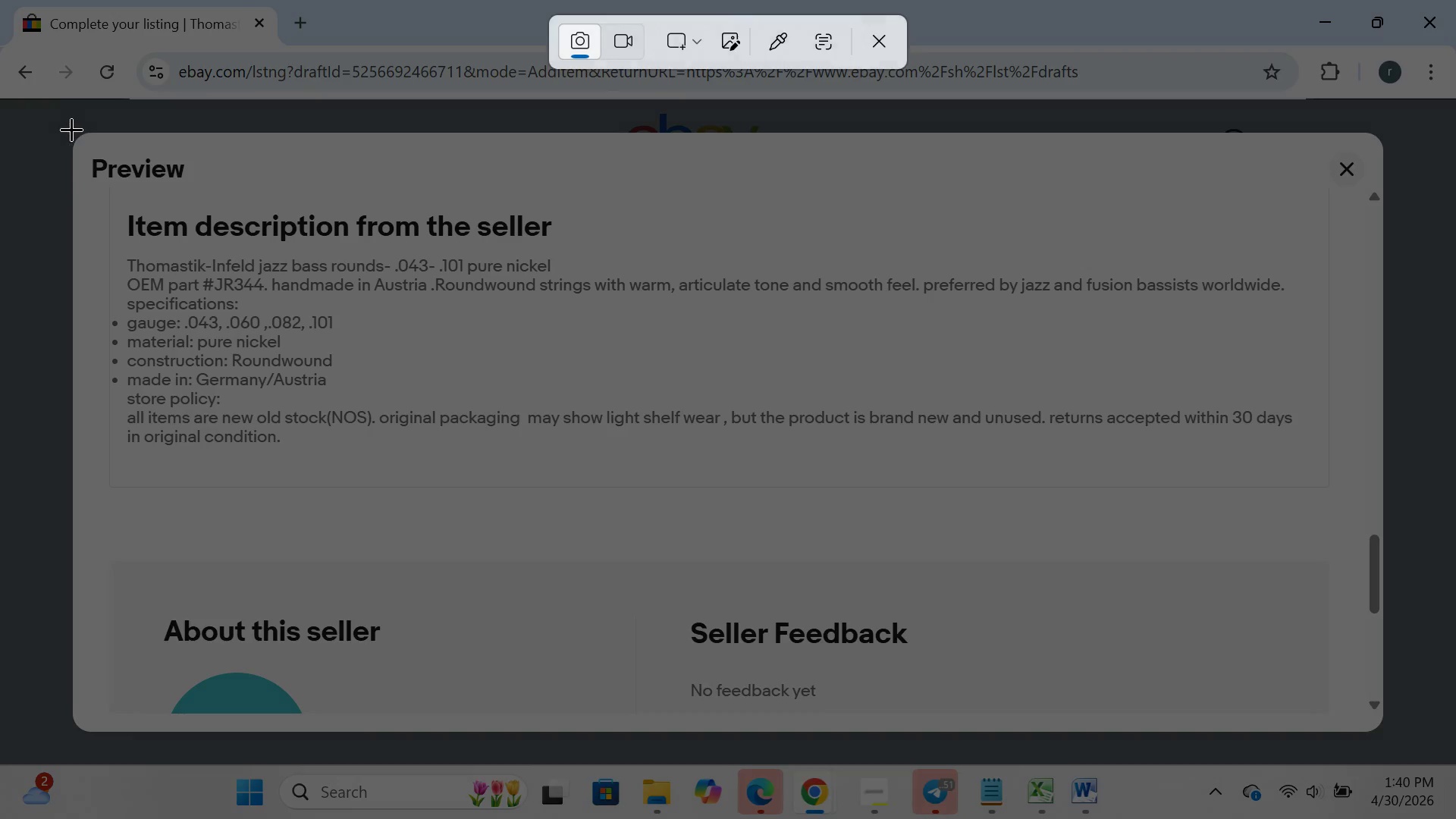 
left_click_drag(start_coordinate=[70, 129], to_coordinate=[1389, 739])
 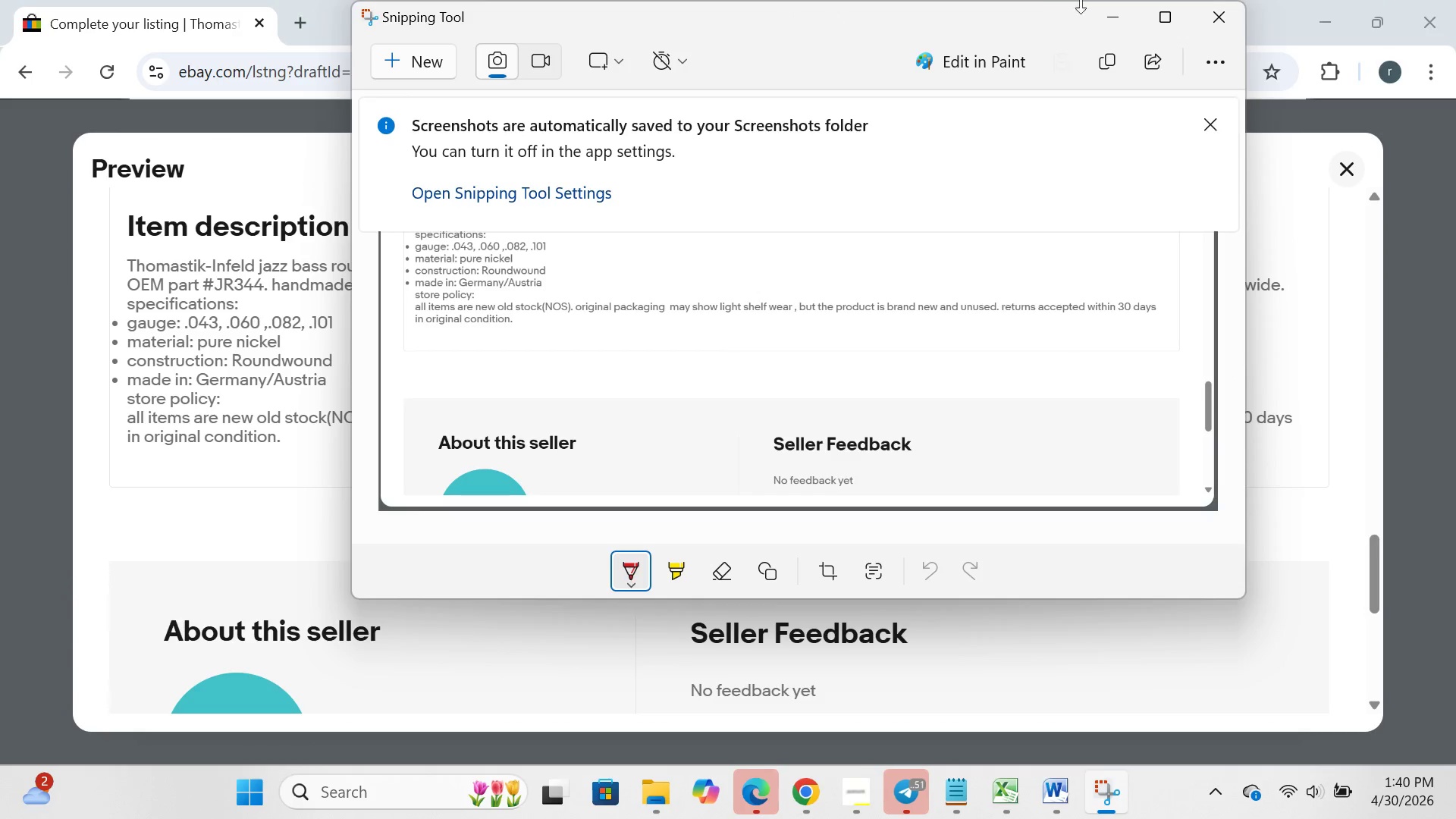 
left_click([1109, 18])
 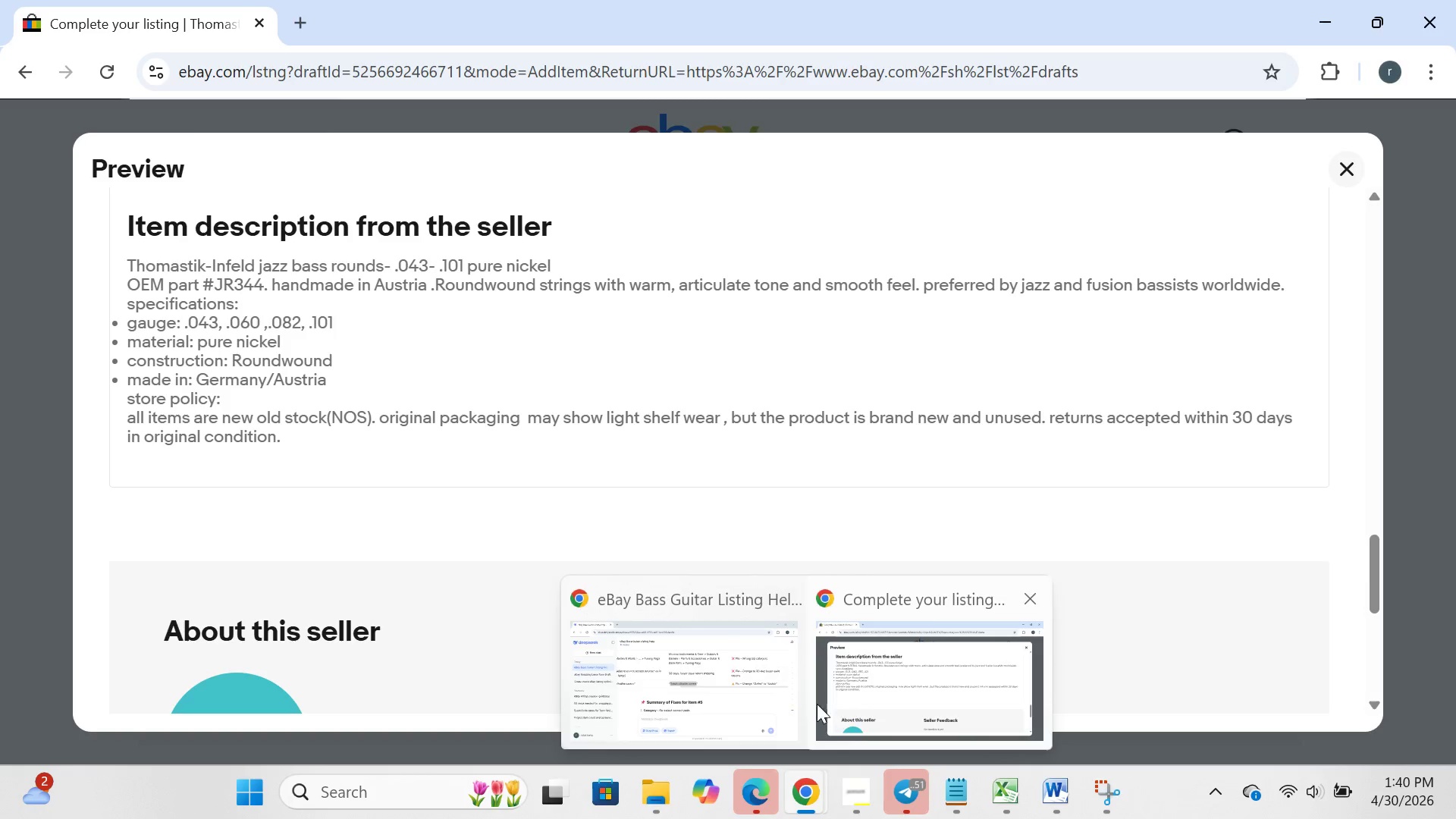 
left_click([705, 695])
 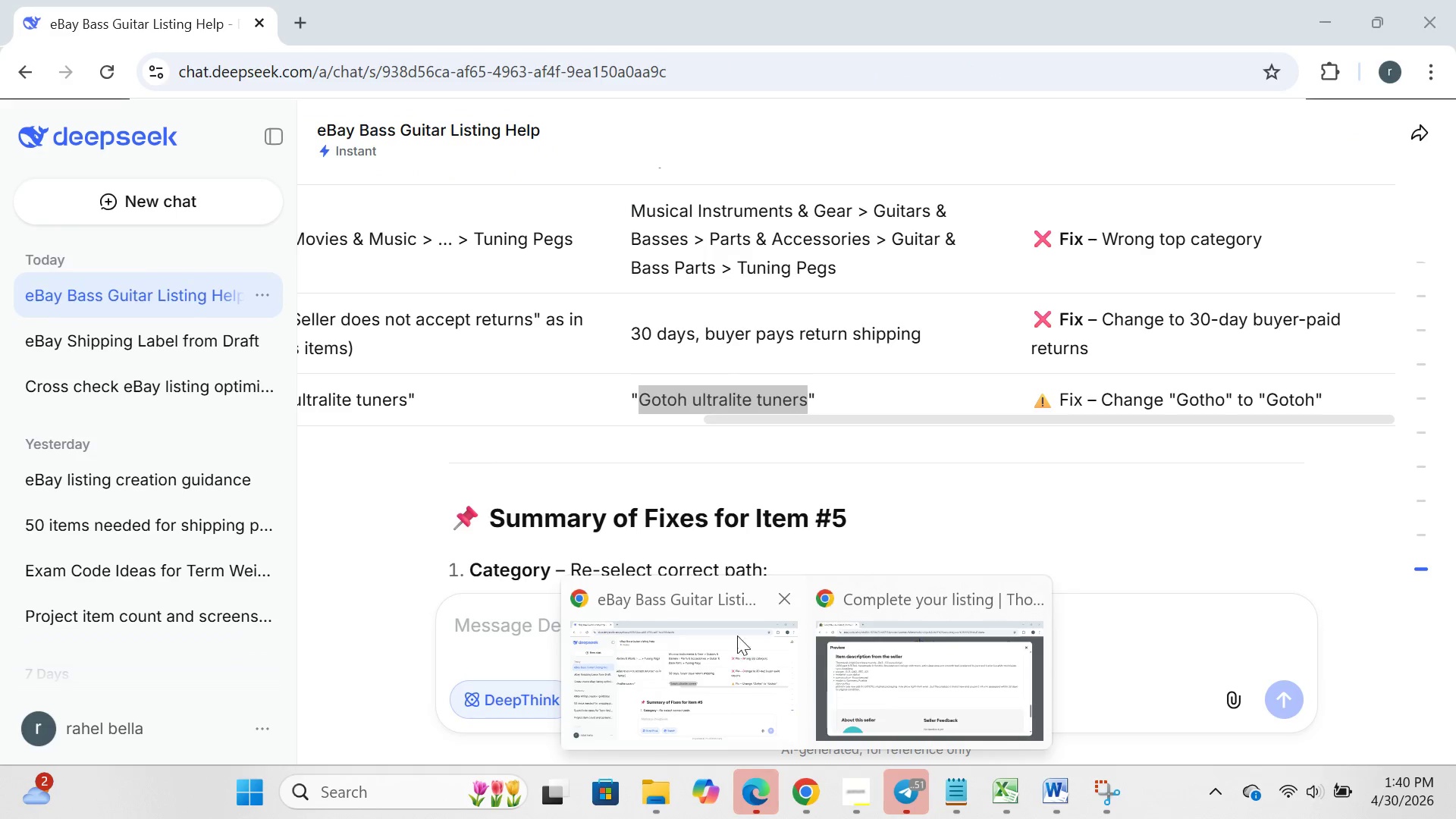 
left_click([736, 630])
 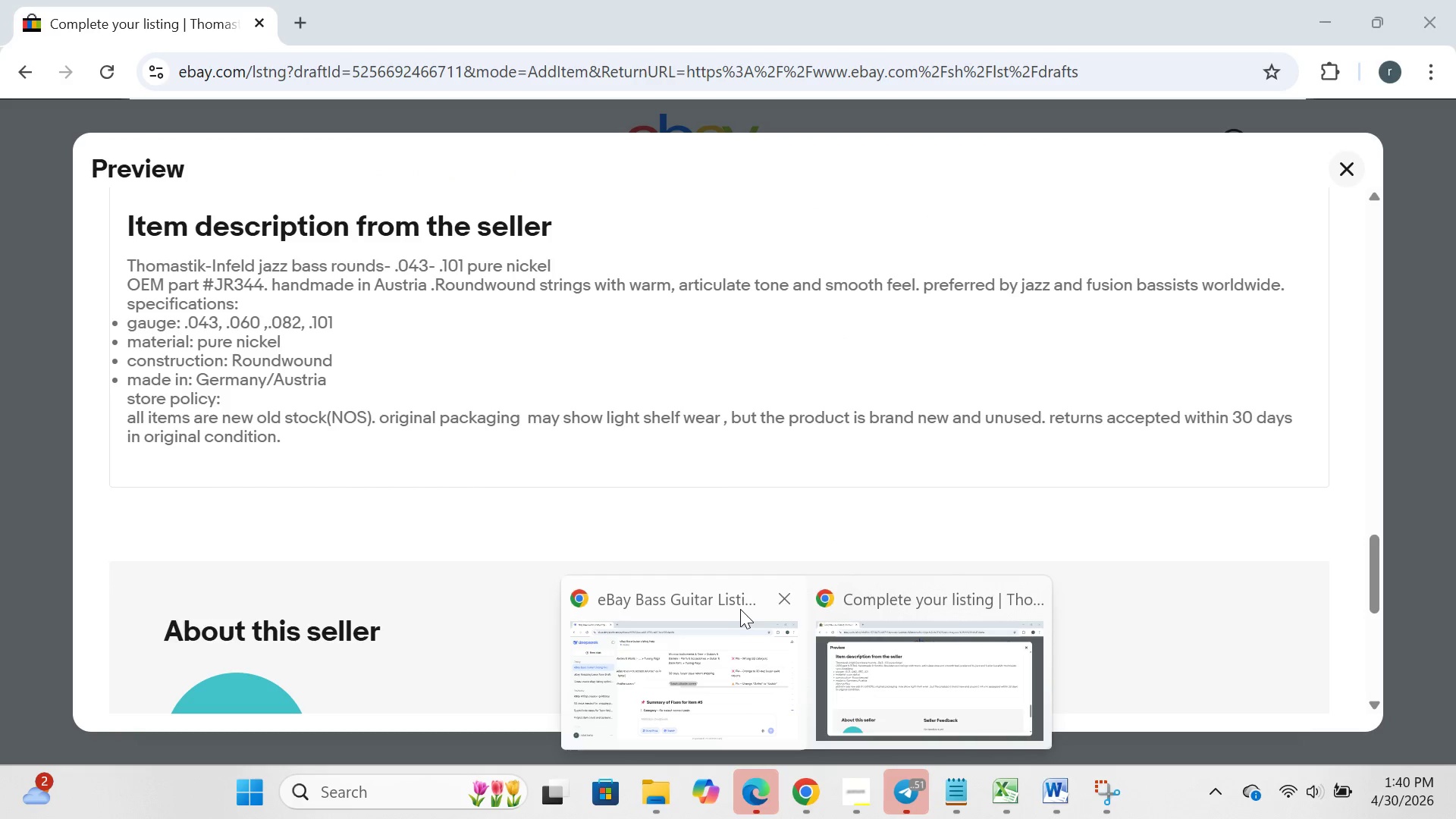 
left_click([721, 604])
 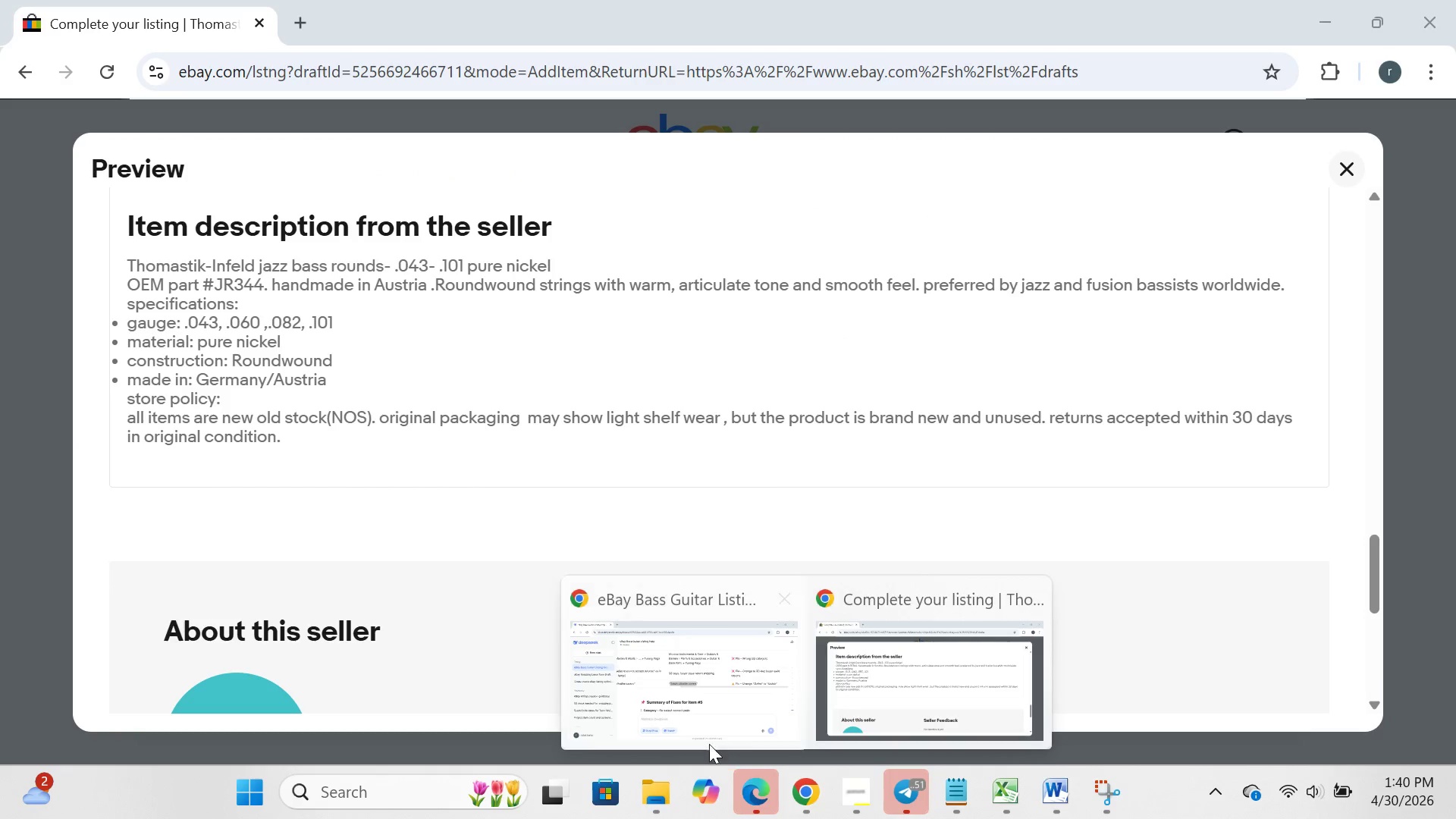 
left_click([682, 714])
 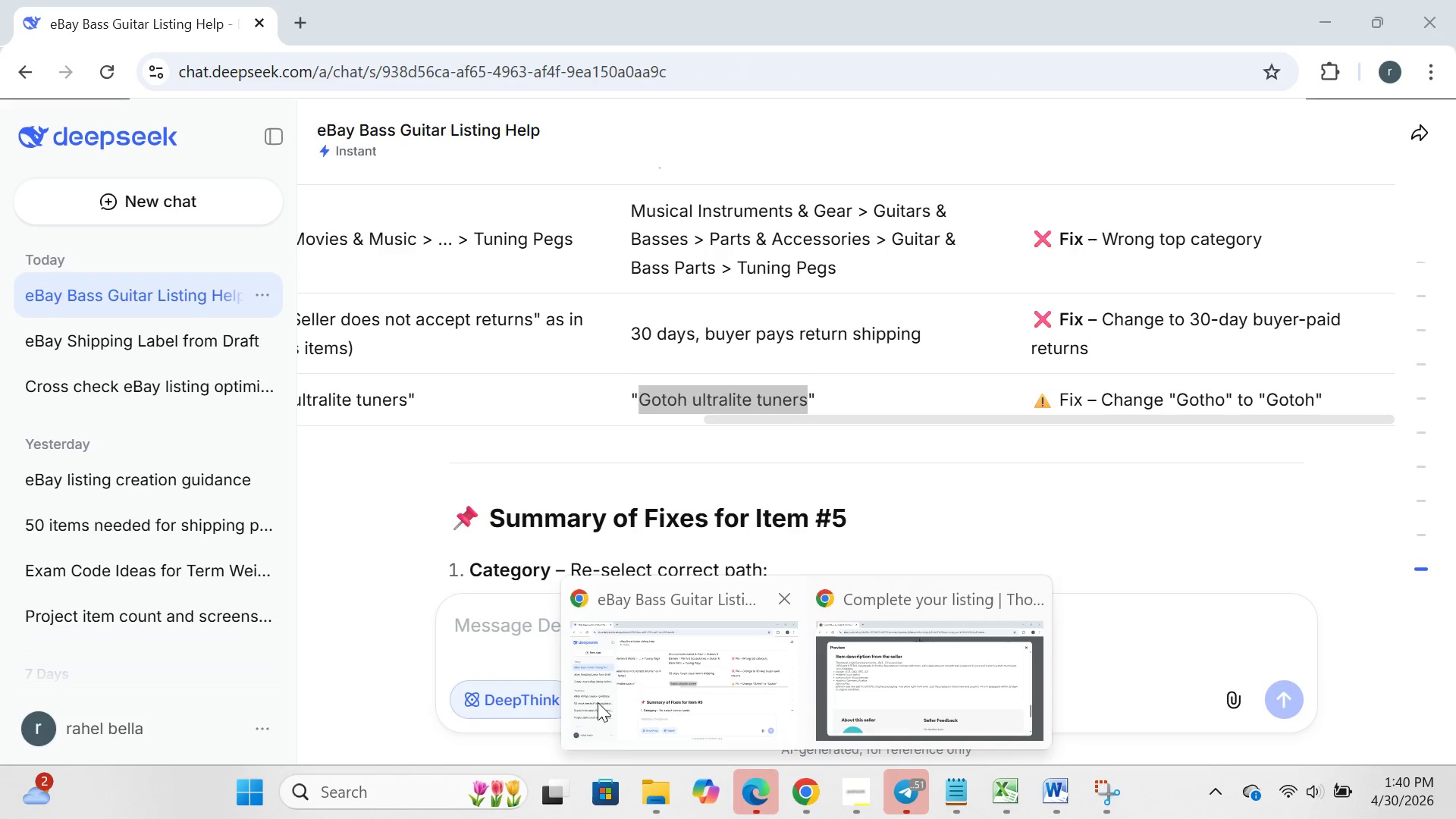 
left_click([592, 696])
 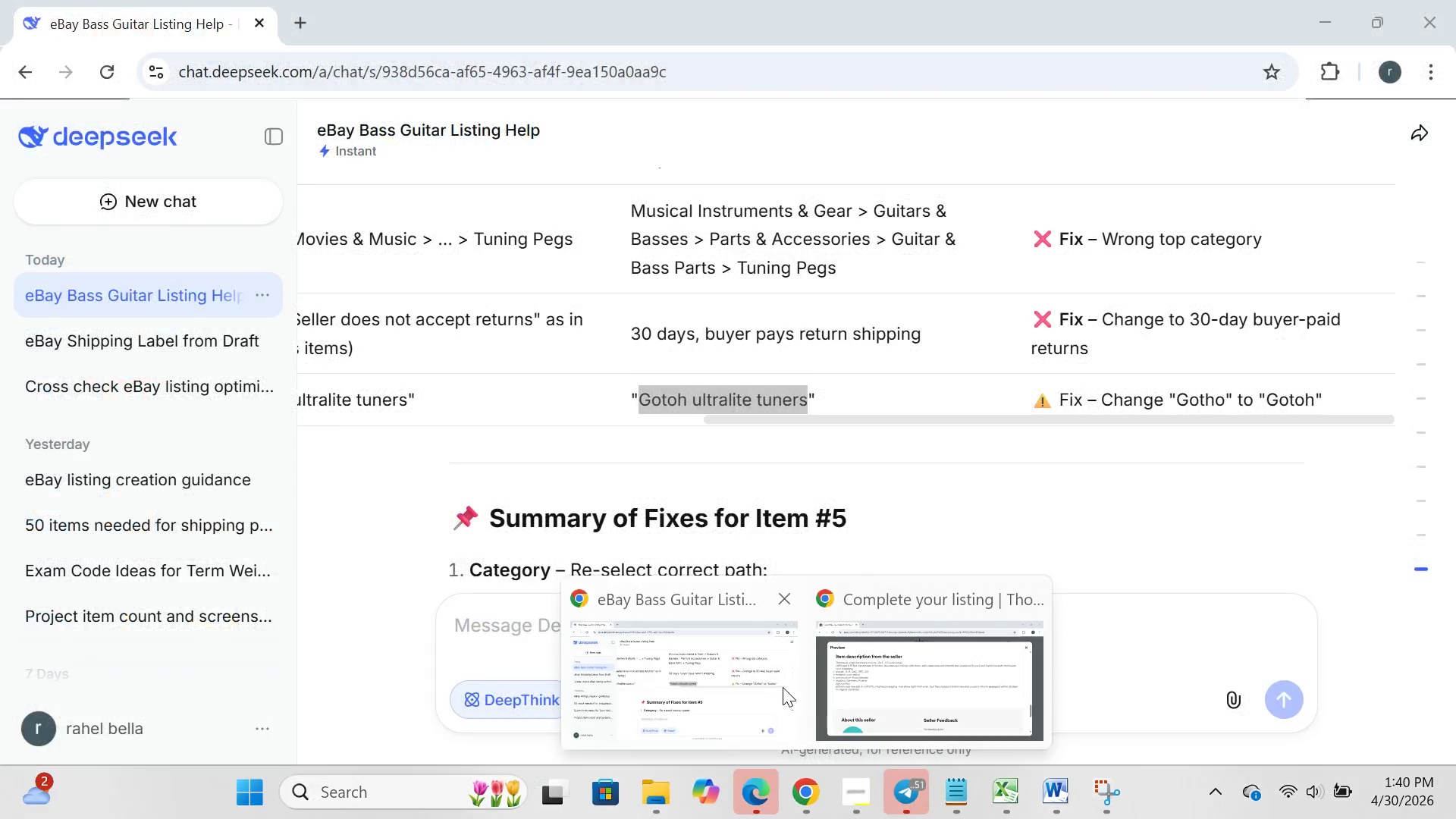 
left_click([792, 676])
 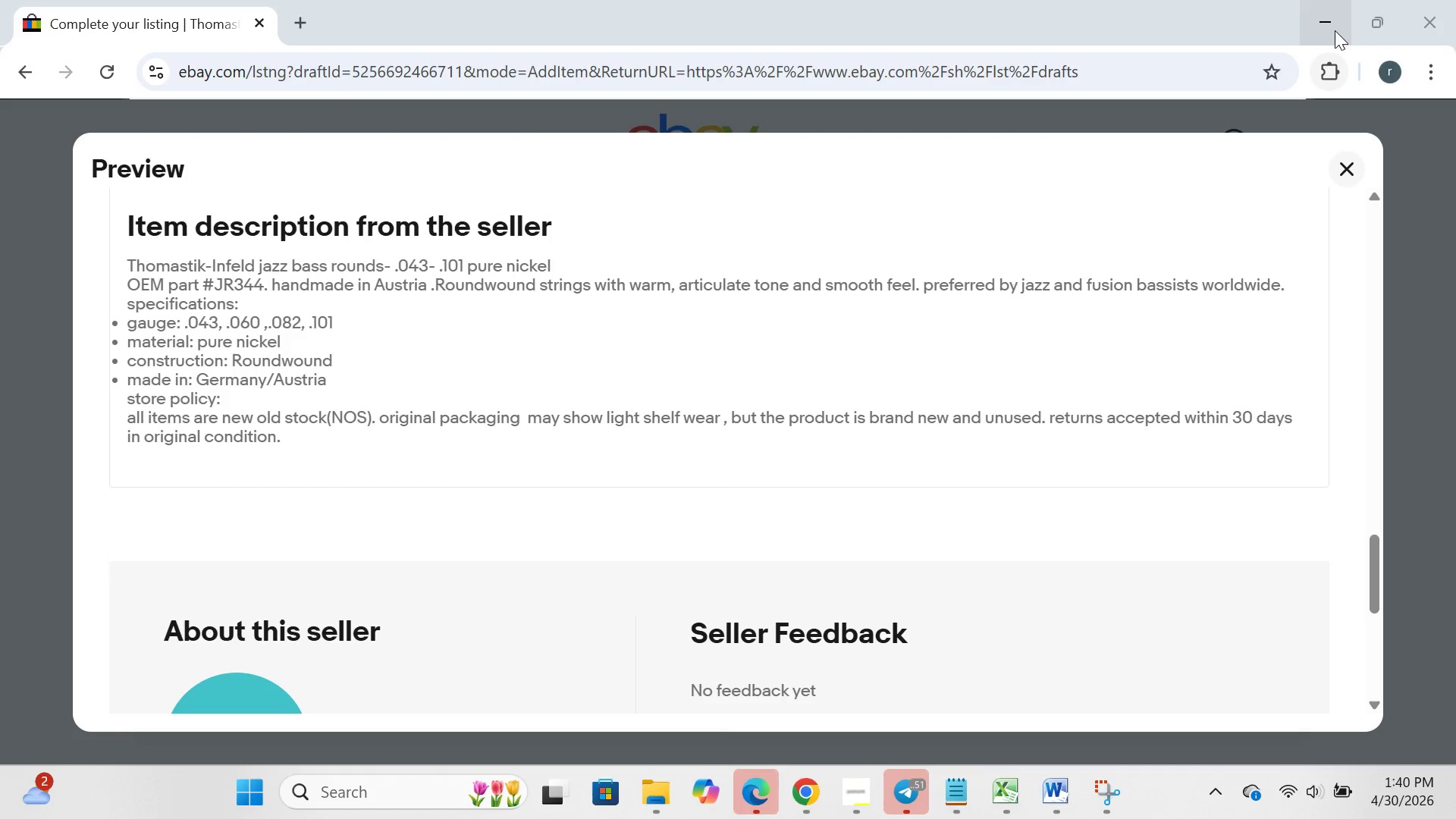 
left_click([1332, 27])
 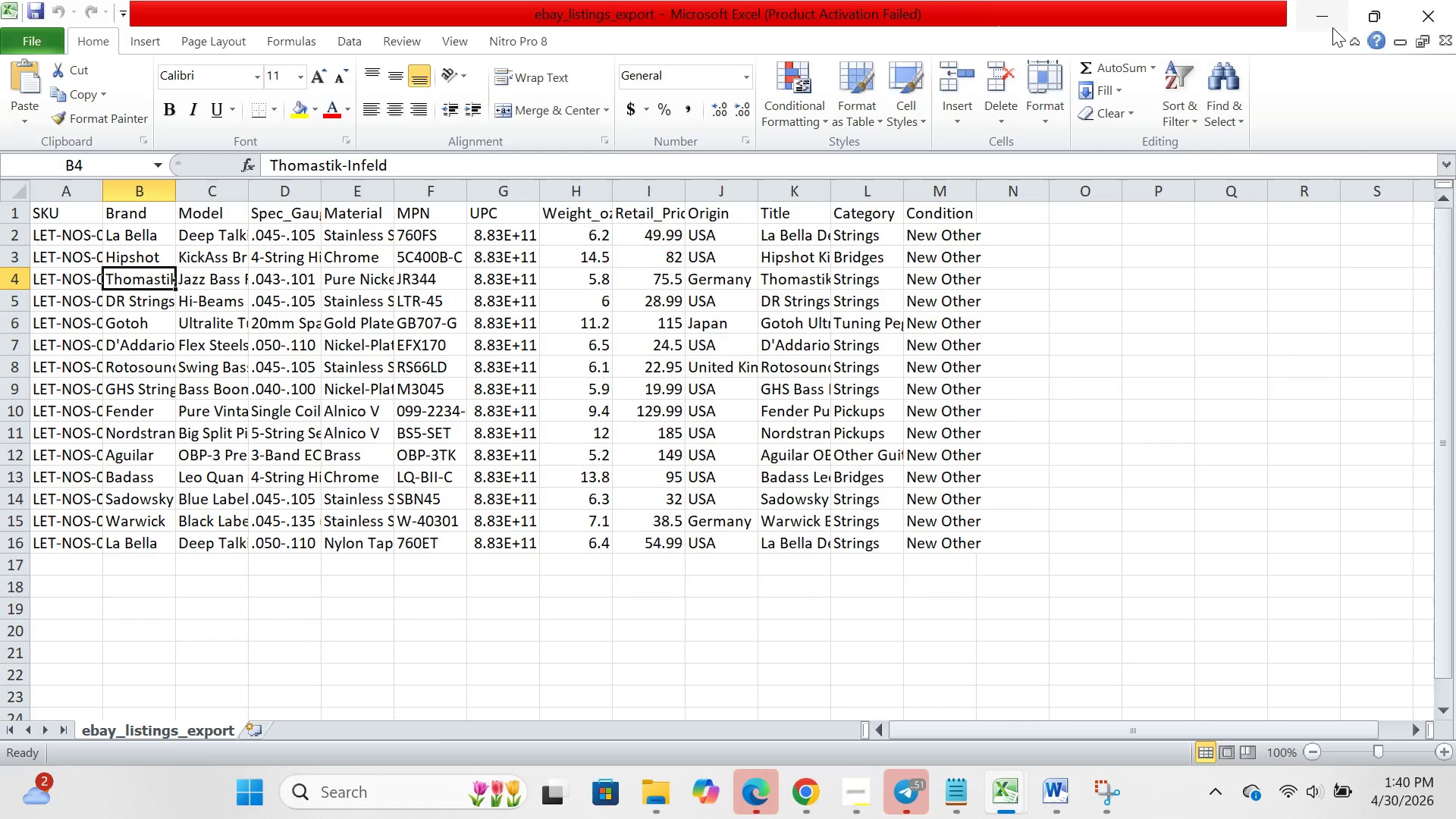 
left_click([1332, 27])
 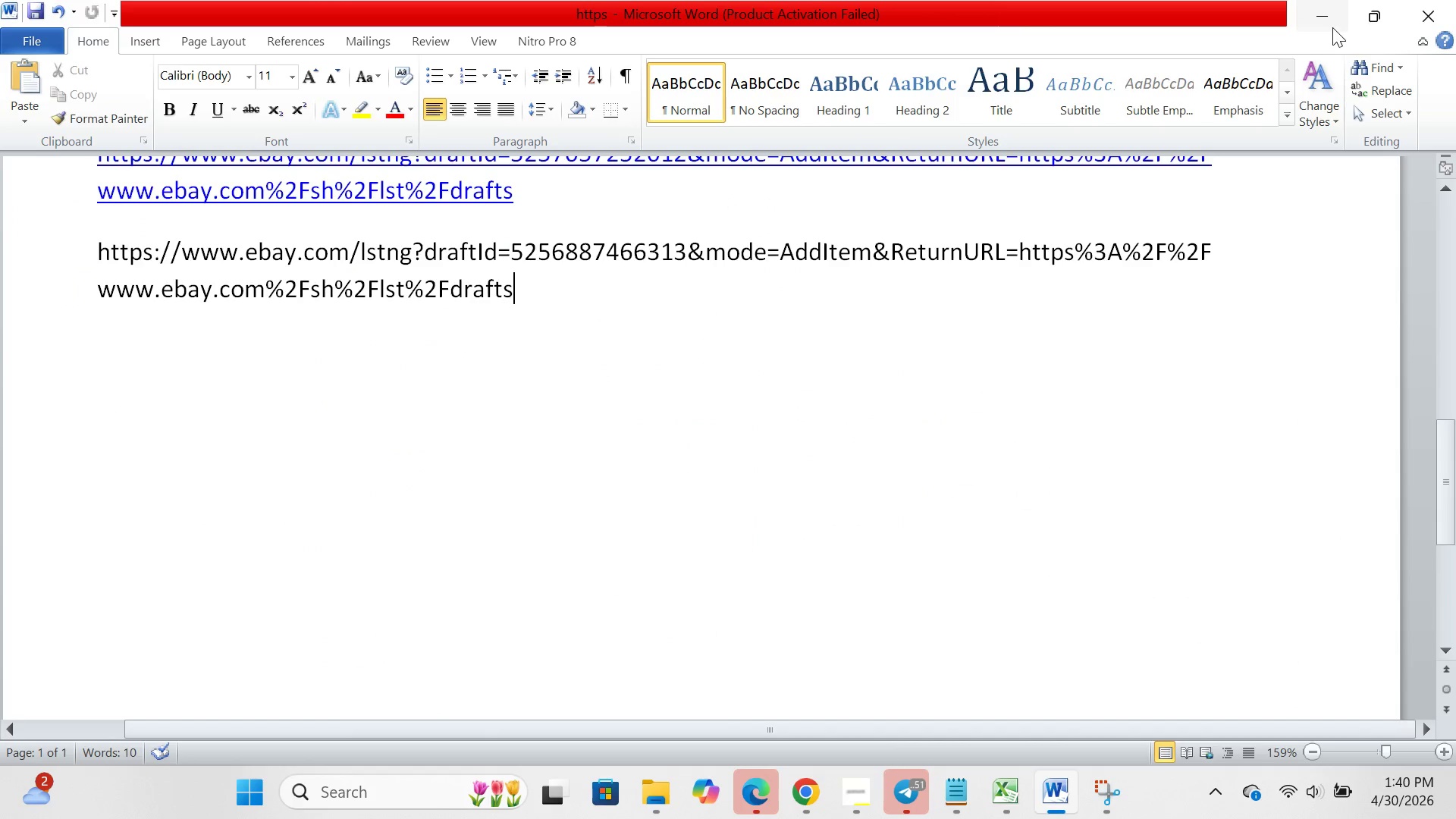 
left_click([1332, 27])
 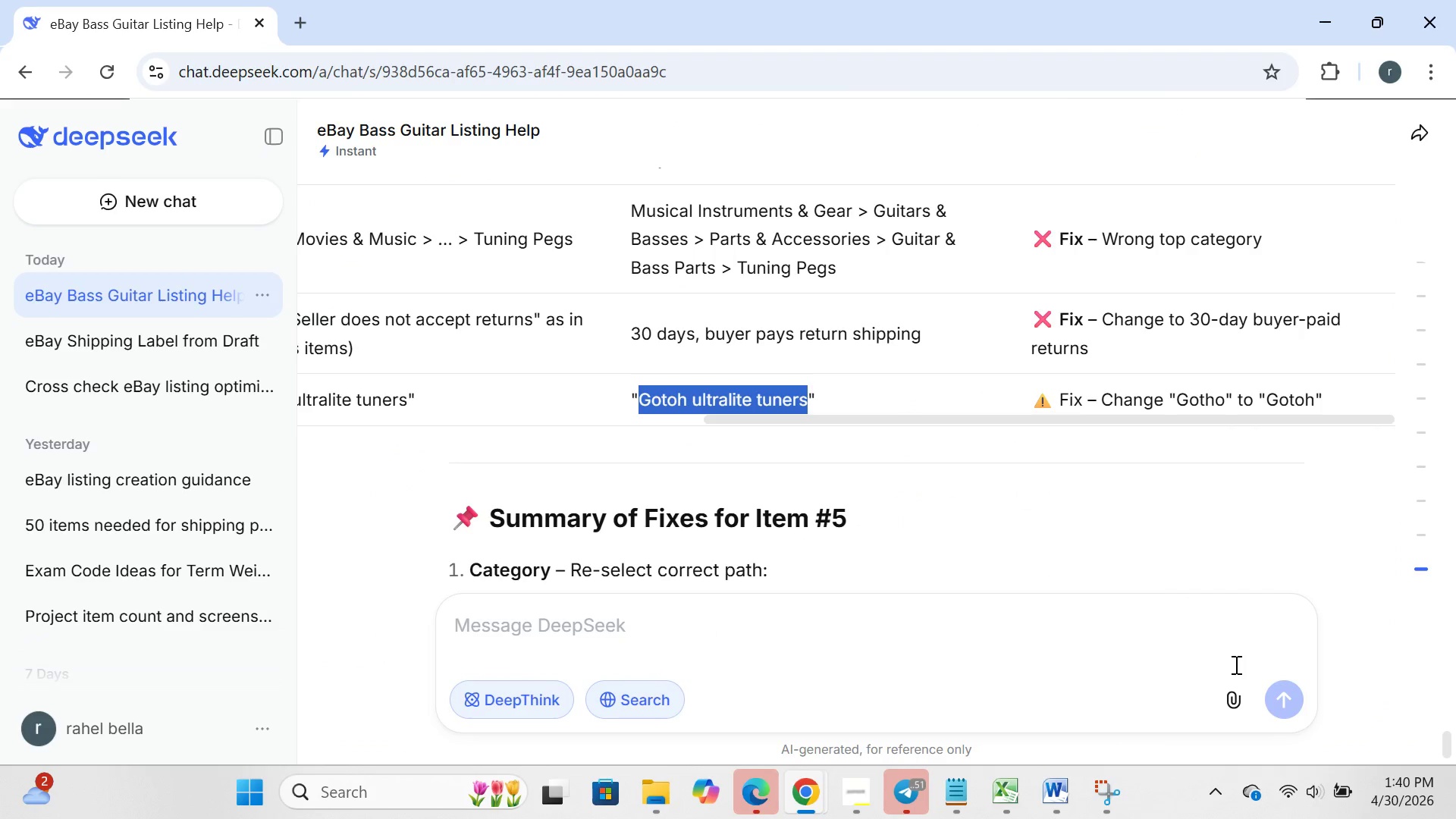 
left_click([1235, 696])
 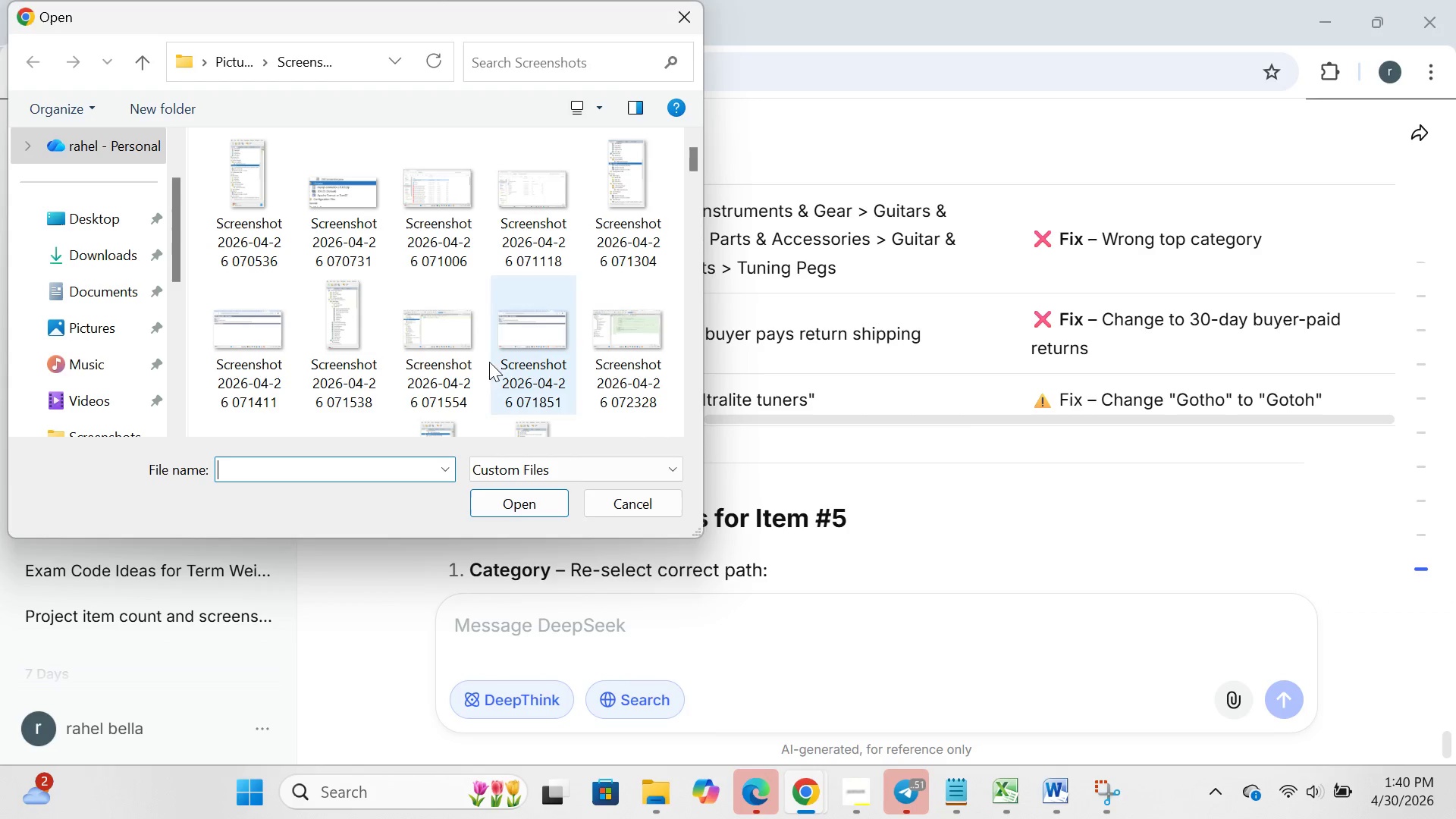 
scroll: coordinate [471, 366], scroll_direction: down, amount: 183.0
 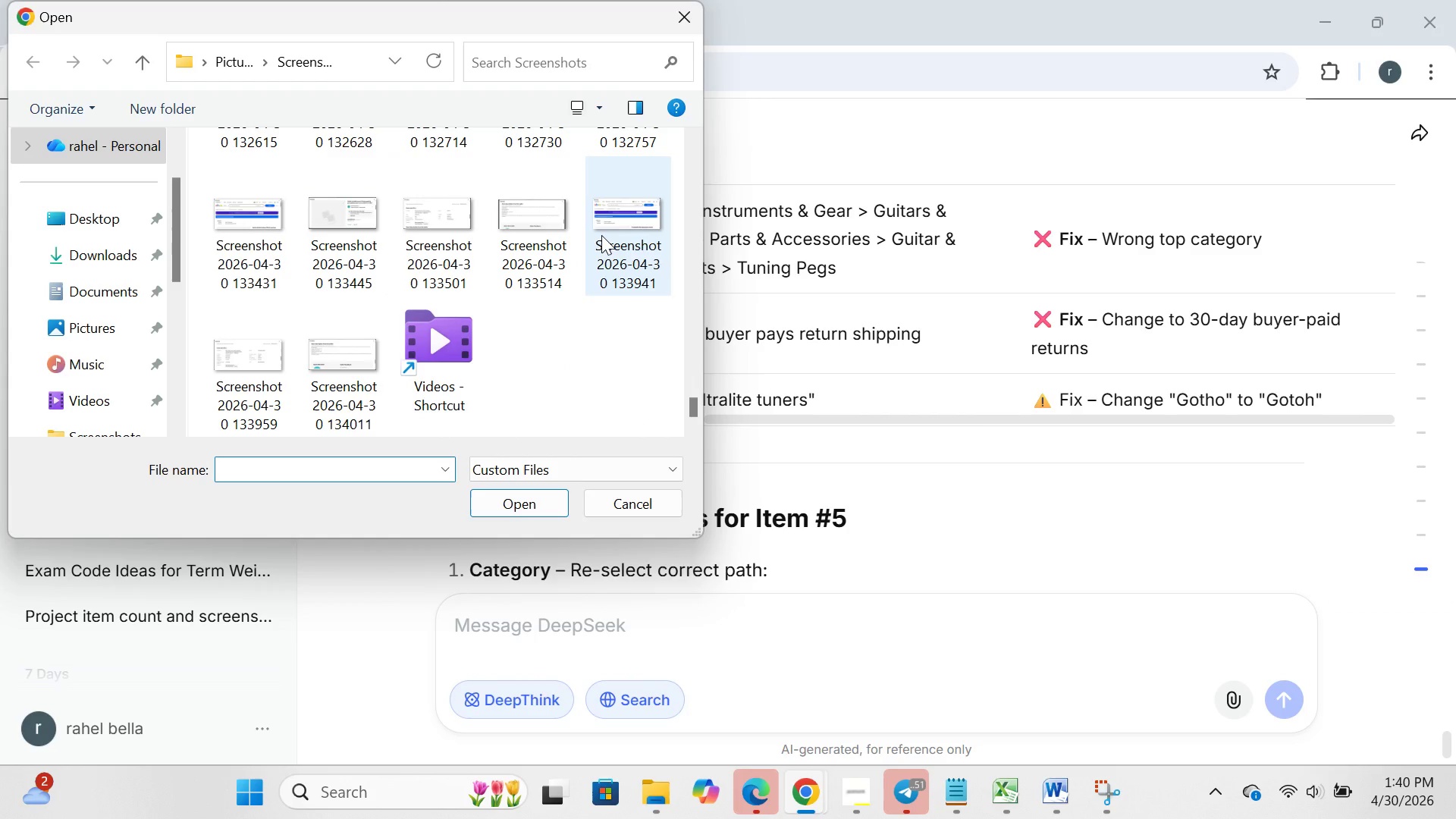 
left_click([601, 235])
 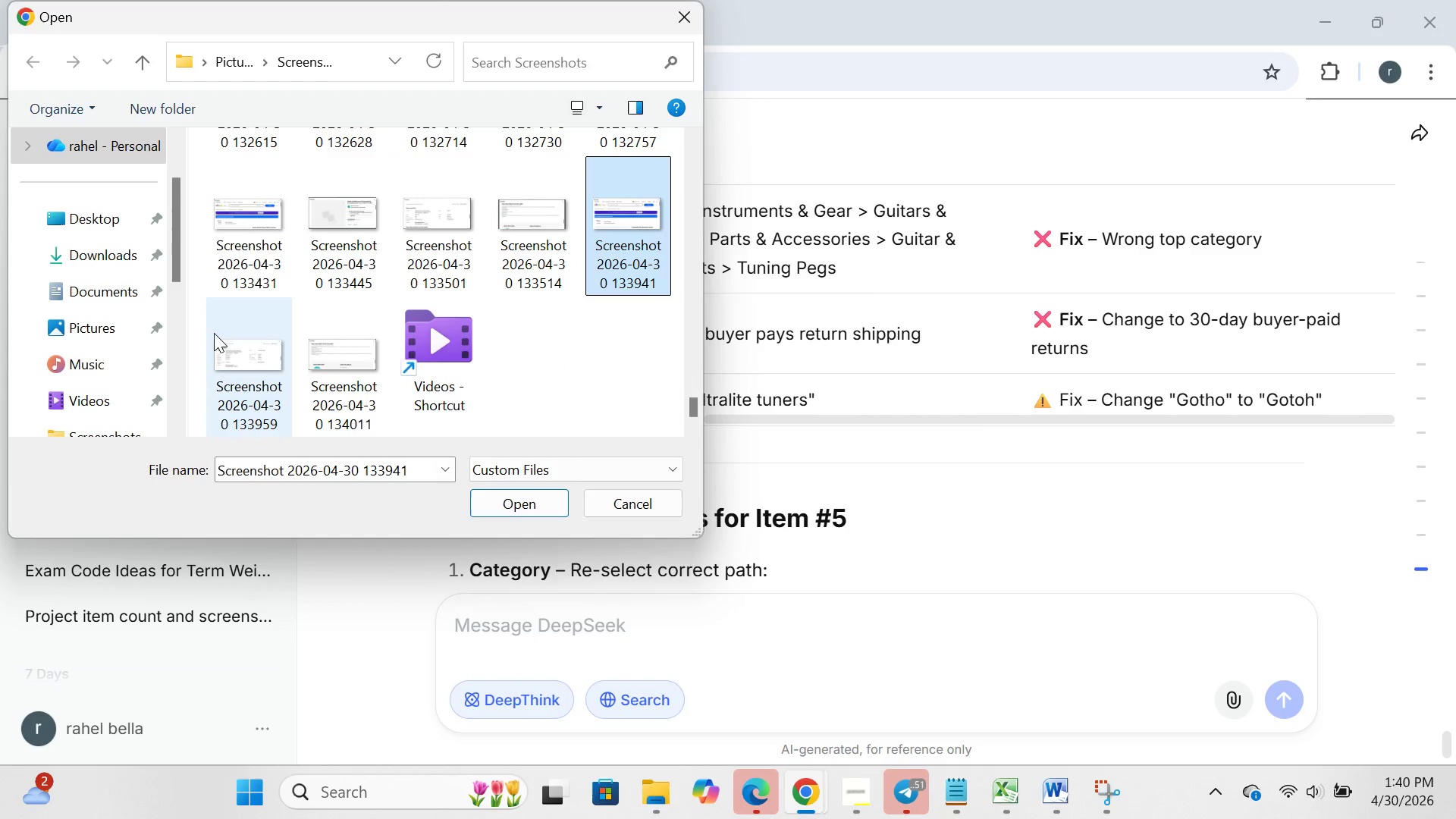 
left_click_drag(start_coordinate=[211, 326], to_coordinate=[367, 425])
 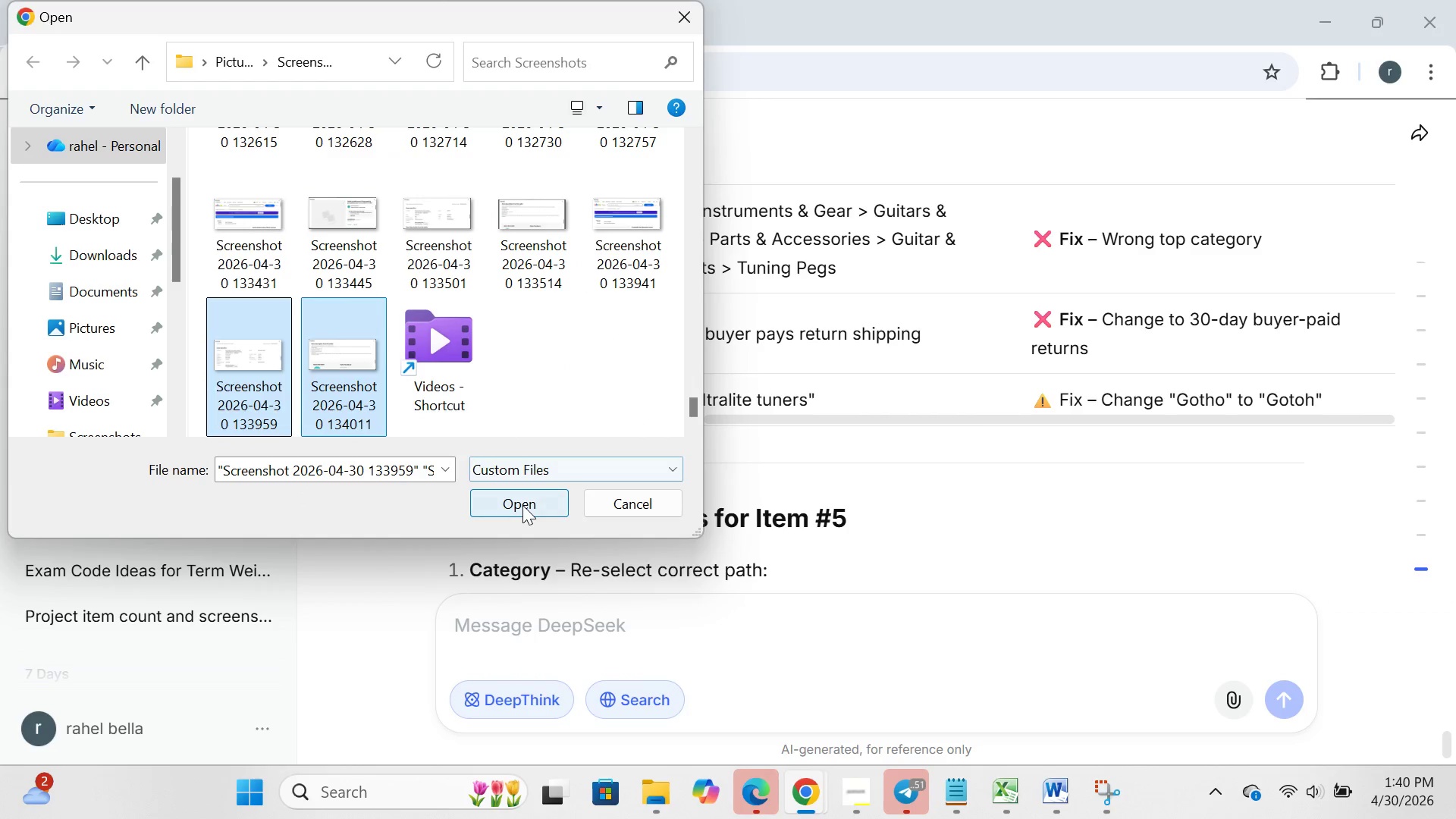 
left_click([522, 505])
 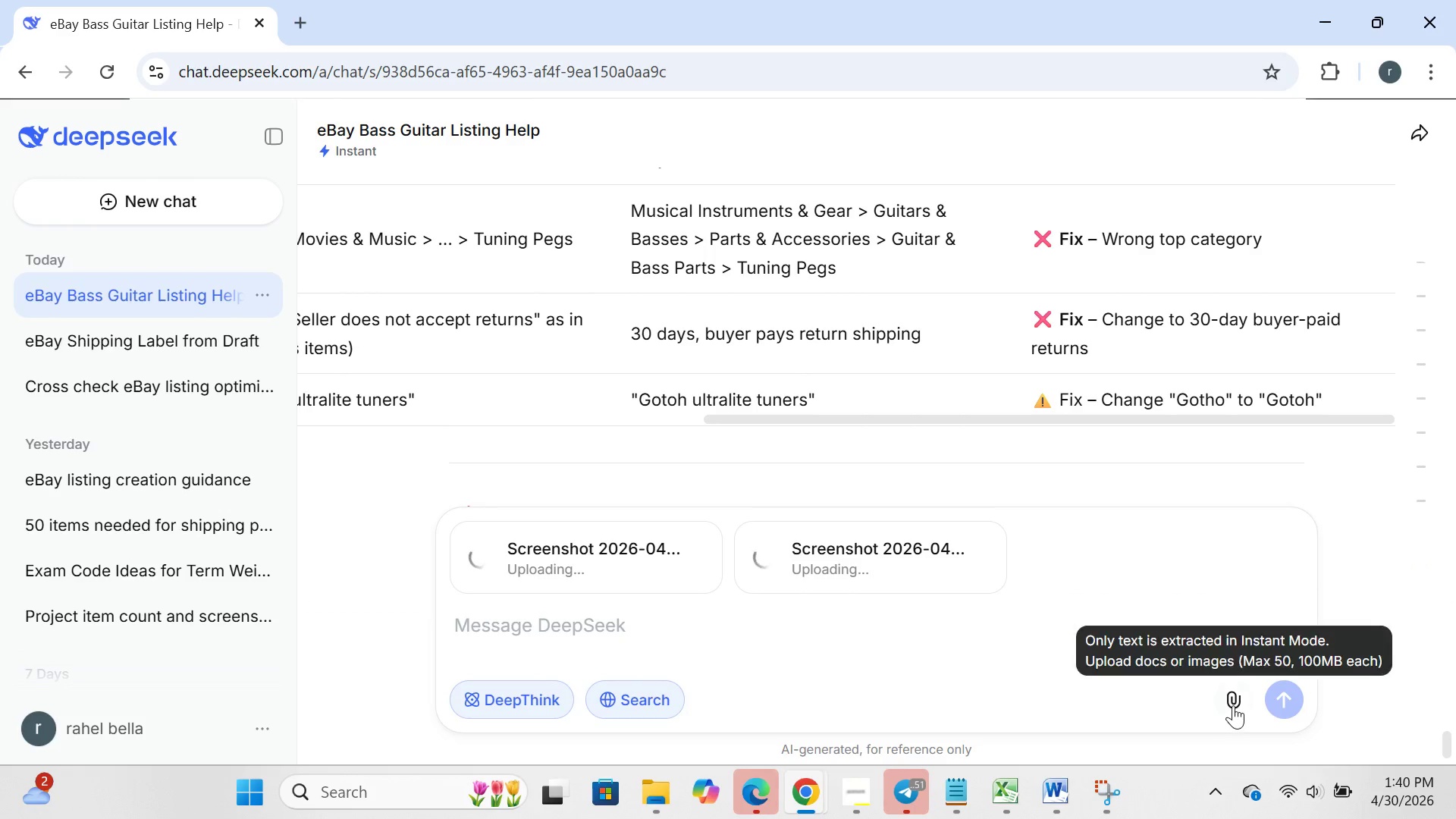 
left_click([1234, 705])
 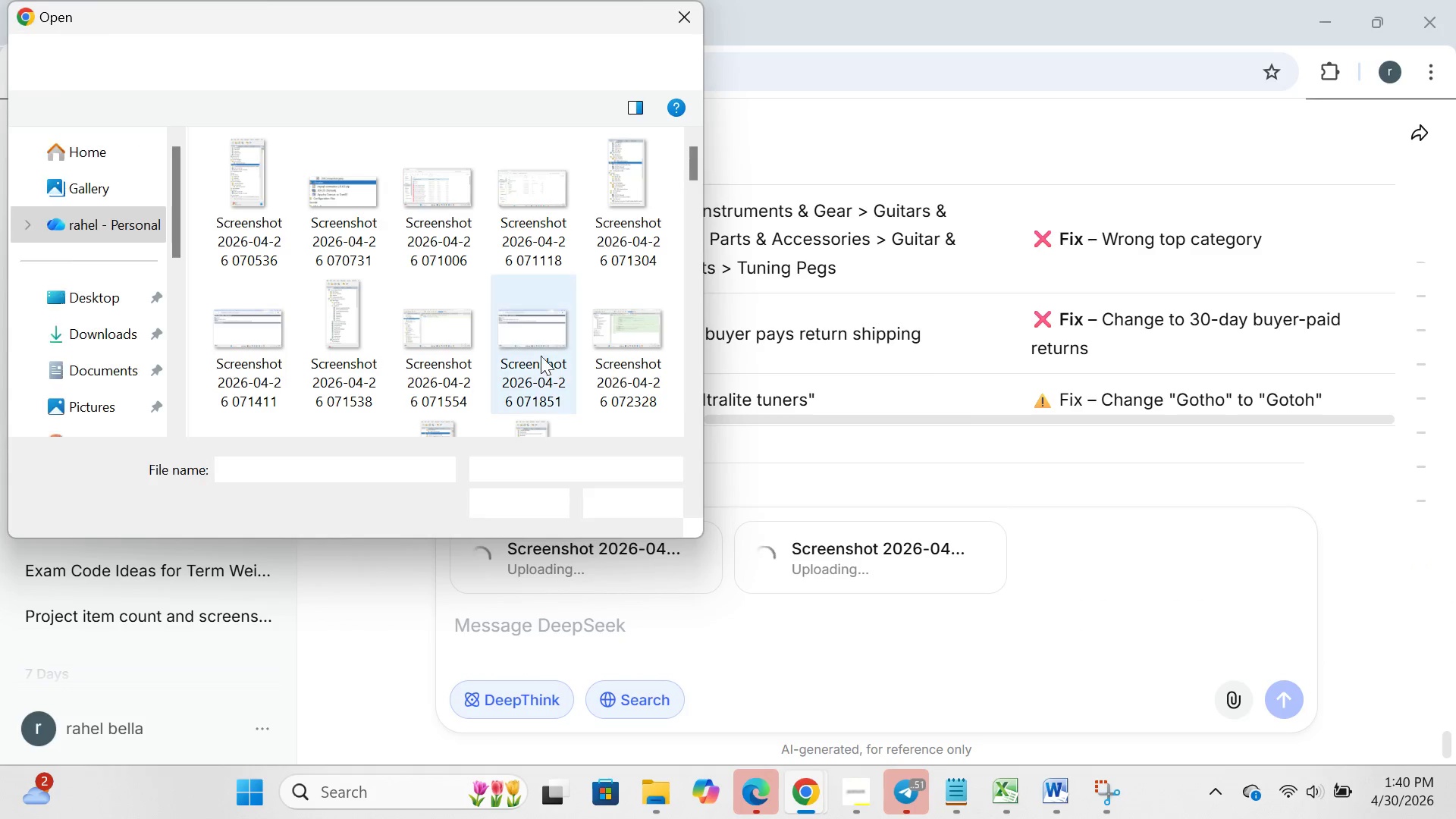 
scroll: coordinate [538, 356], scroll_direction: down, amount: 299.0
 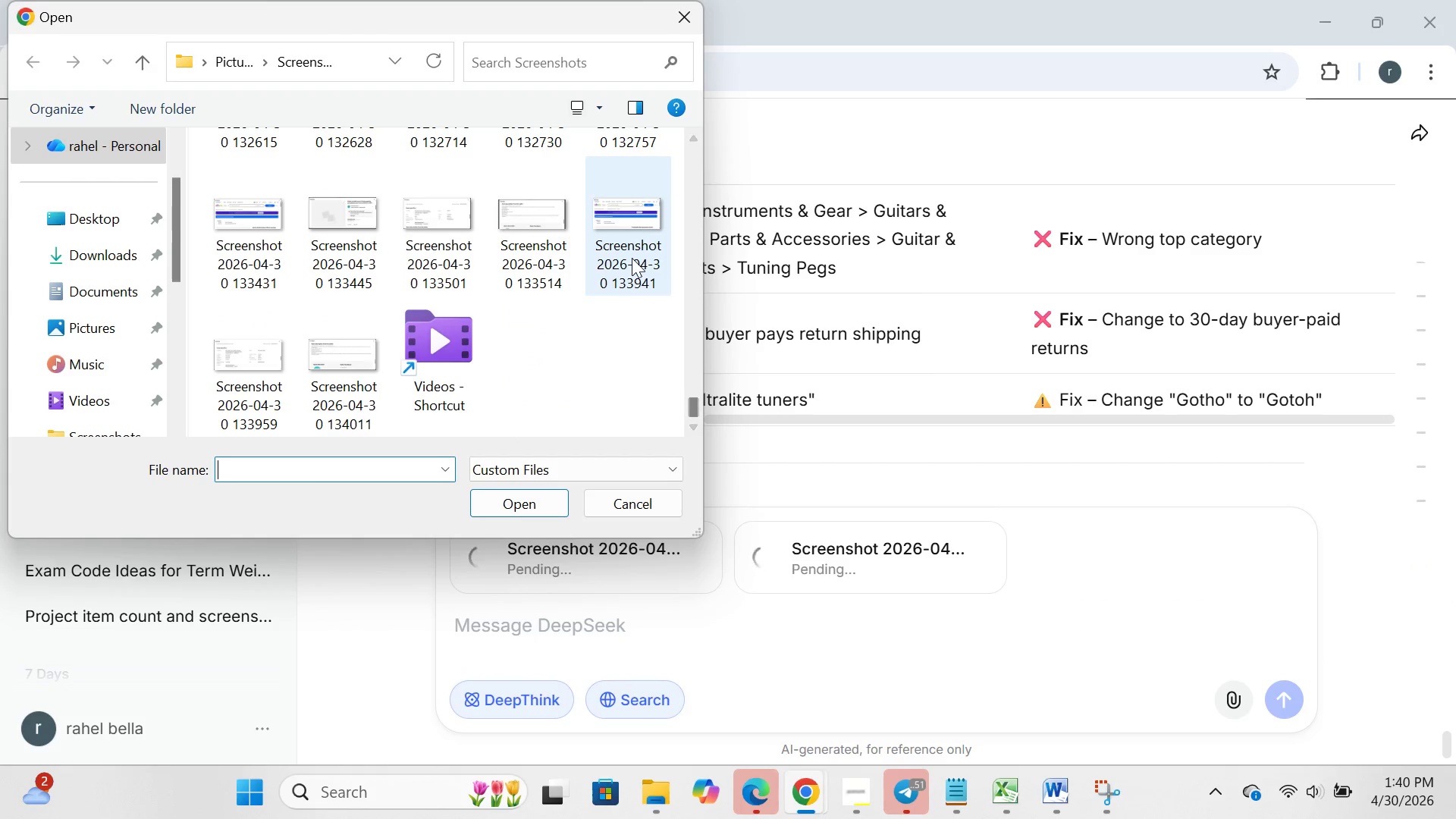 
left_click([632, 258])
 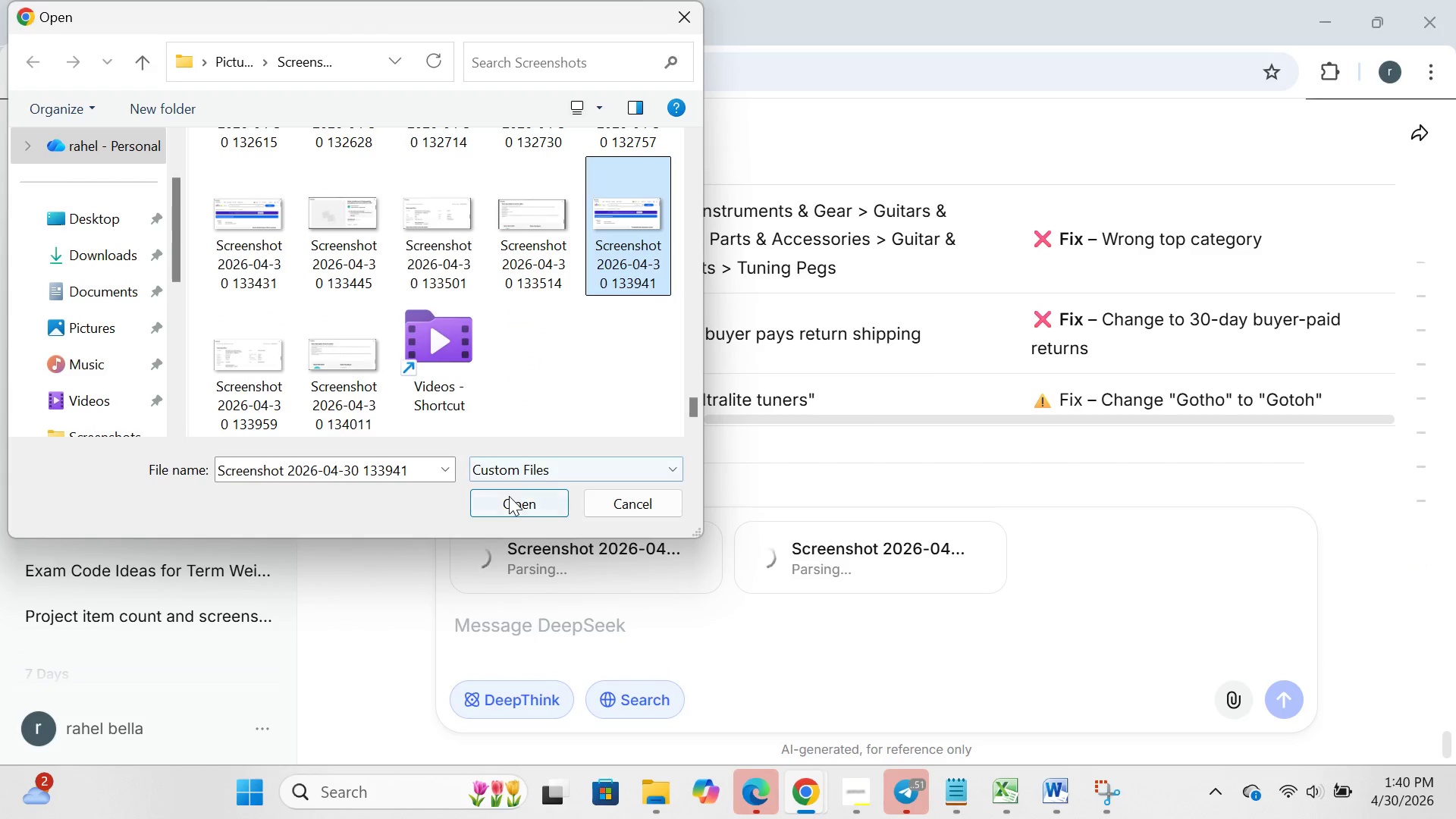 
left_click([509, 496])
 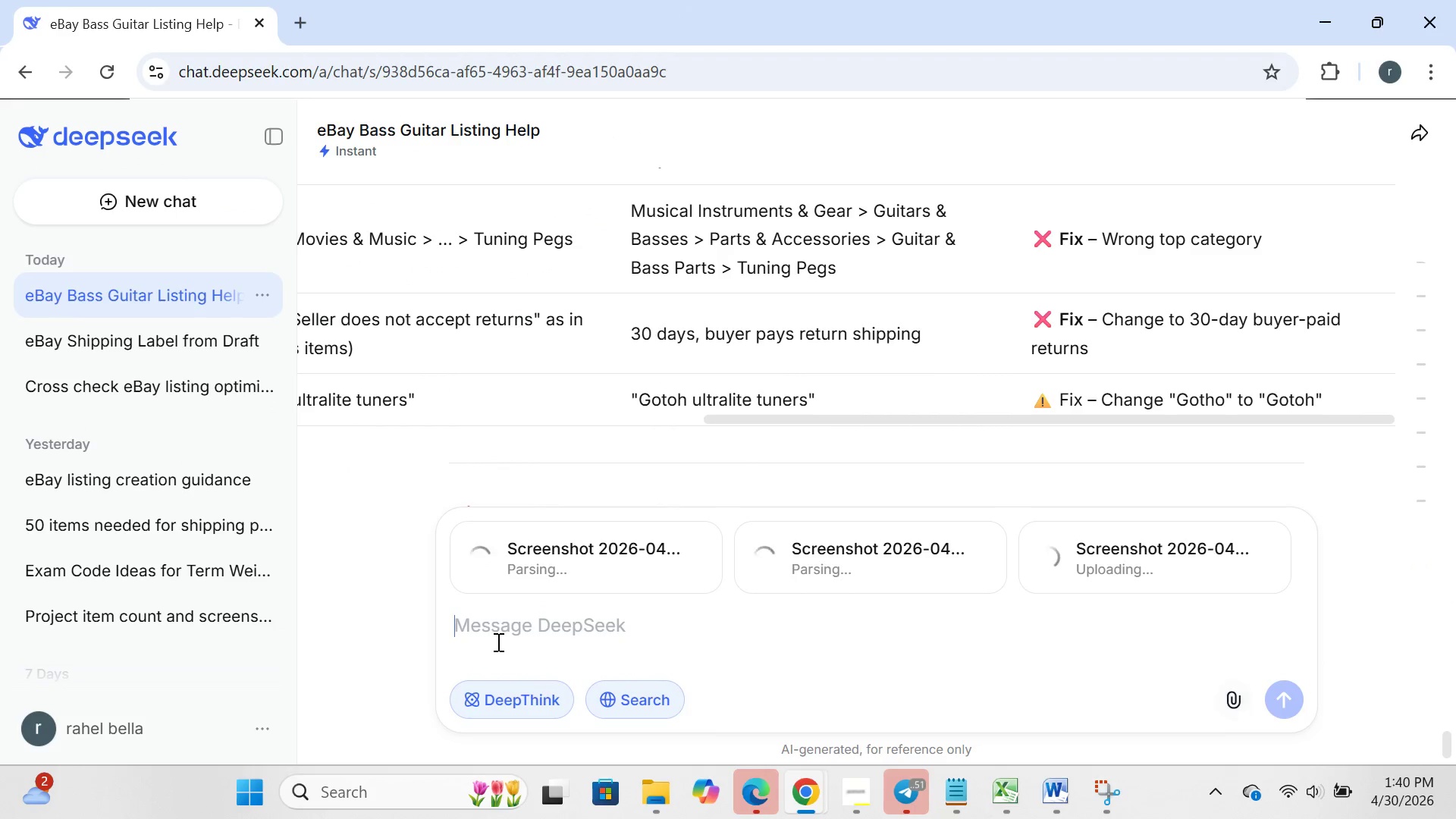 
left_click([497, 642])
 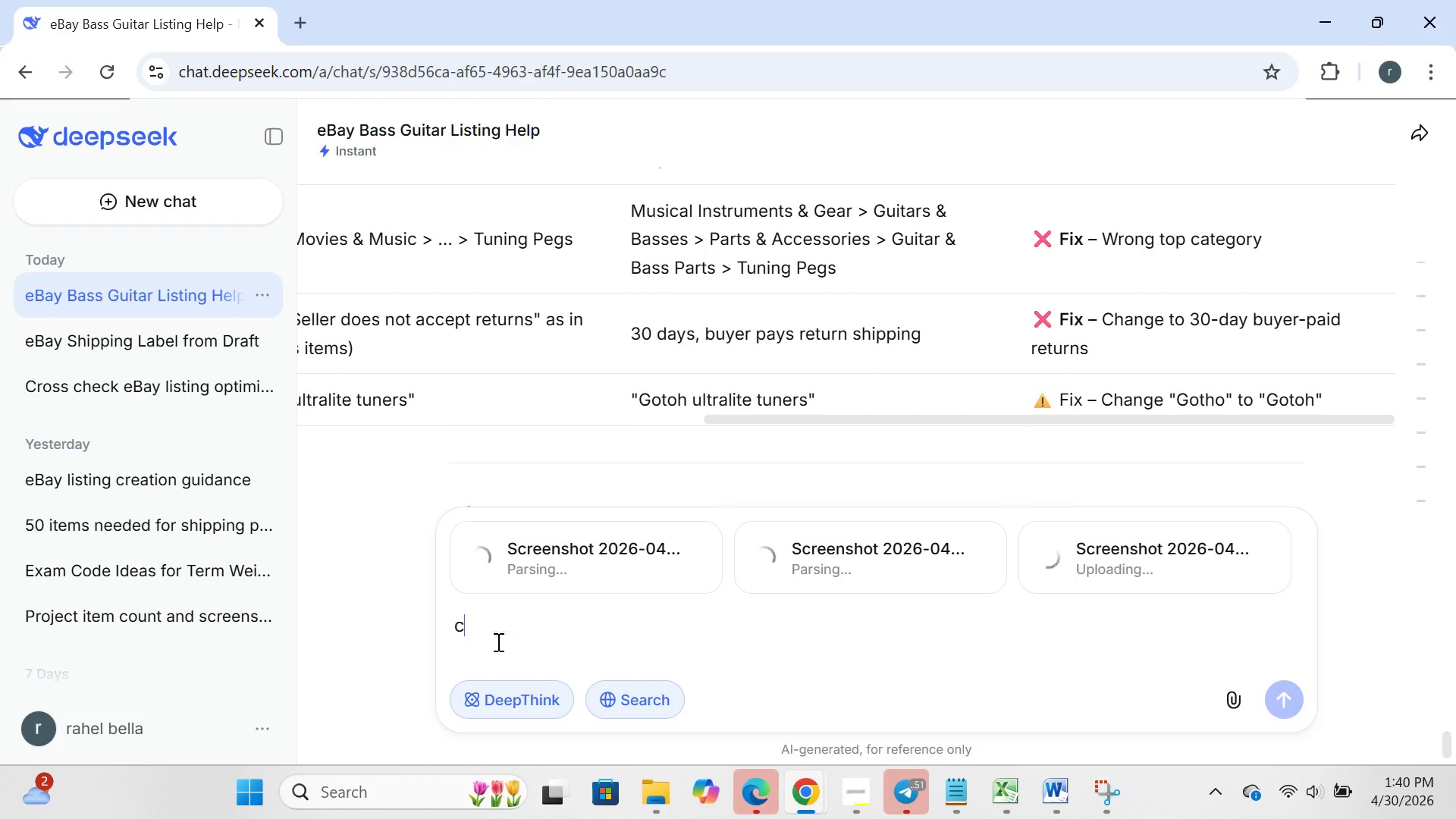 
type(can u cross s)
key(Backspace)
type(check thi )
key(Backspace)
type(s witn)
key(Backspace)
type(in h)
key(Backspace)
type(the csv)
 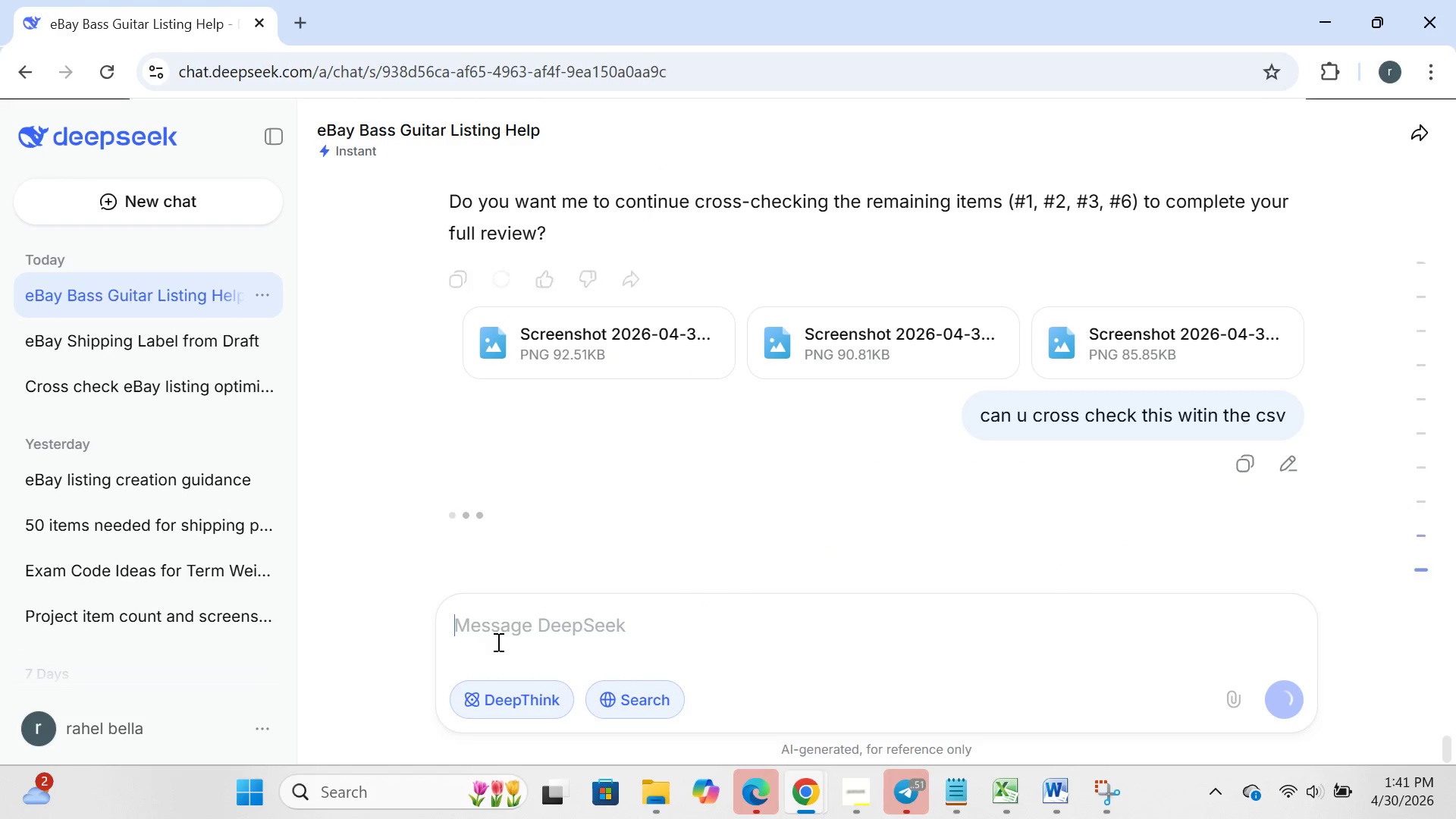 
key(Enter)
 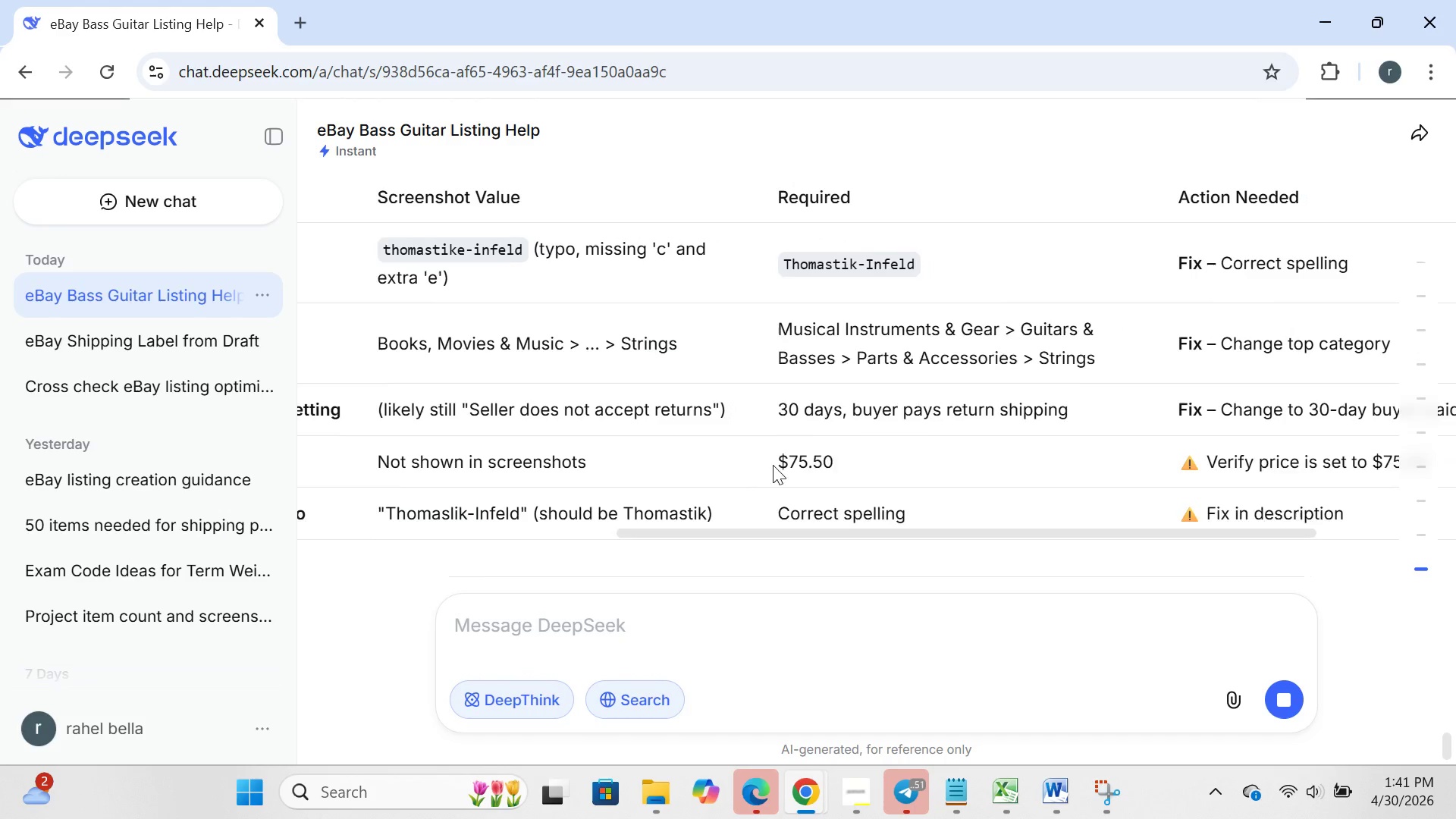 
wait(20.03)
 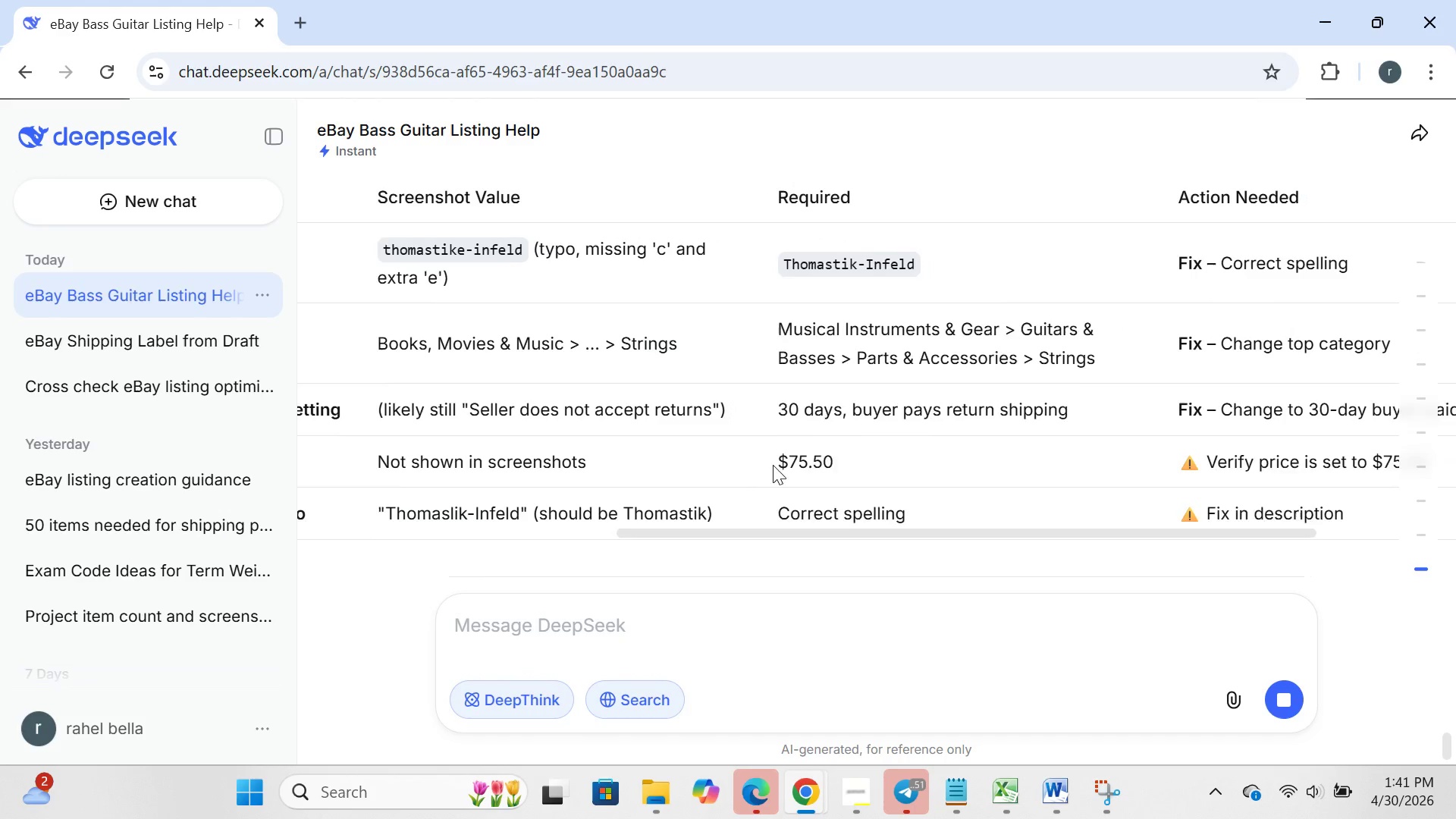 
left_click_drag(start_coordinate=[1065, 251], to_coordinate=[1288, 240])
 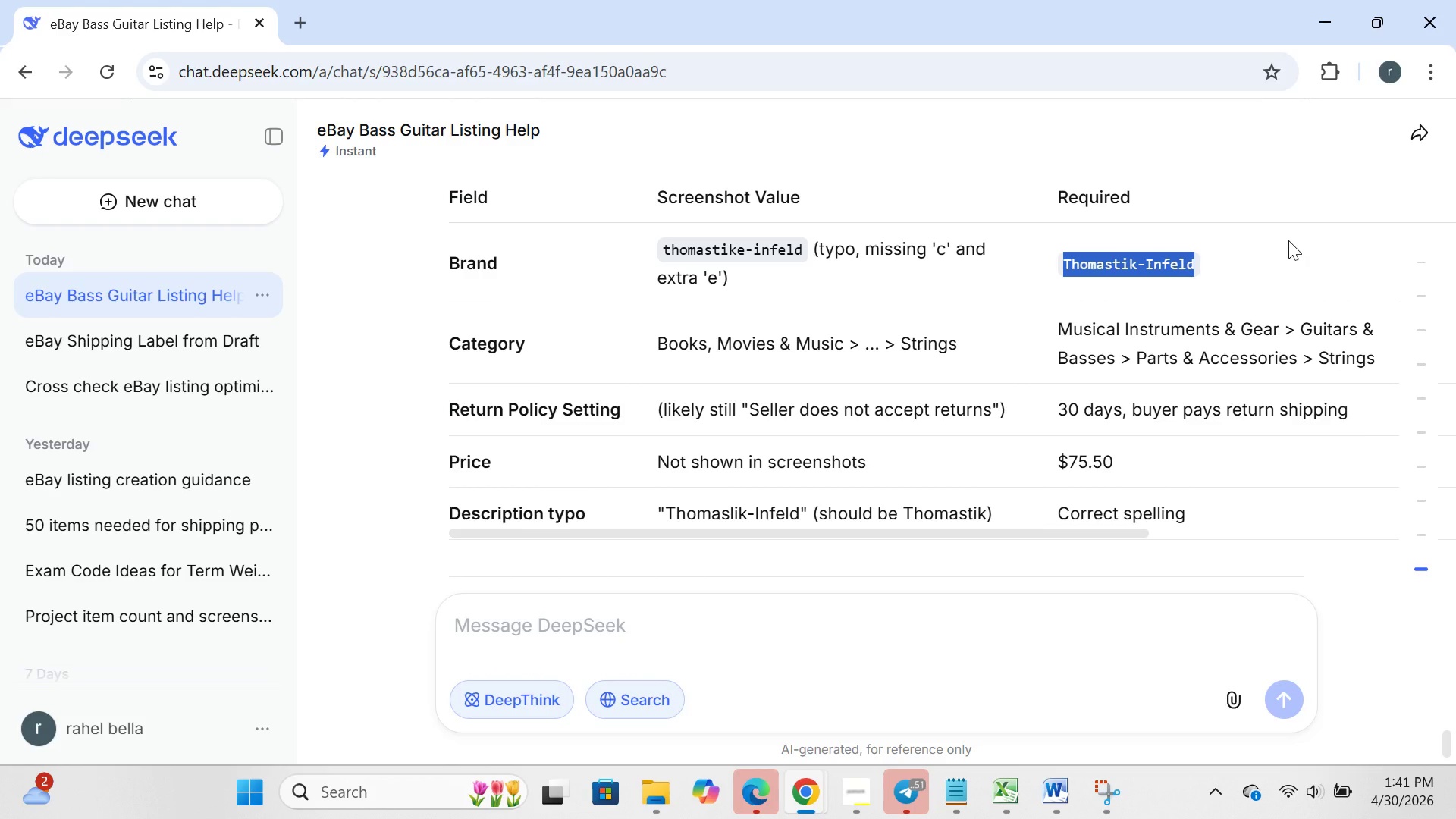 
key(Control+C)
 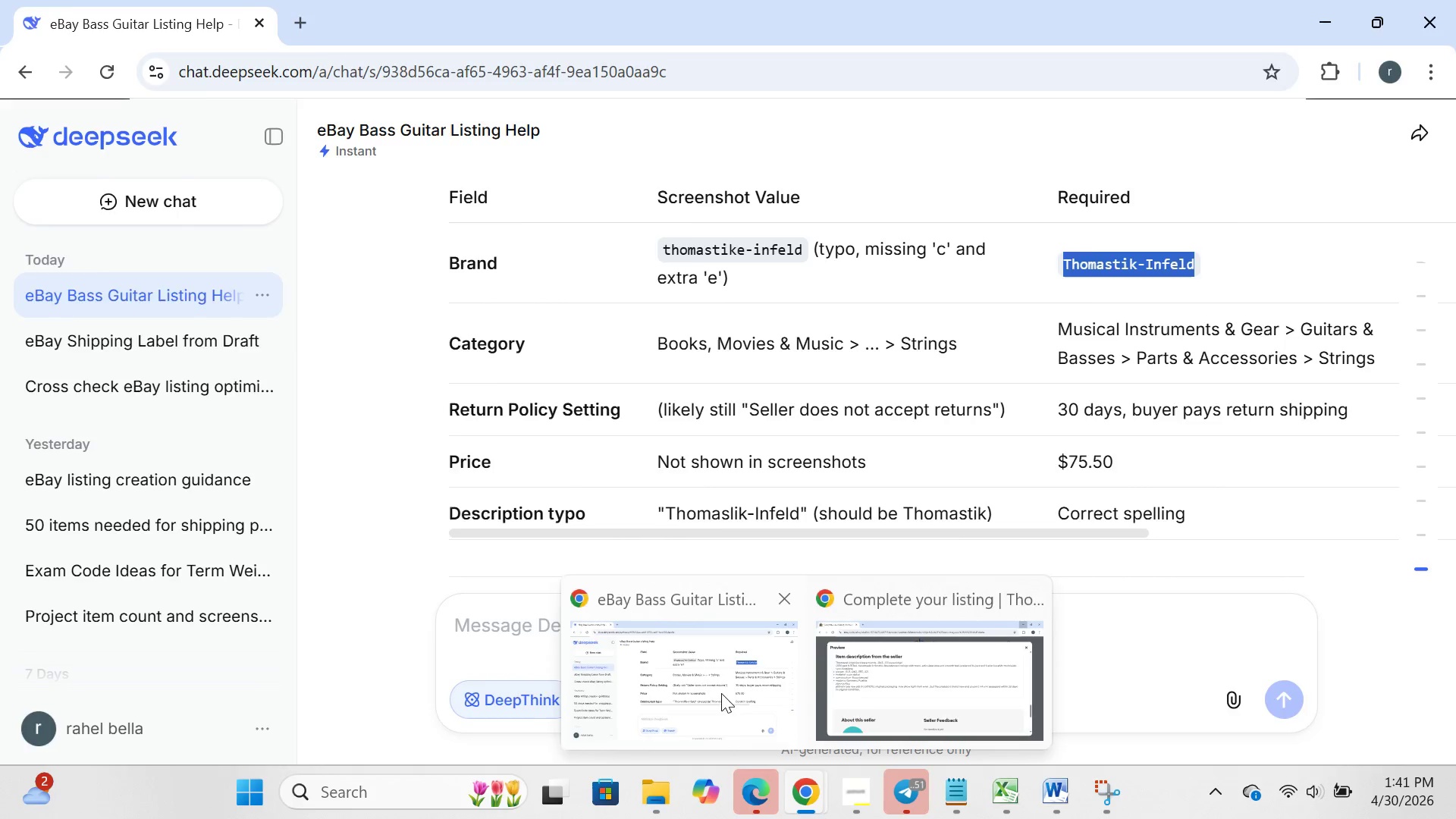 
left_click([865, 686])
 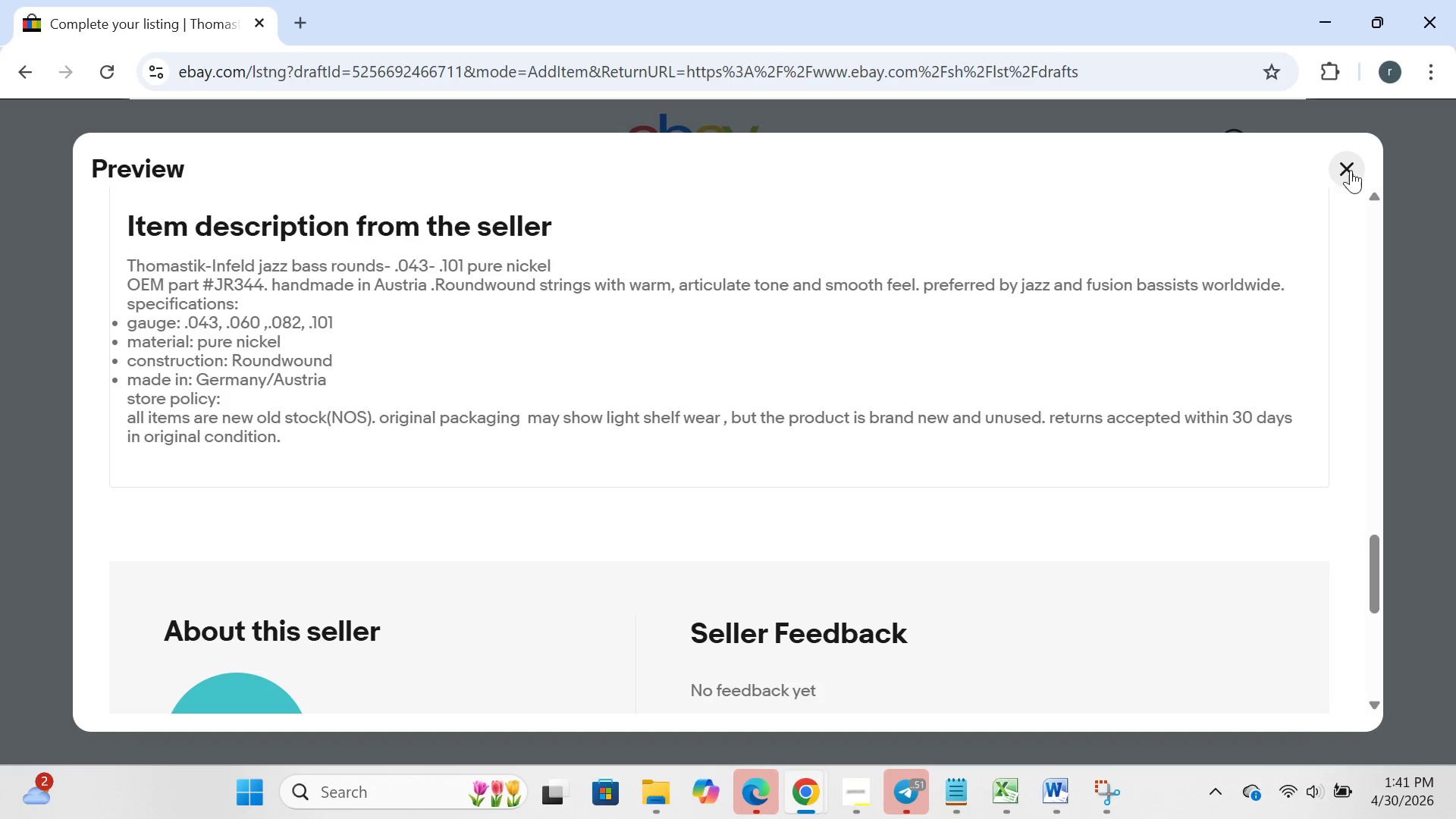 
left_click([1355, 168])
 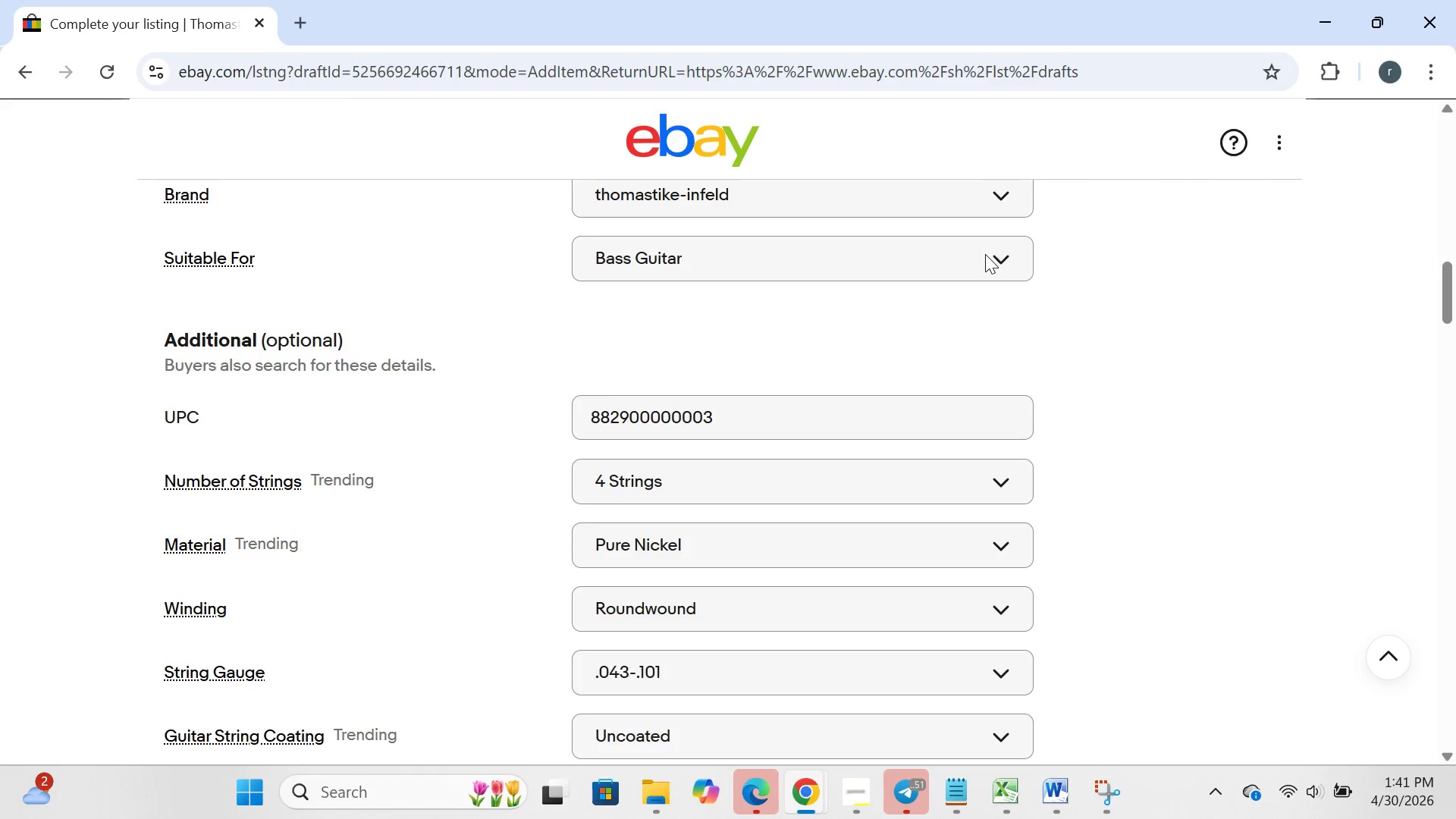 
wait(7.08)
 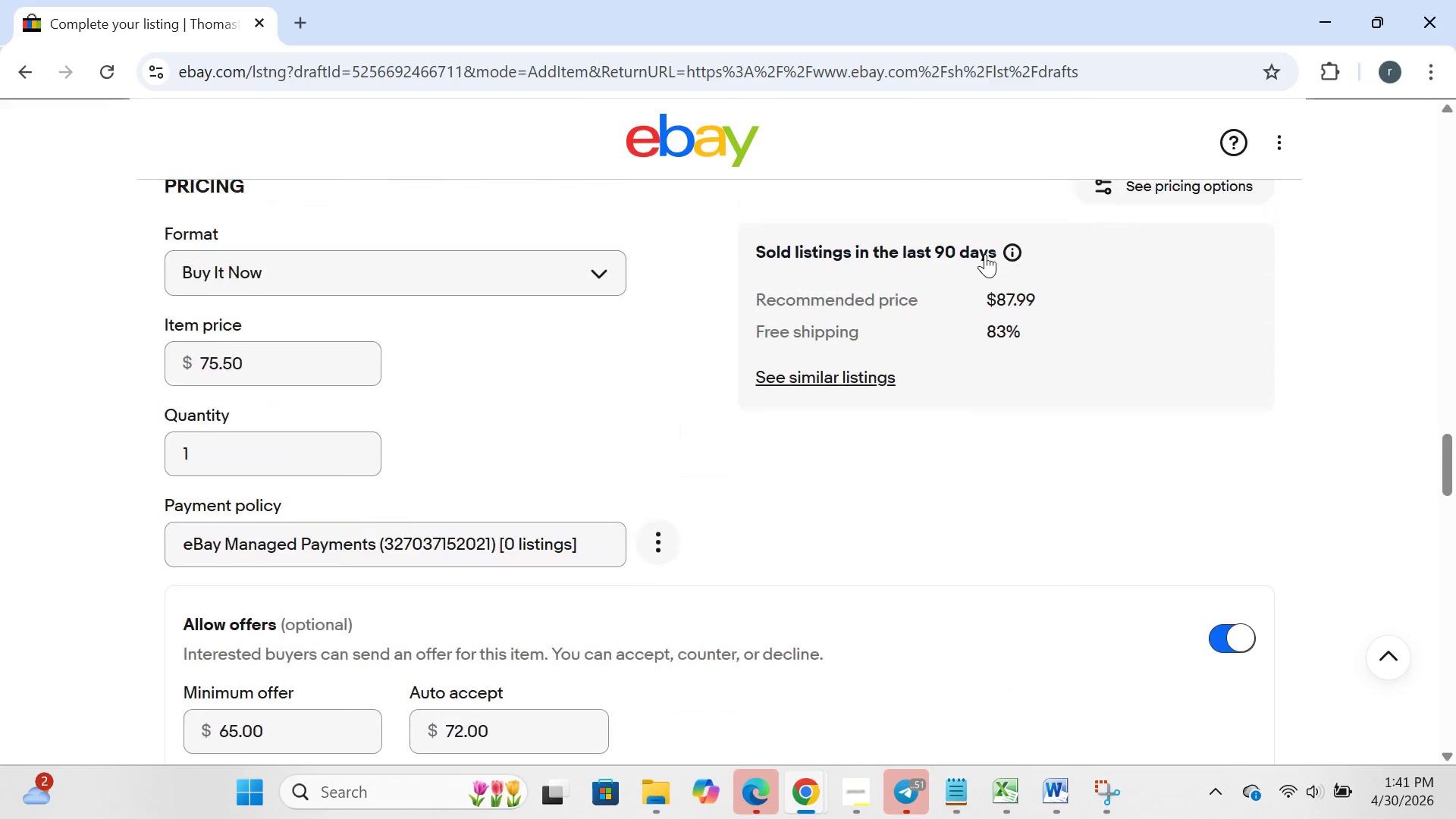 
left_click([874, 274])
 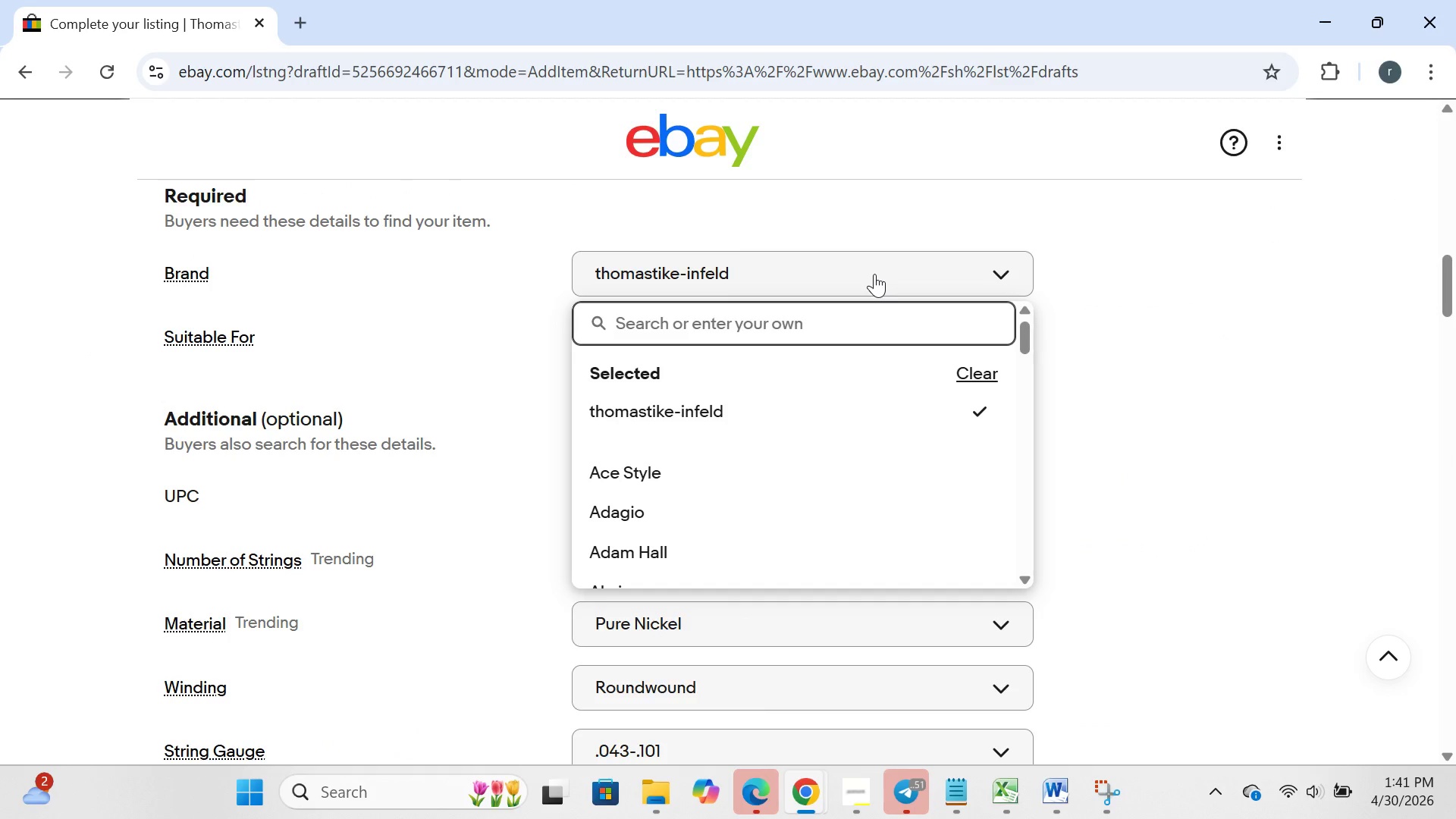 
key(Control+V)
 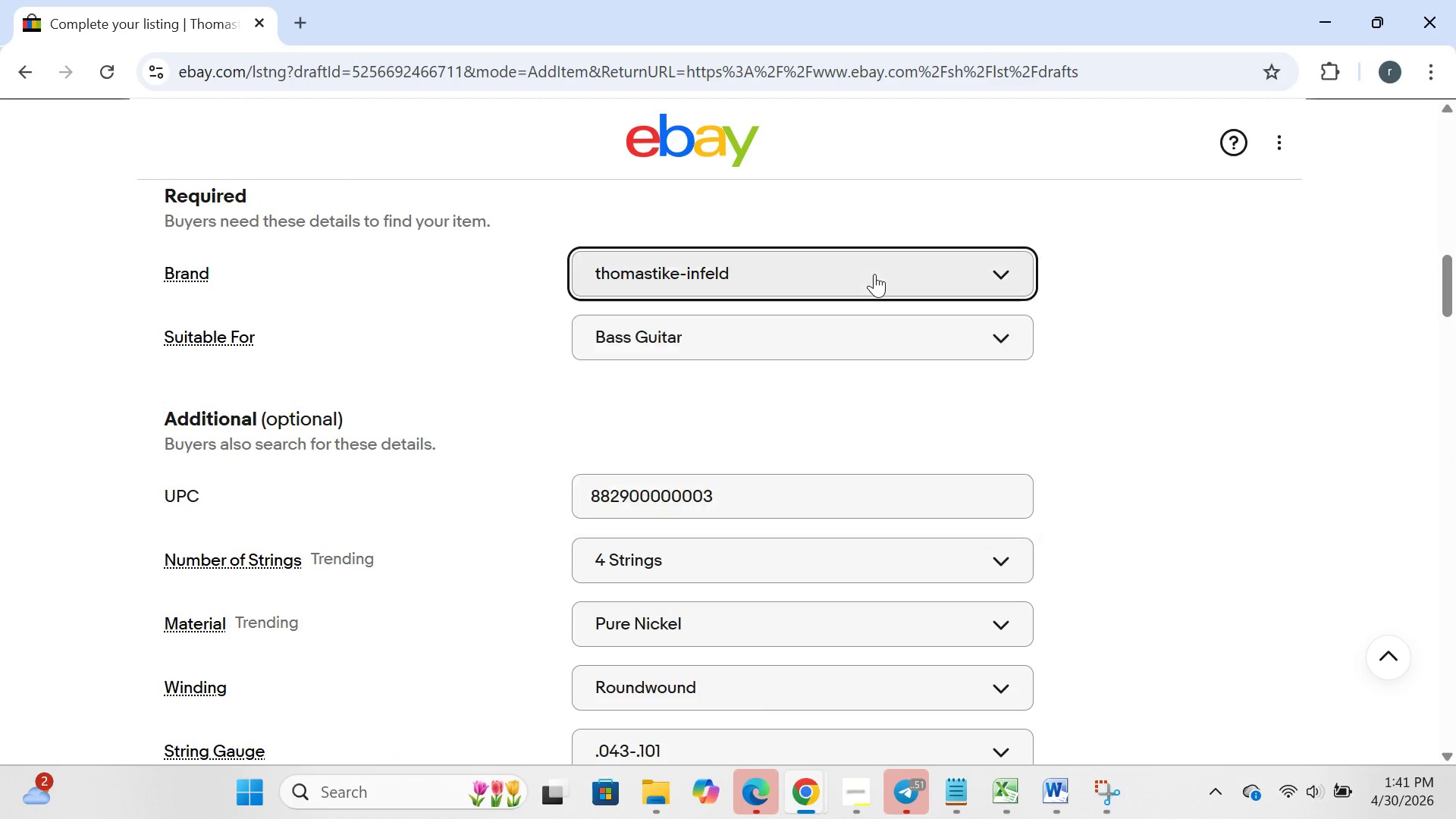 
key(Enter)
 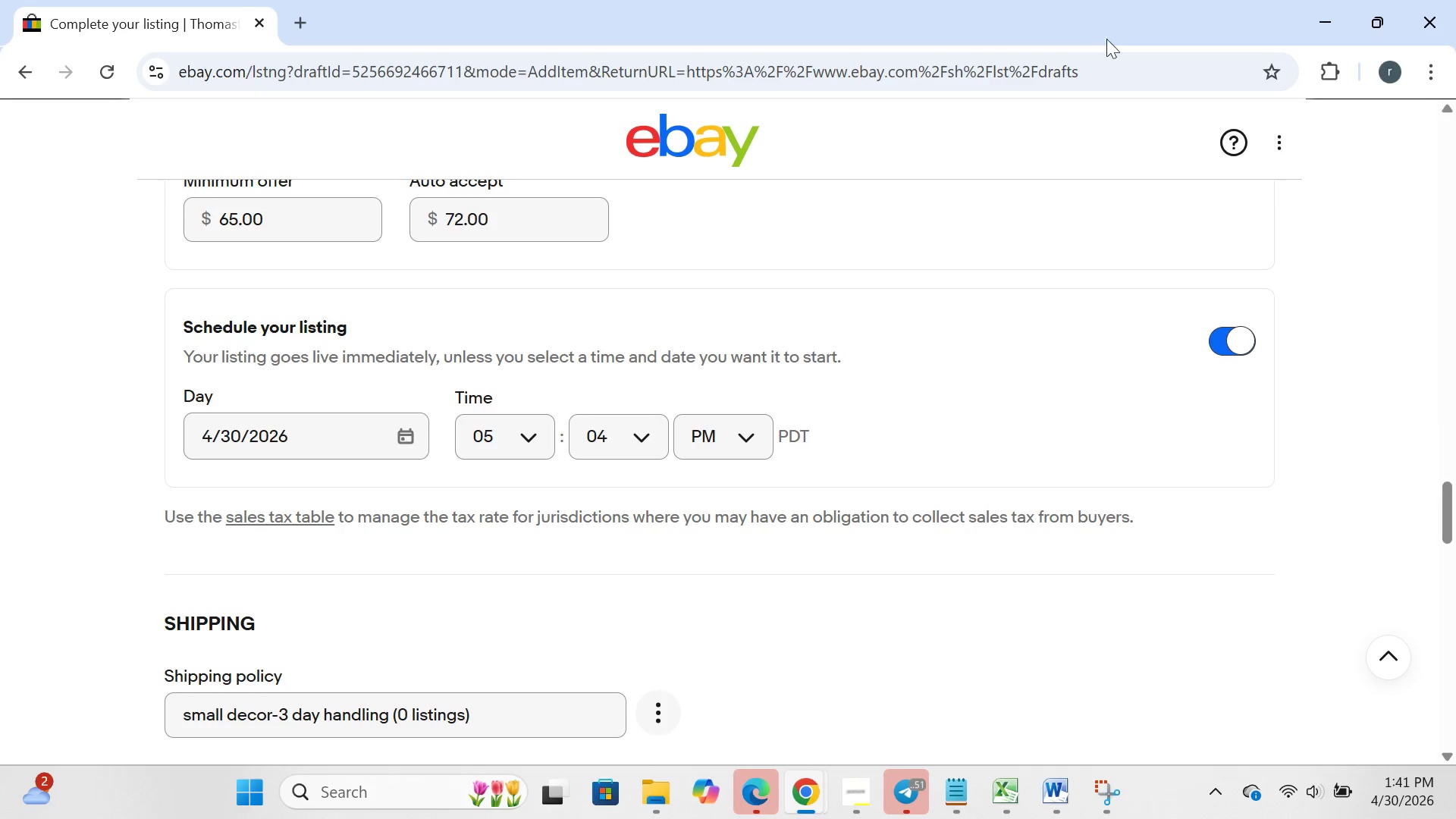 
left_click([1099, 67])
 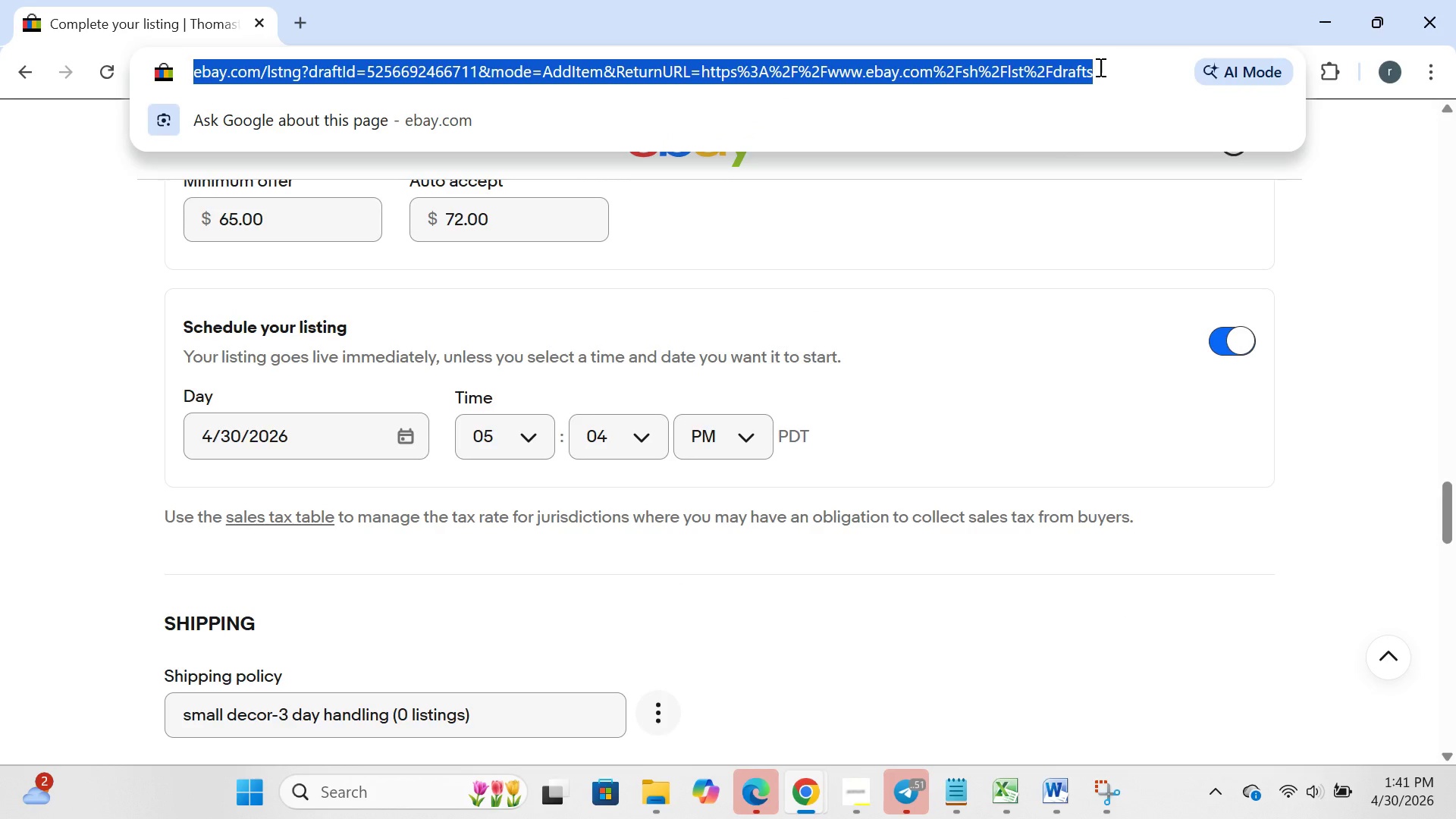 
key(Control+C)
 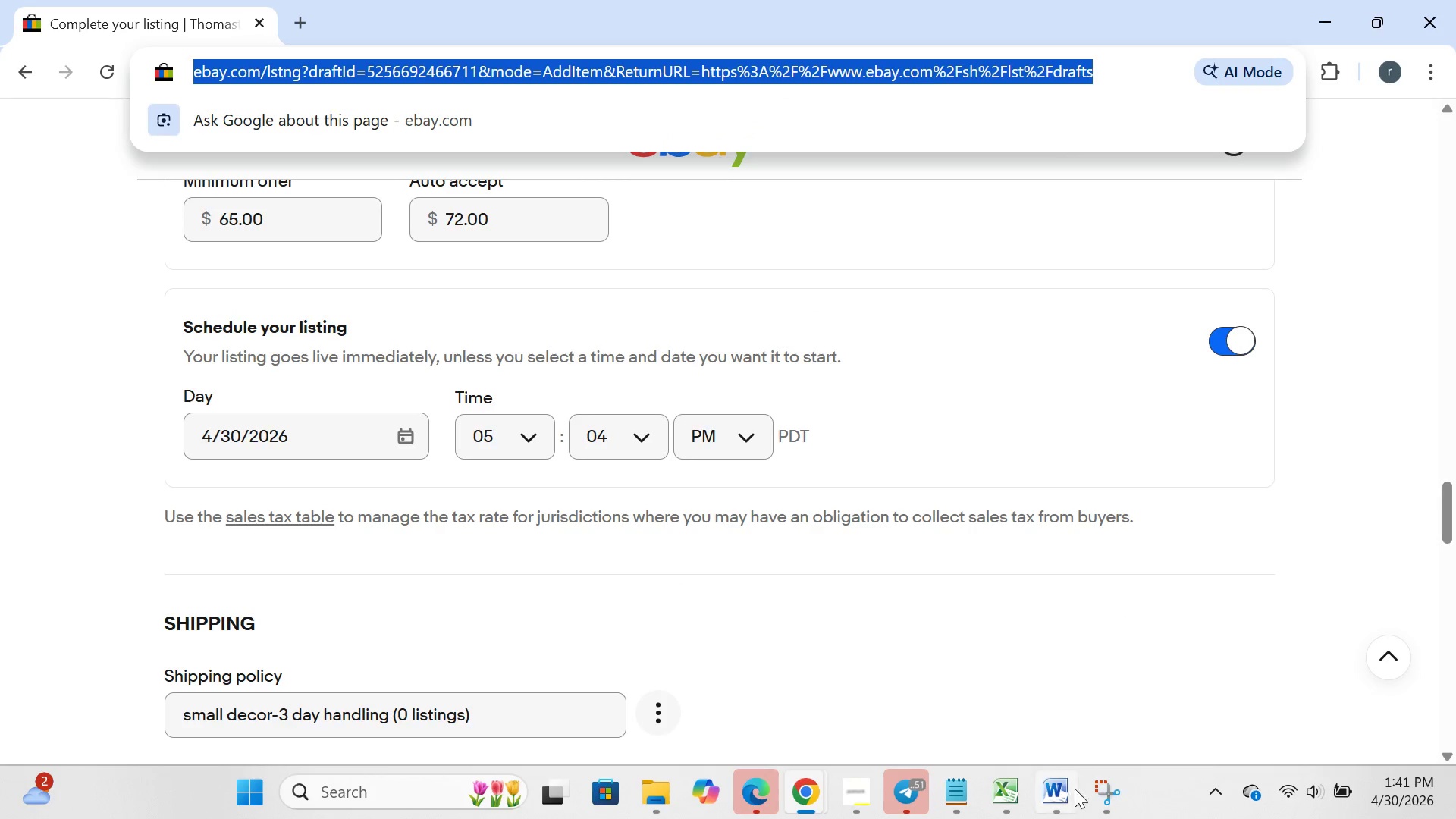 
left_click([1069, 795])
 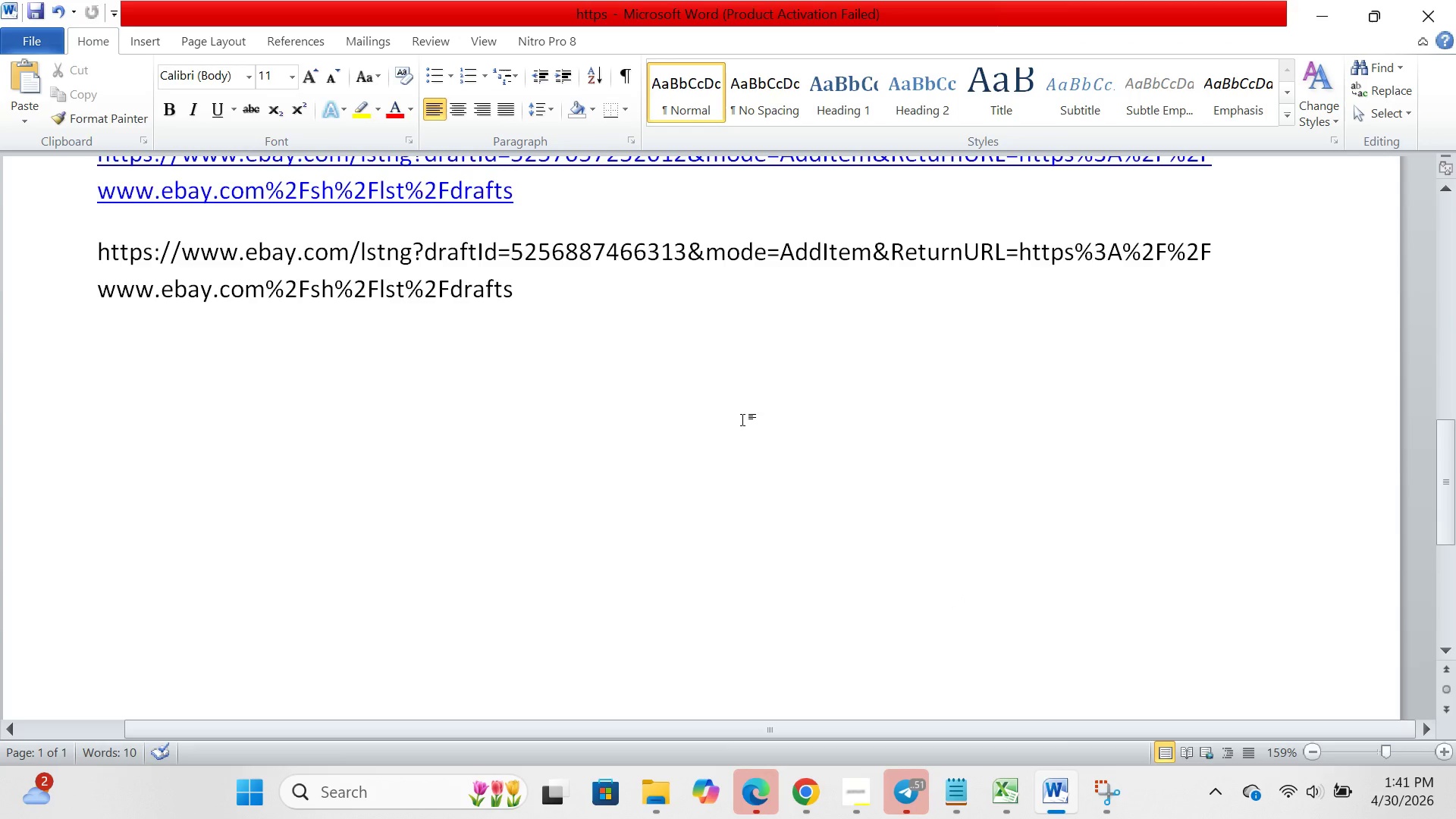 
key(Enter)
 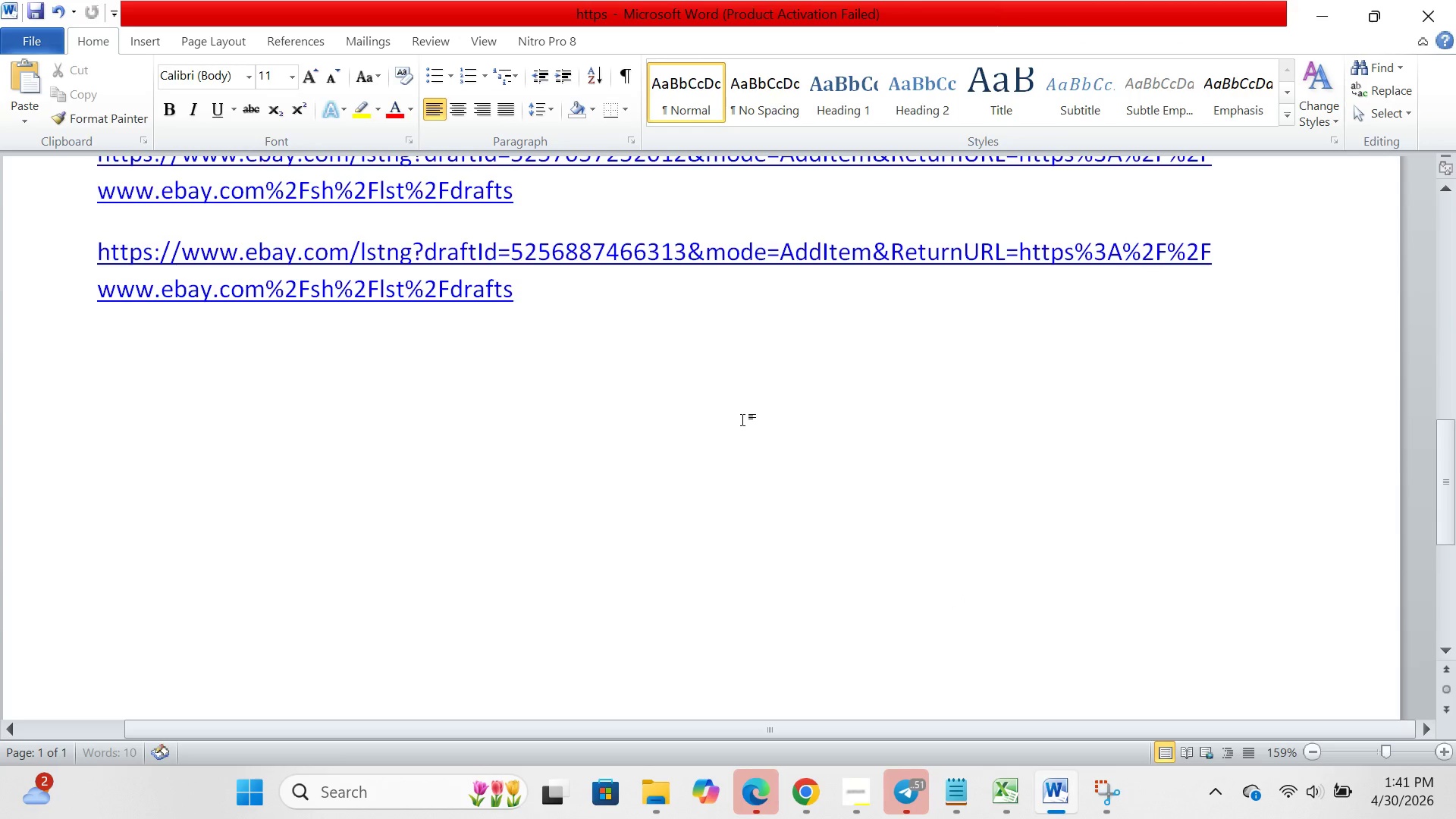 
key(Control+V)
 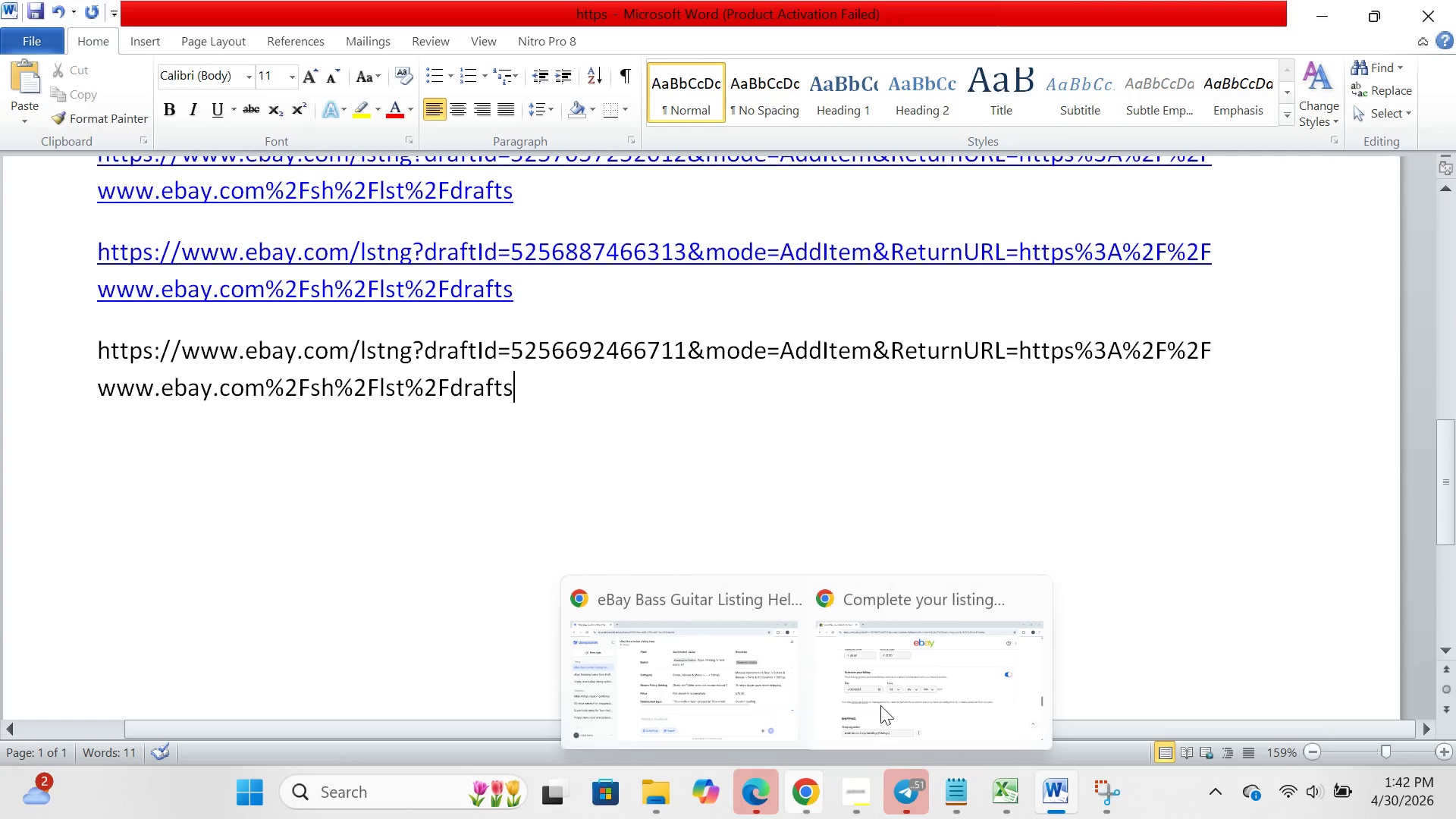 
left_click([918, 679])
 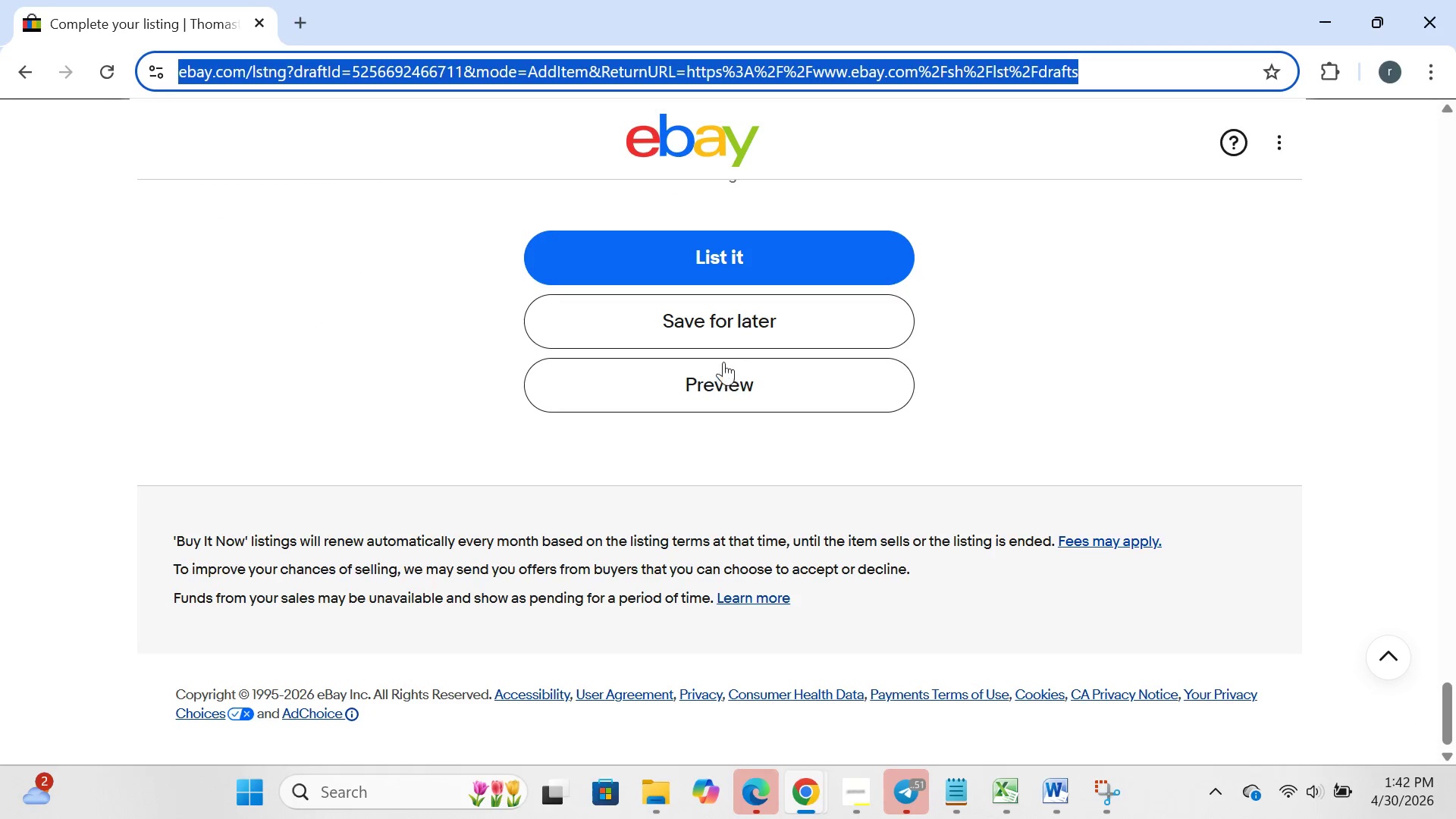 
left_click([745, 320])
 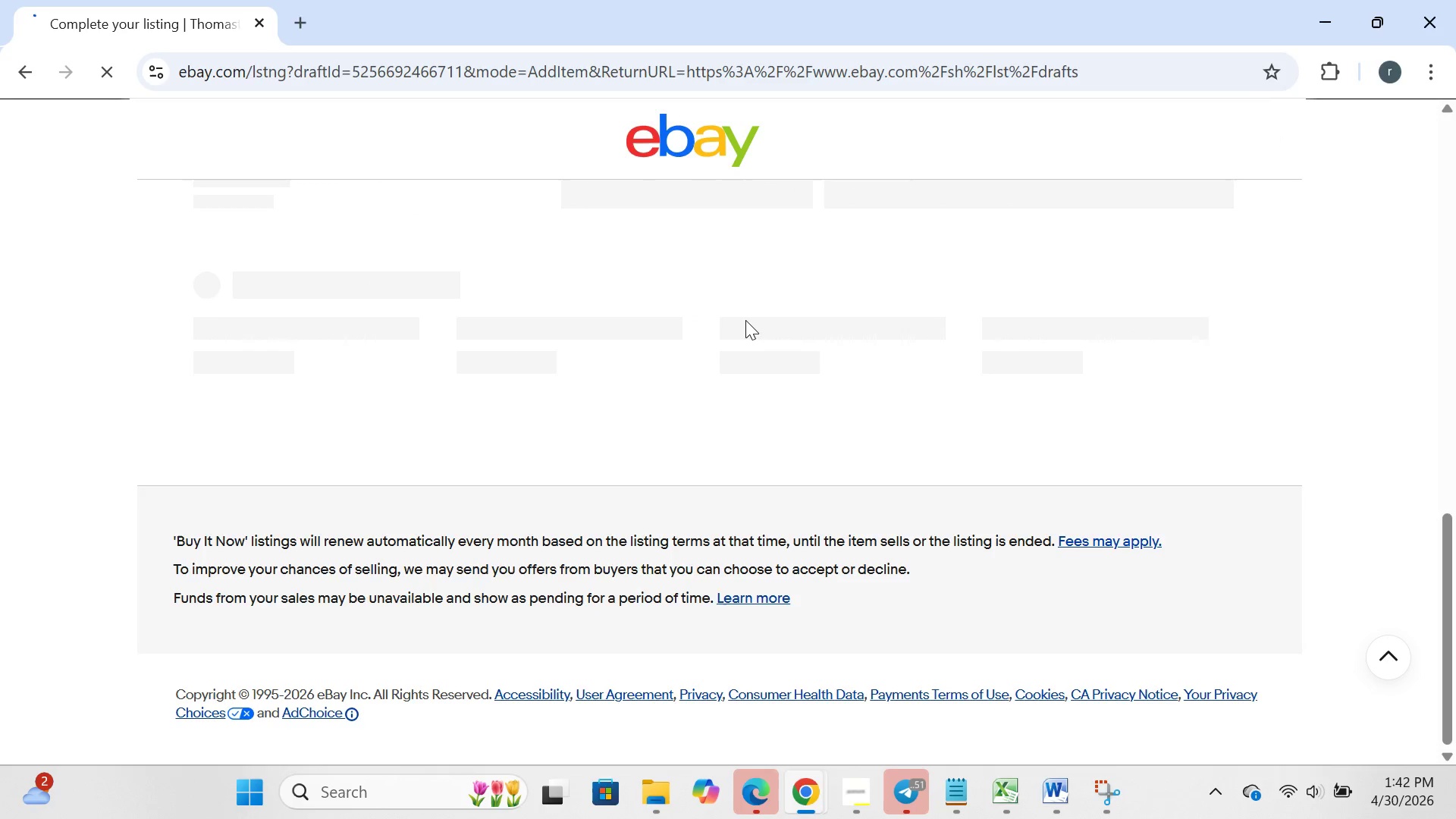 
wait(8.27)
 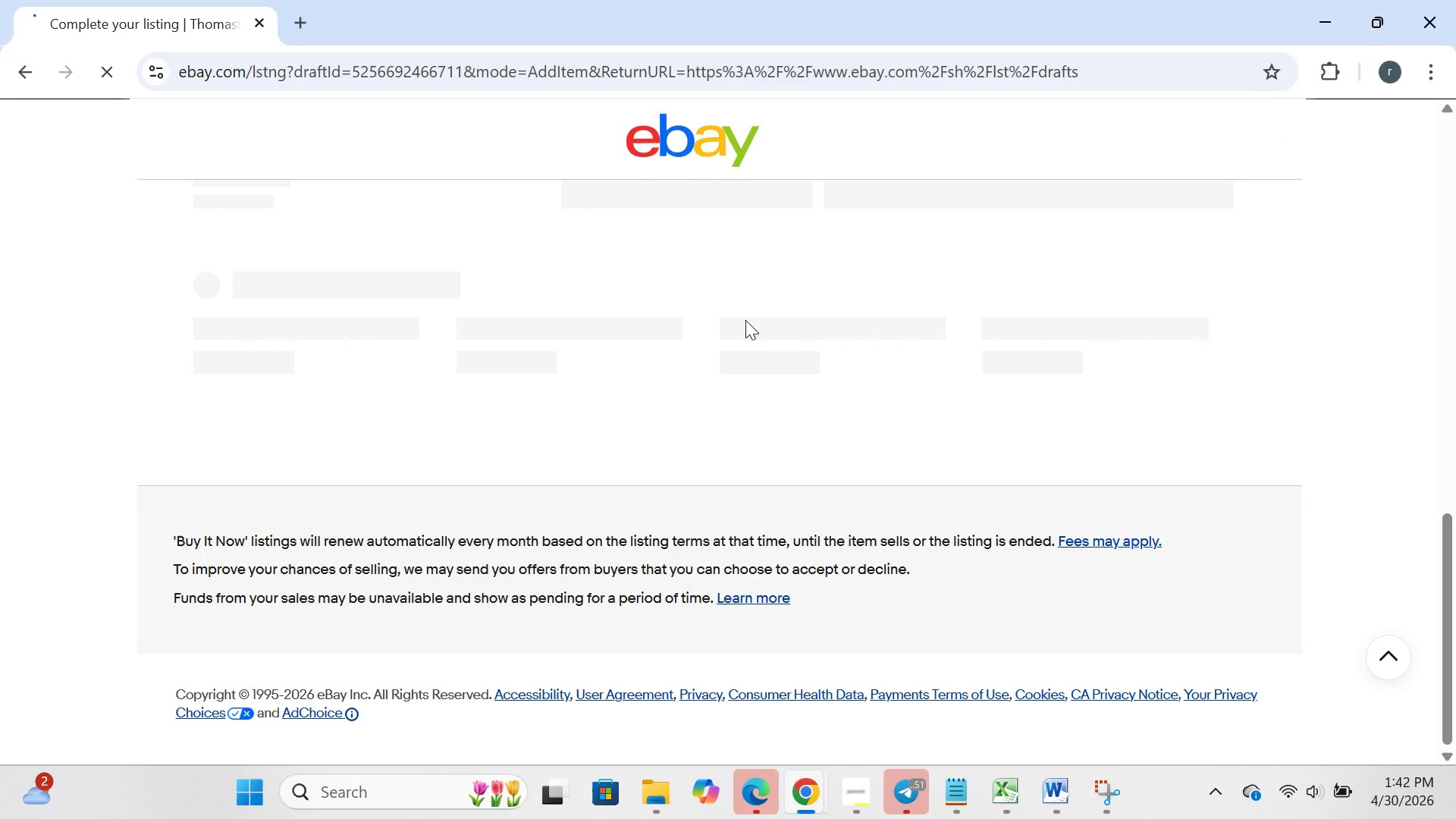 
left_click([1068, 705])
 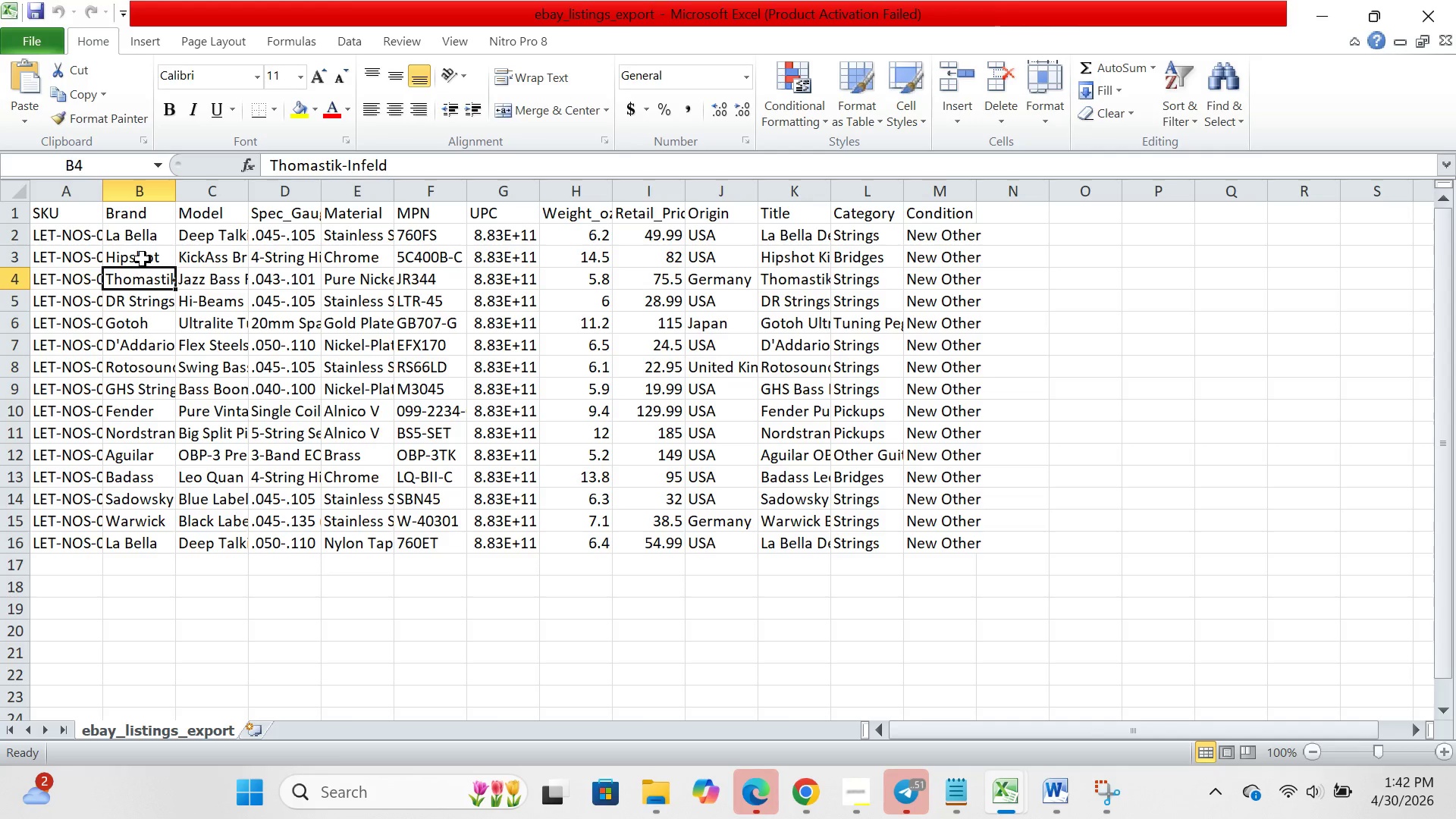 
left_click([143, 260])
 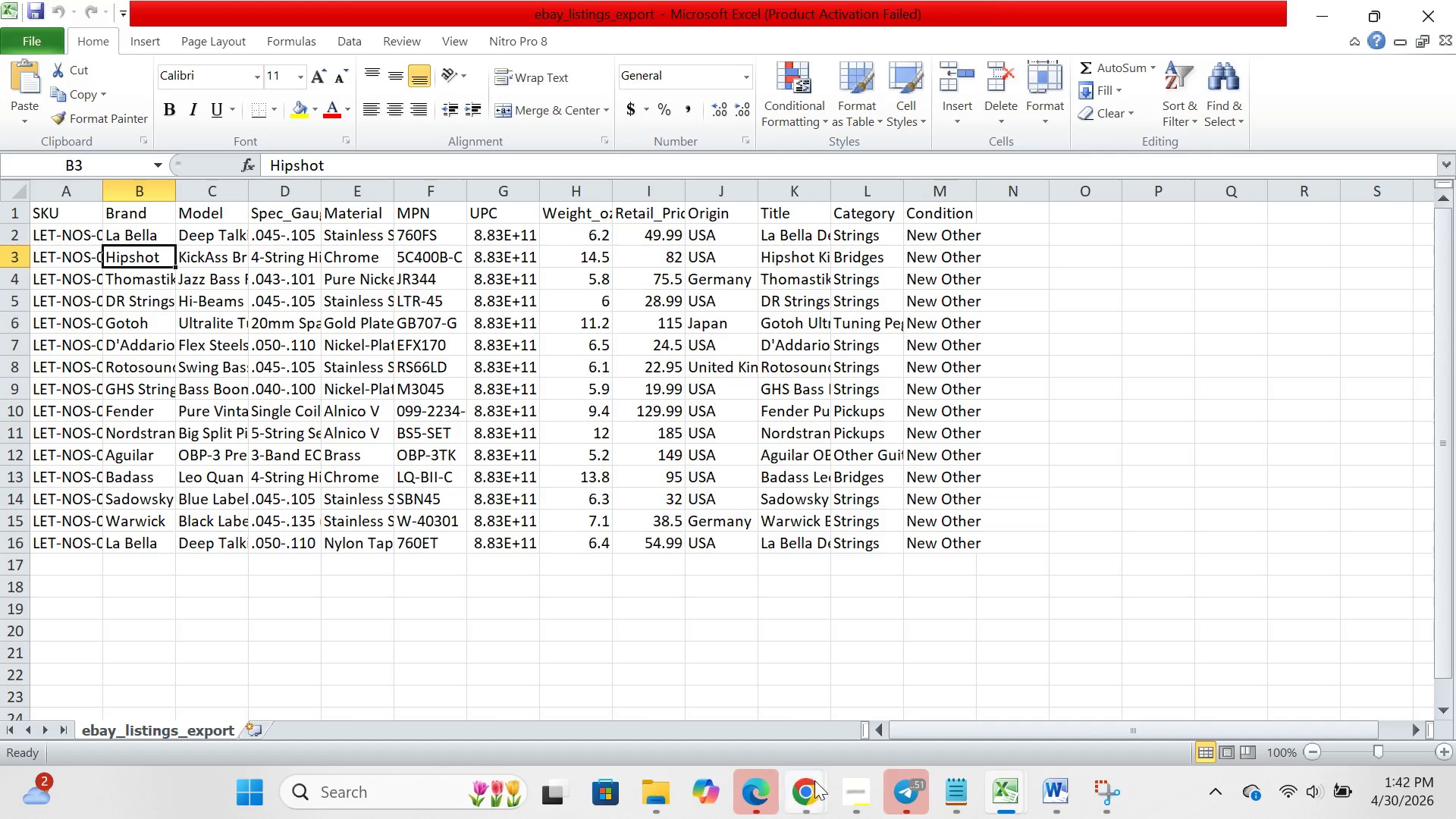 
left_click([814, 789])
 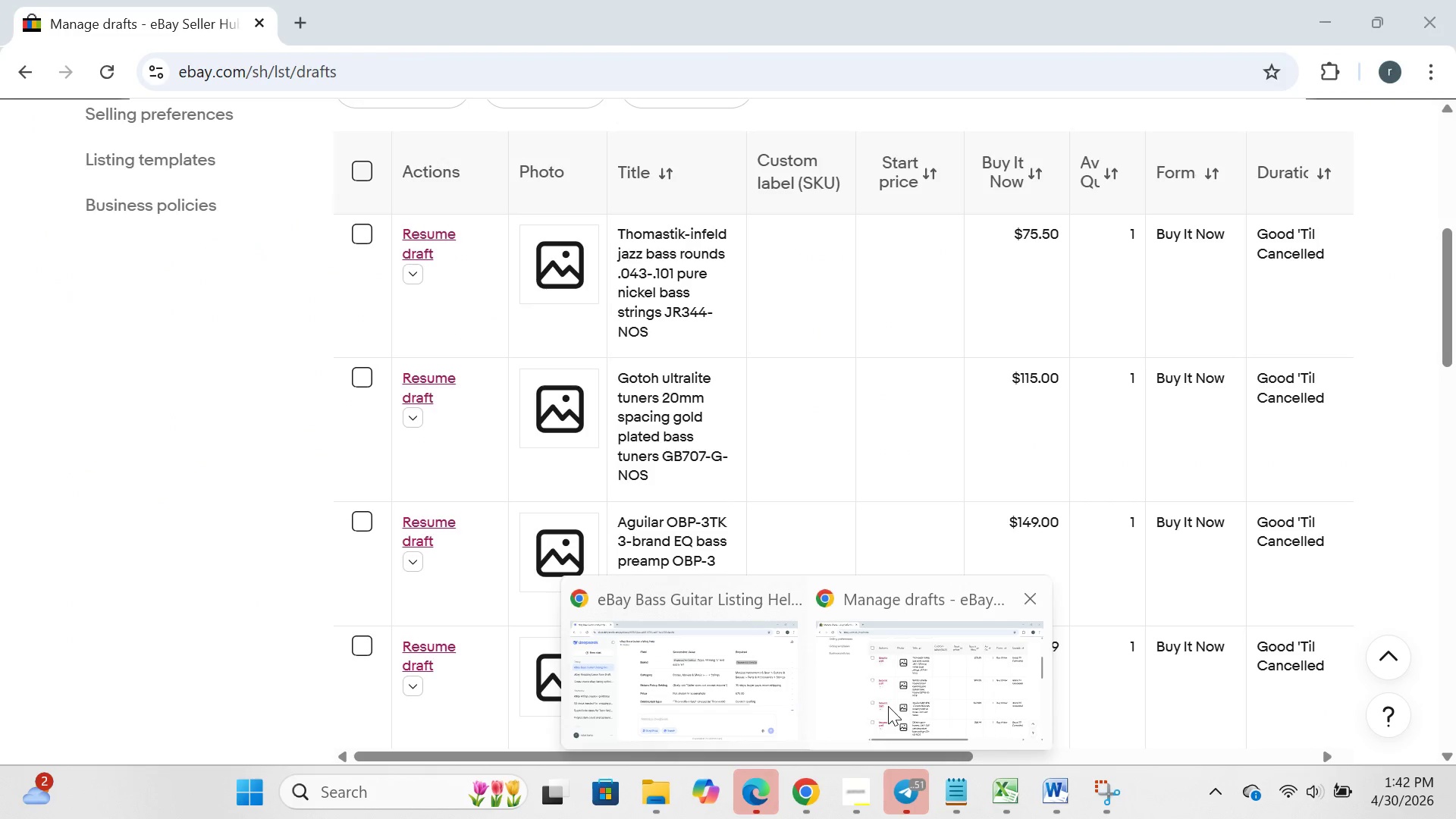 
left_click([888, 706])
 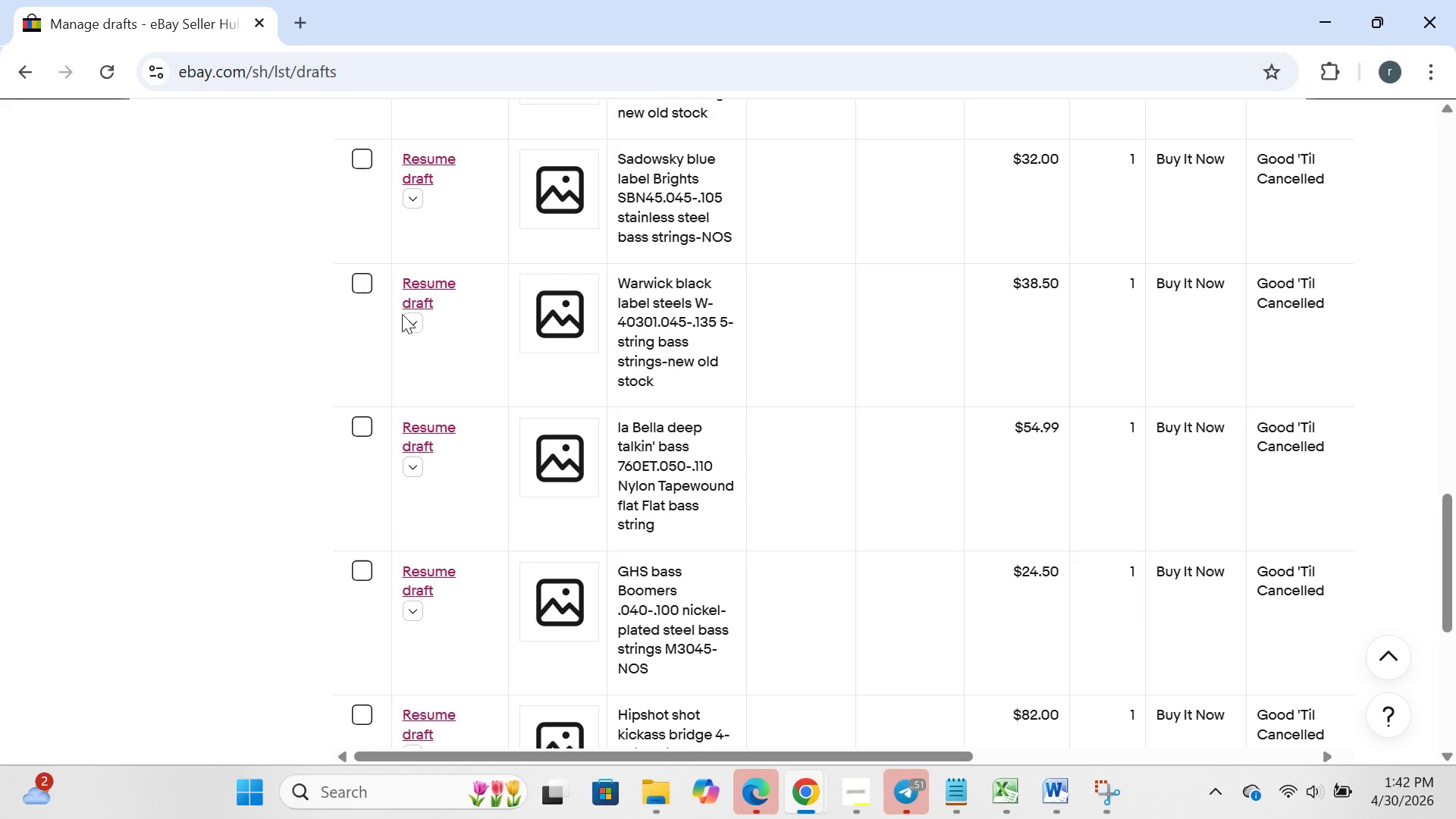 
wait(14.94)
 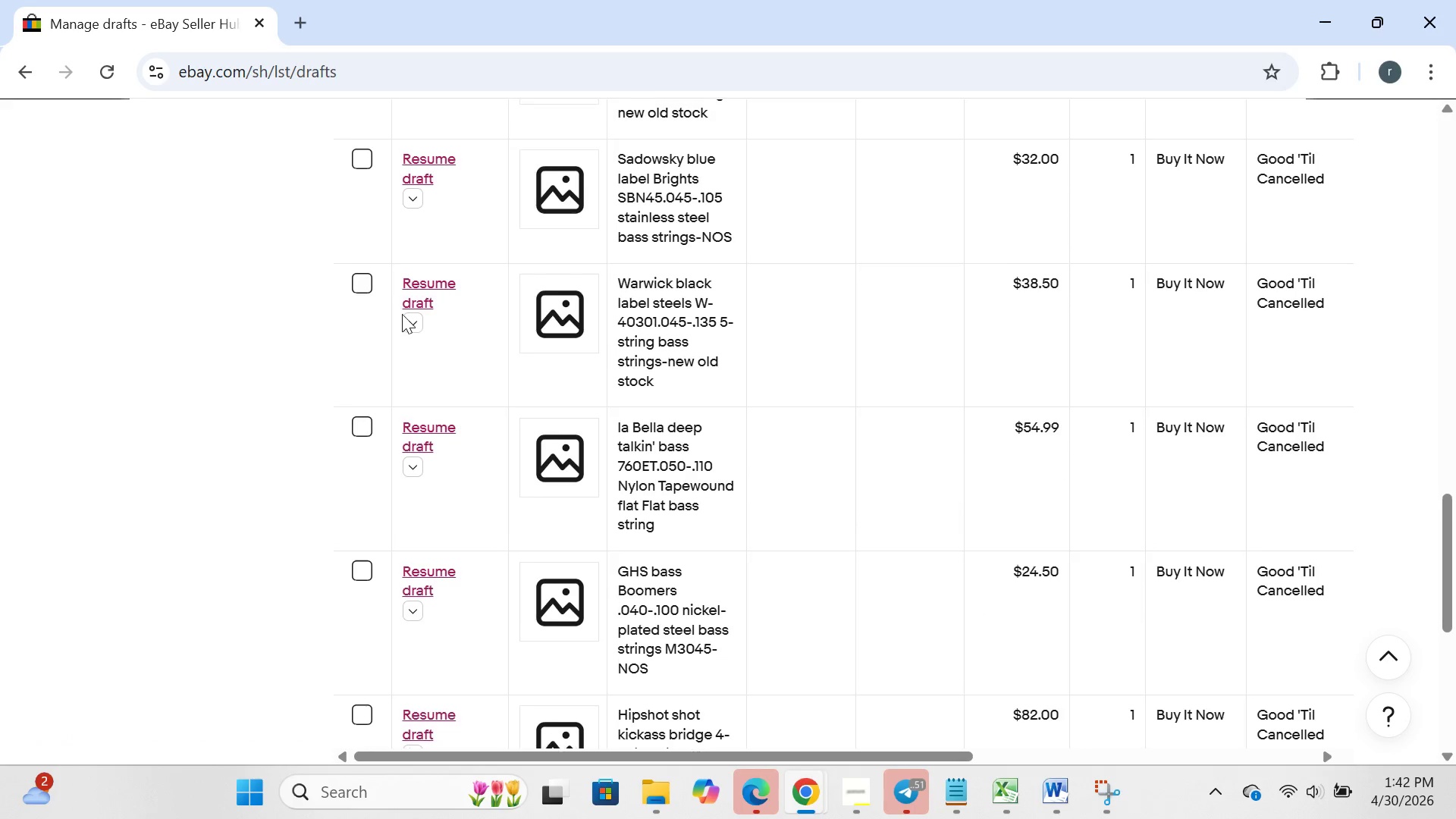 
left_click([428, 180])
 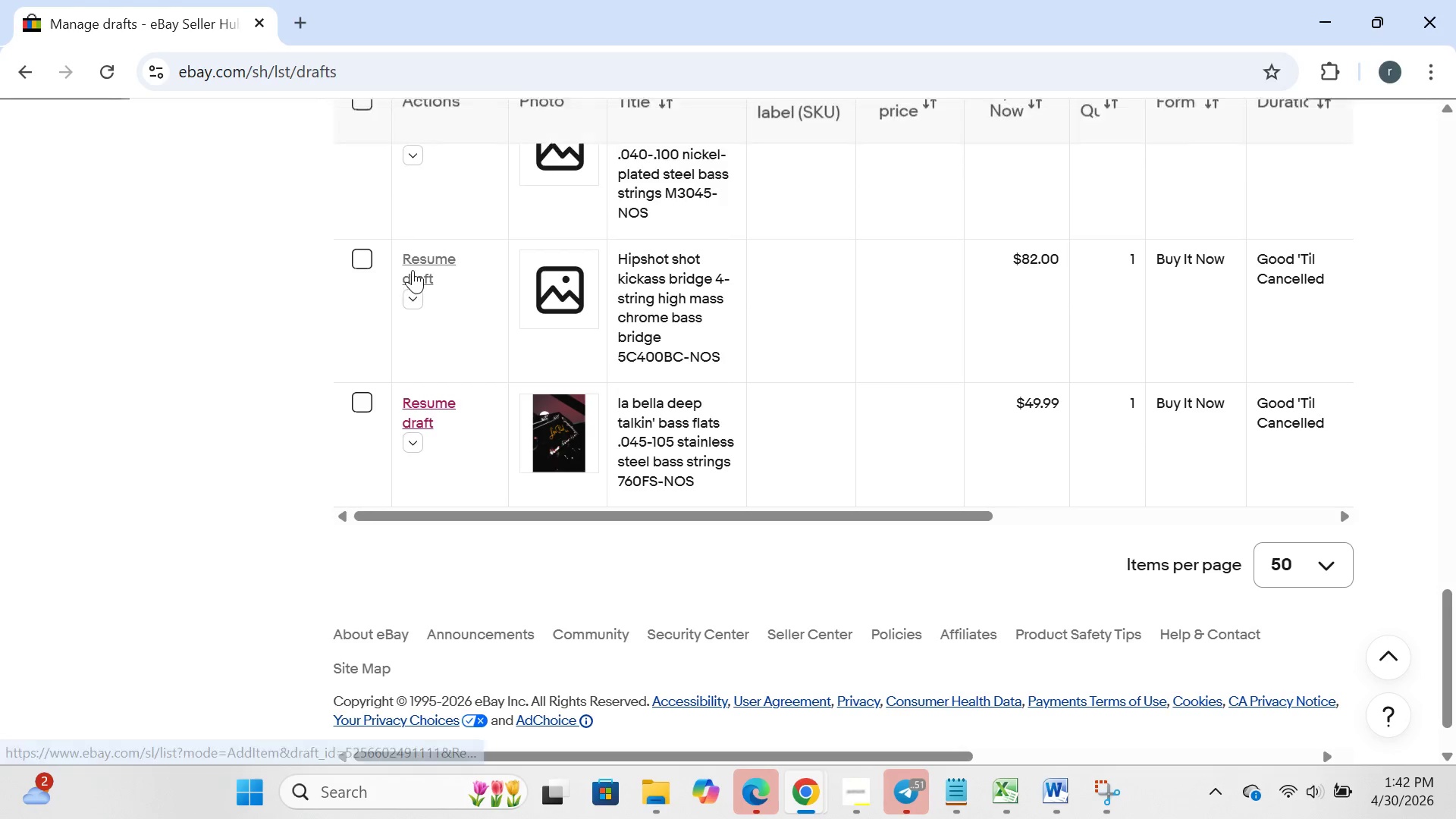 
left_click([423, 256])
 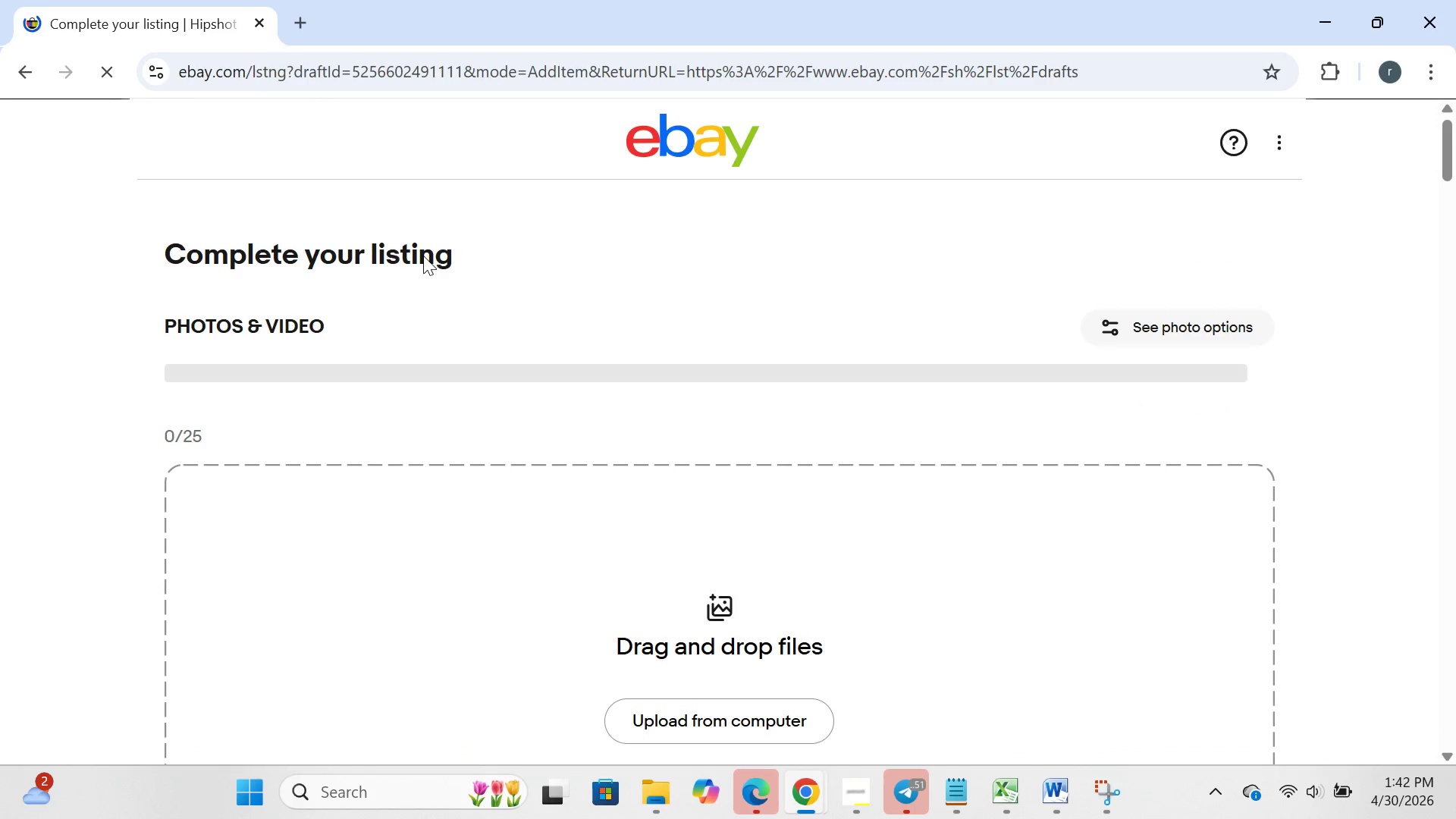 
wait(6.14)
 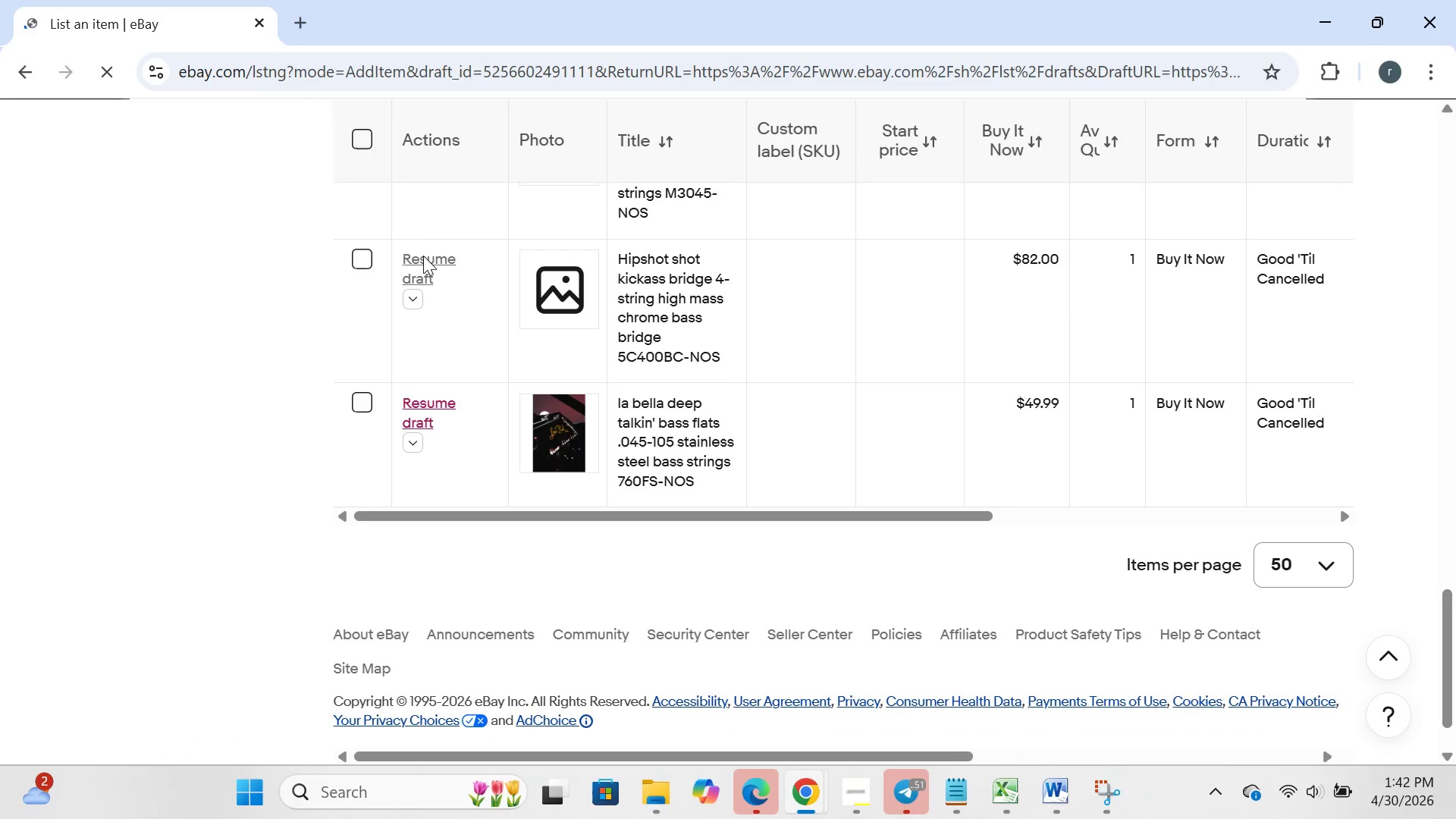 
left_click([1006, 800])
 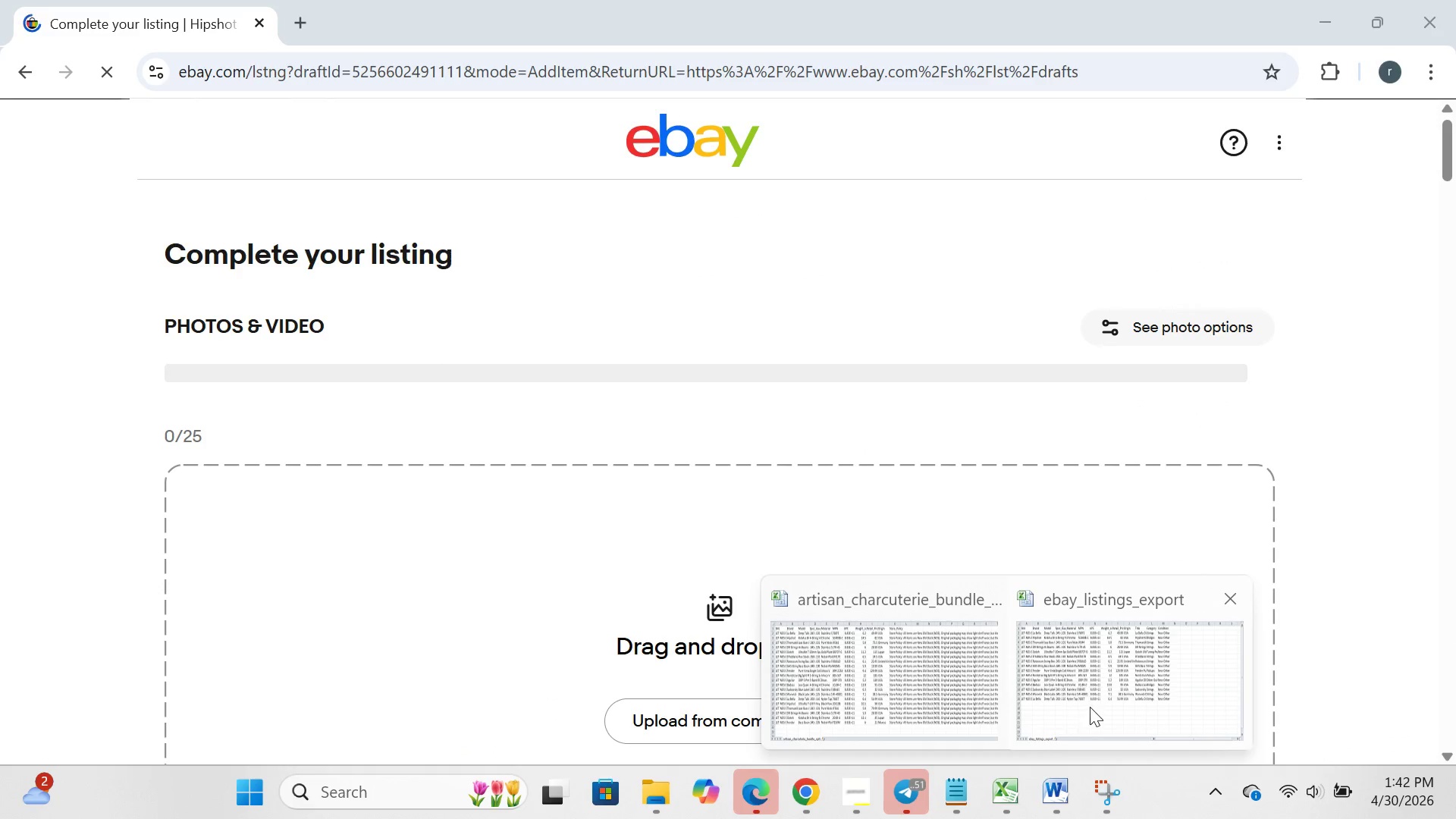 
left_click([1090, 707])
 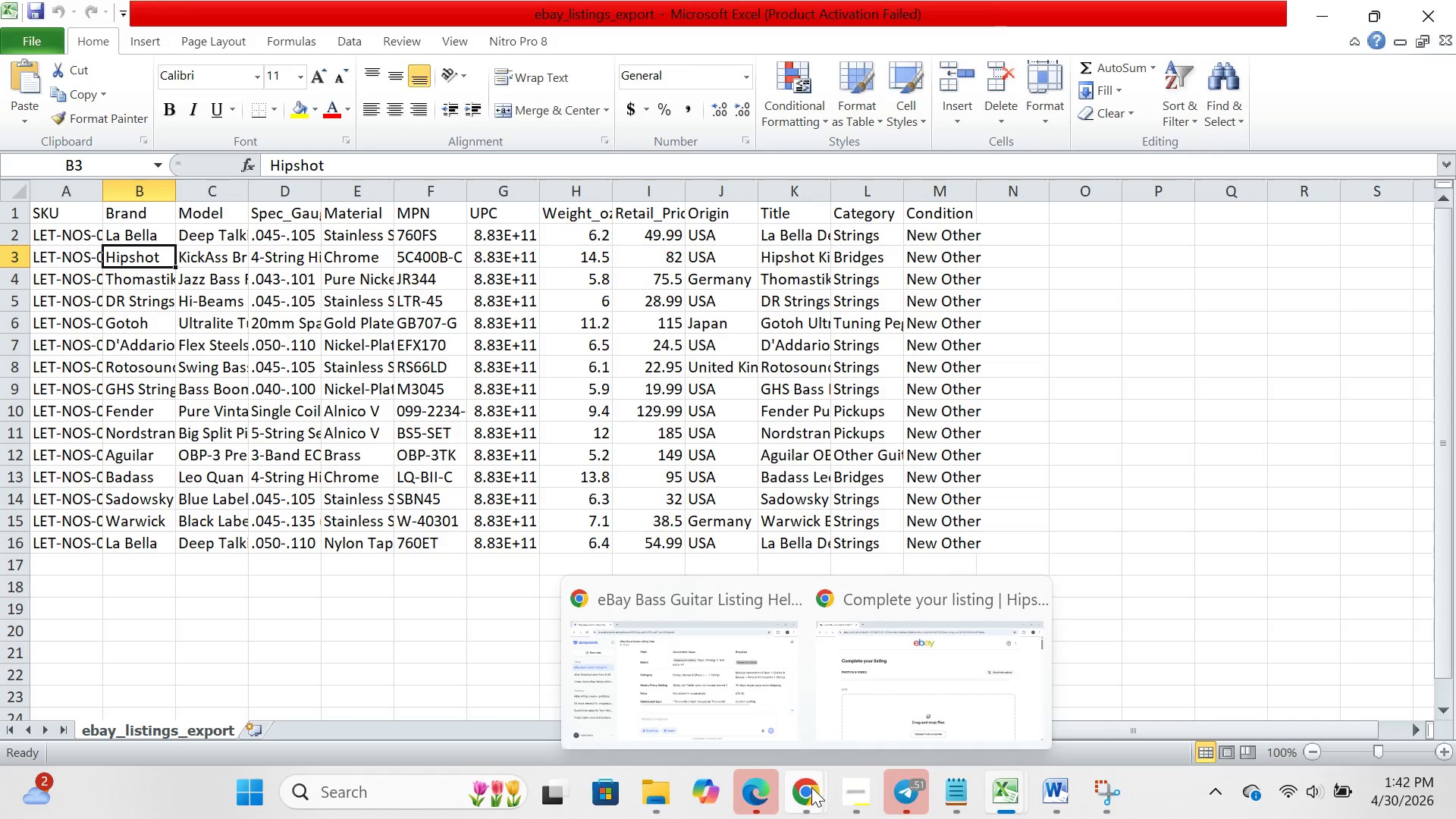 
left_click([892, 711])
 